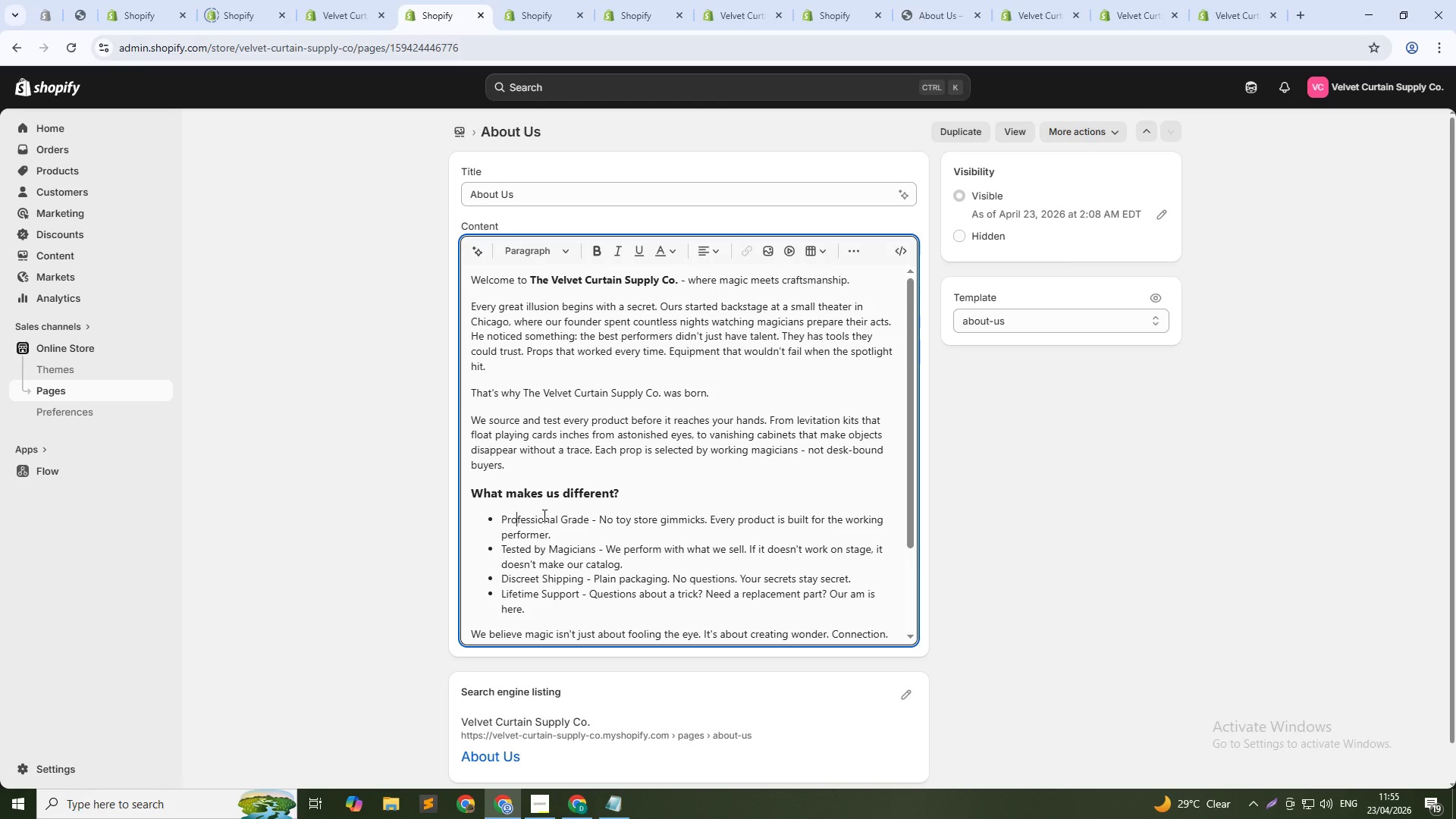 
key(ArrowLeft)
 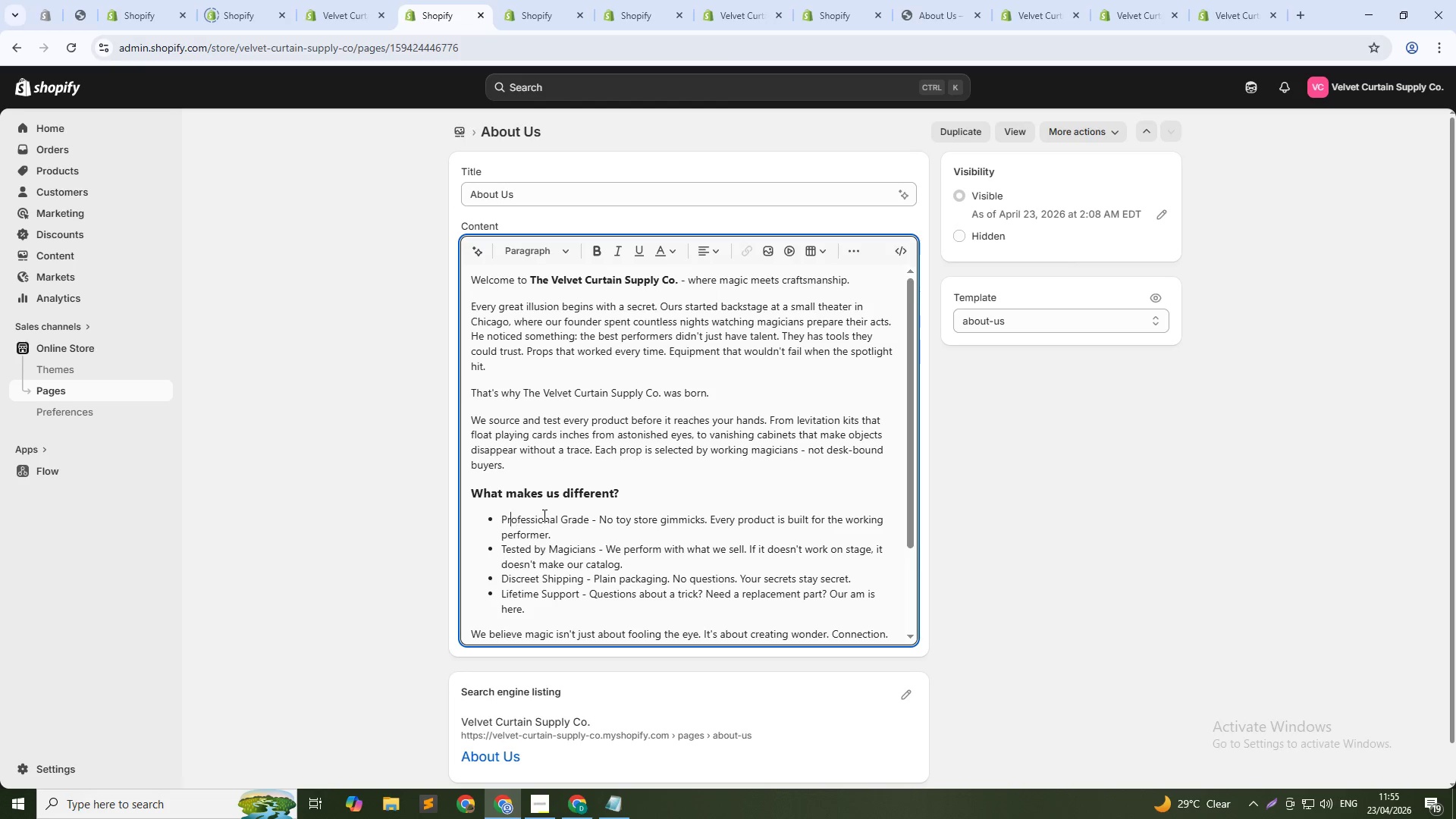 
key(ArrowLeft)
 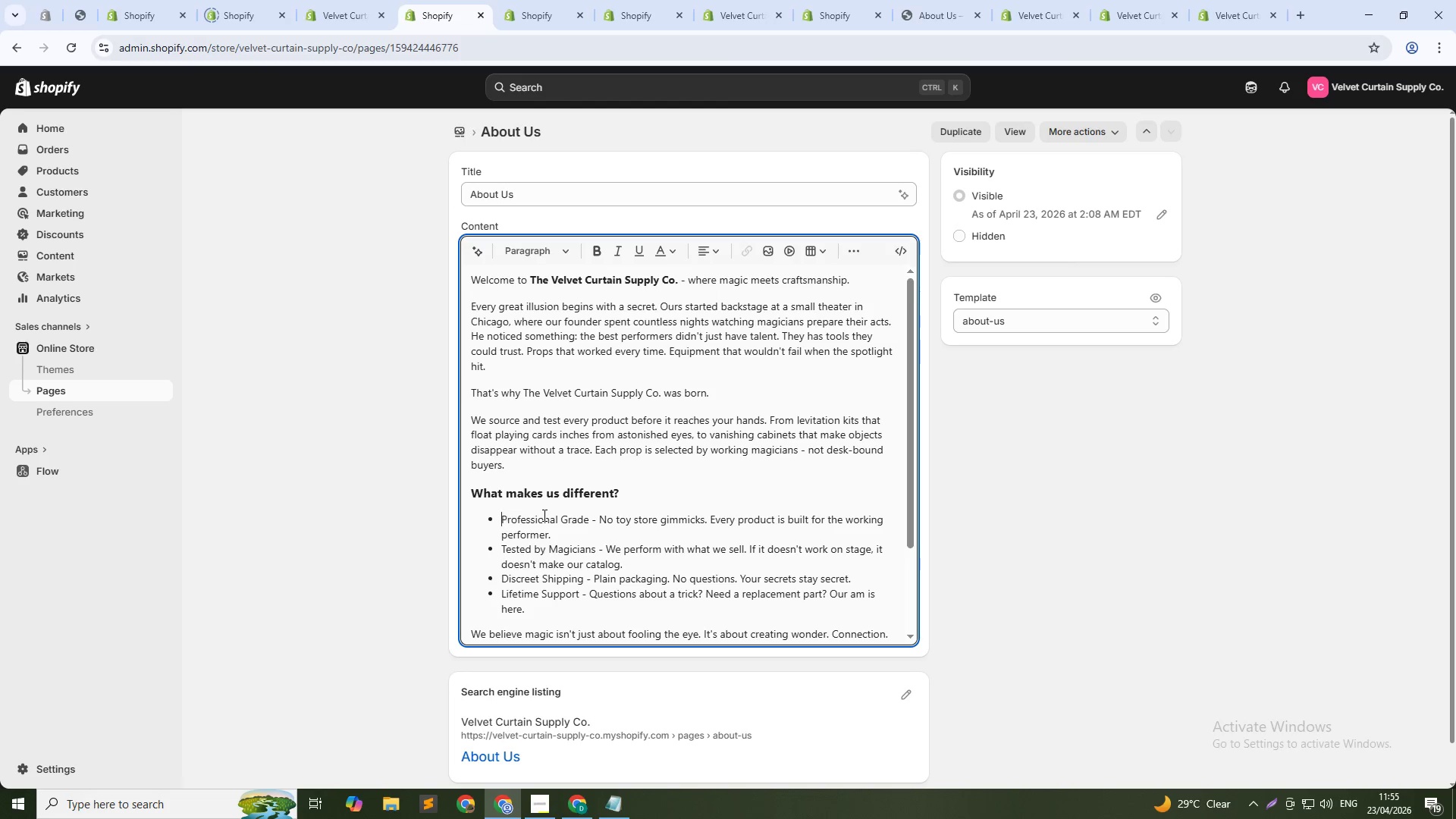 
key(ArrowLeft)
 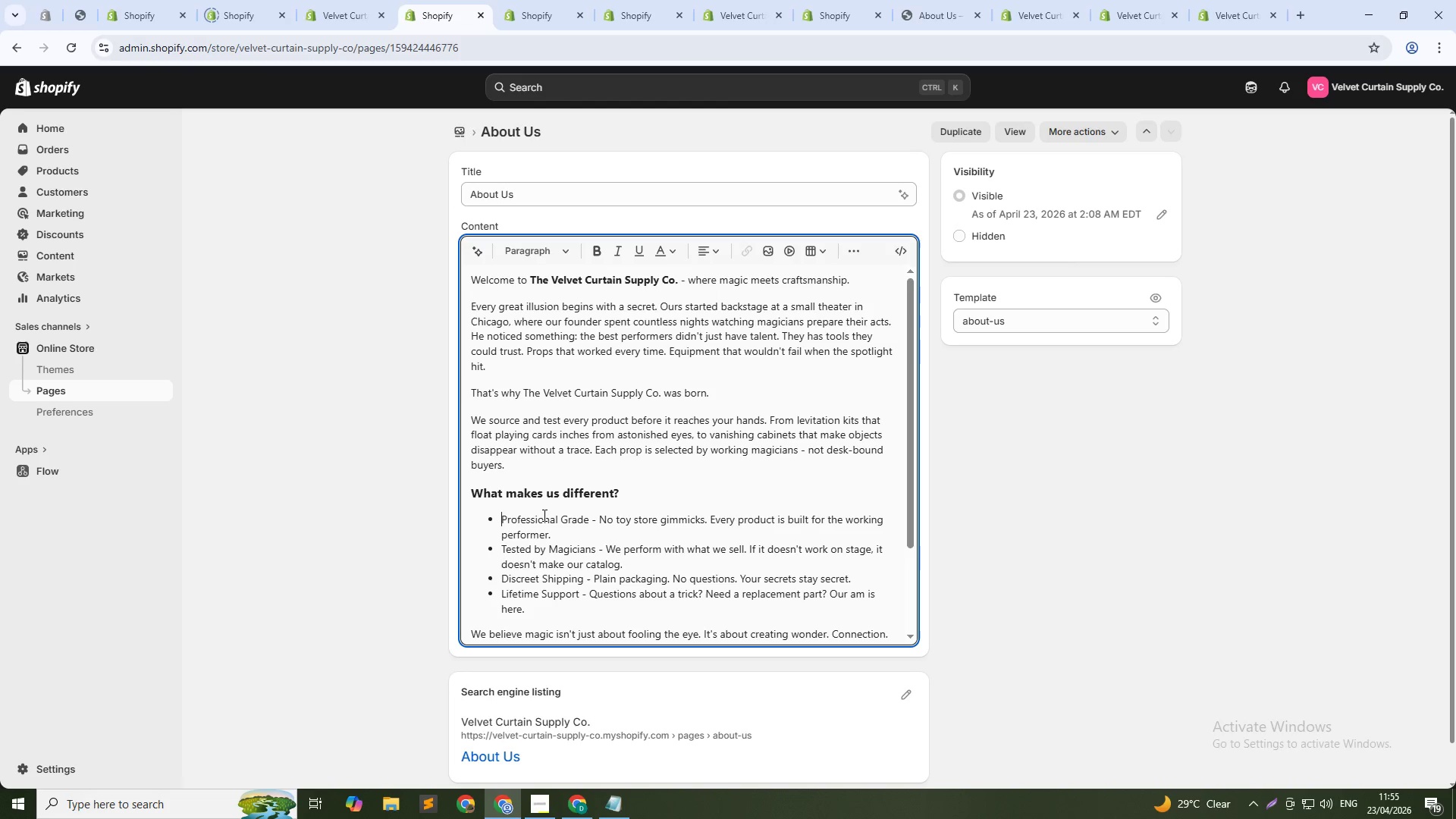 
key(Control+Shift+ArrowRight)
 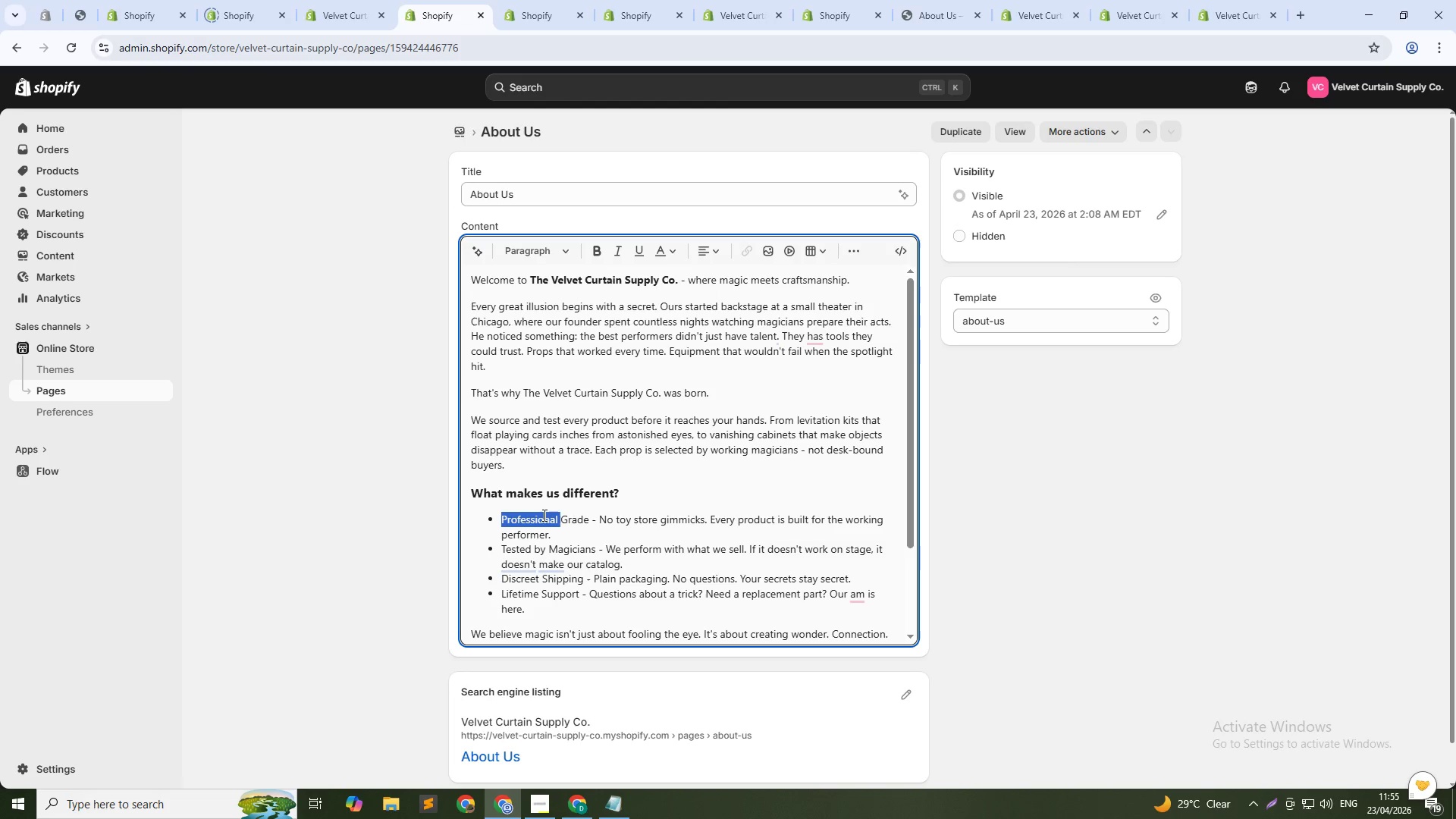 
key(Control+Shift+ArrowRight)
 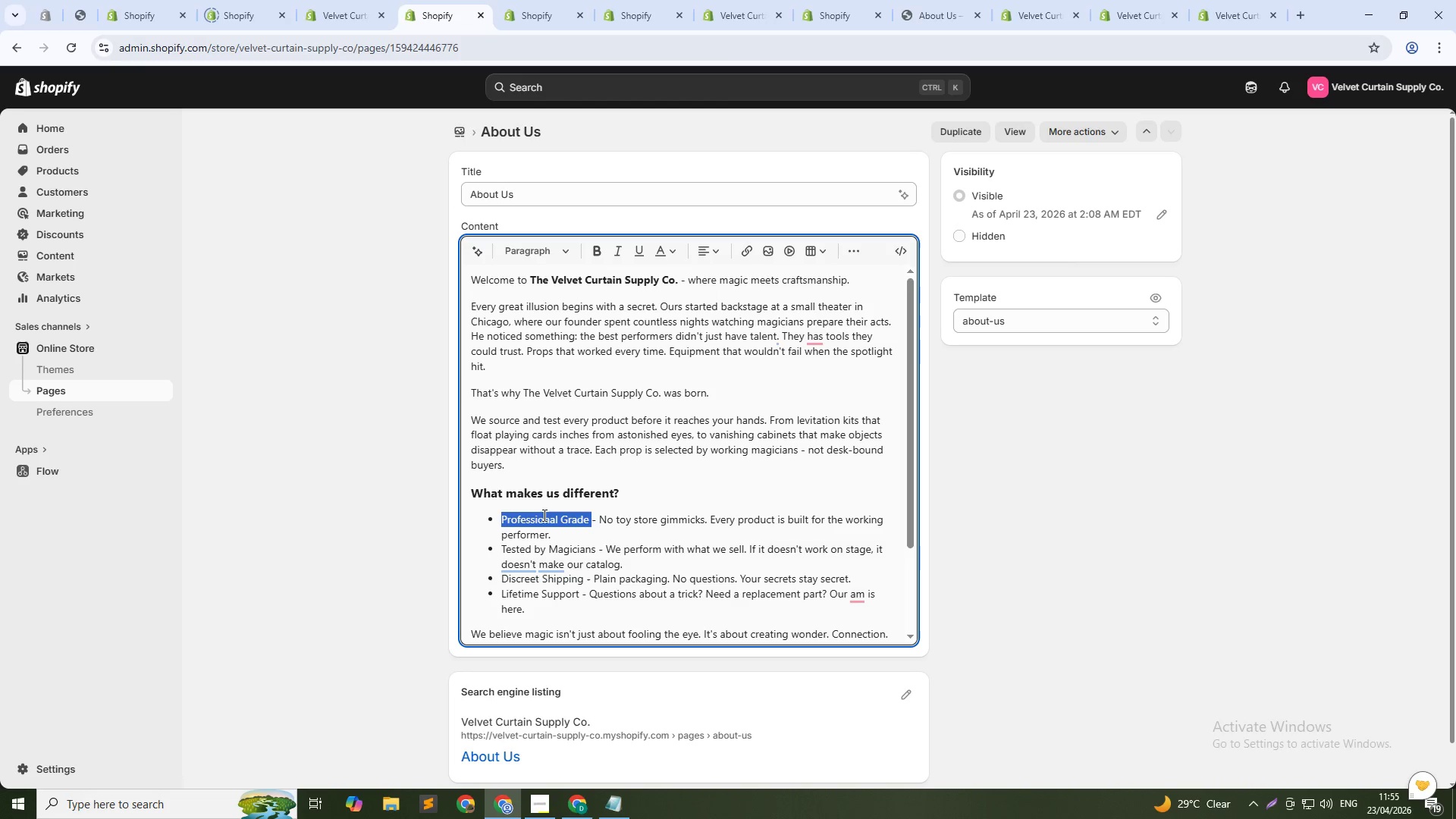 
key(Shift+ArrowLeft)
 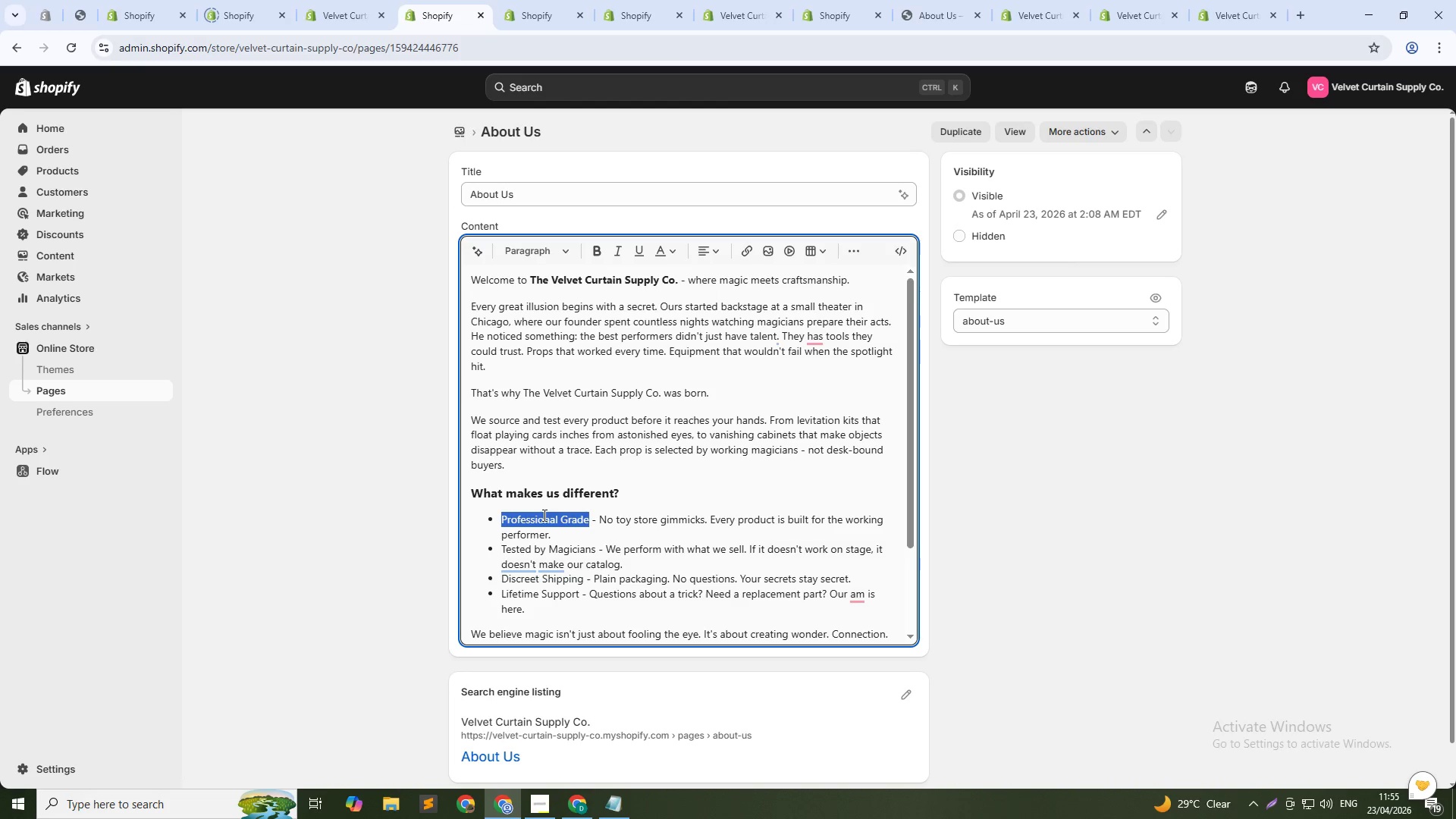 
key(Control+B)
 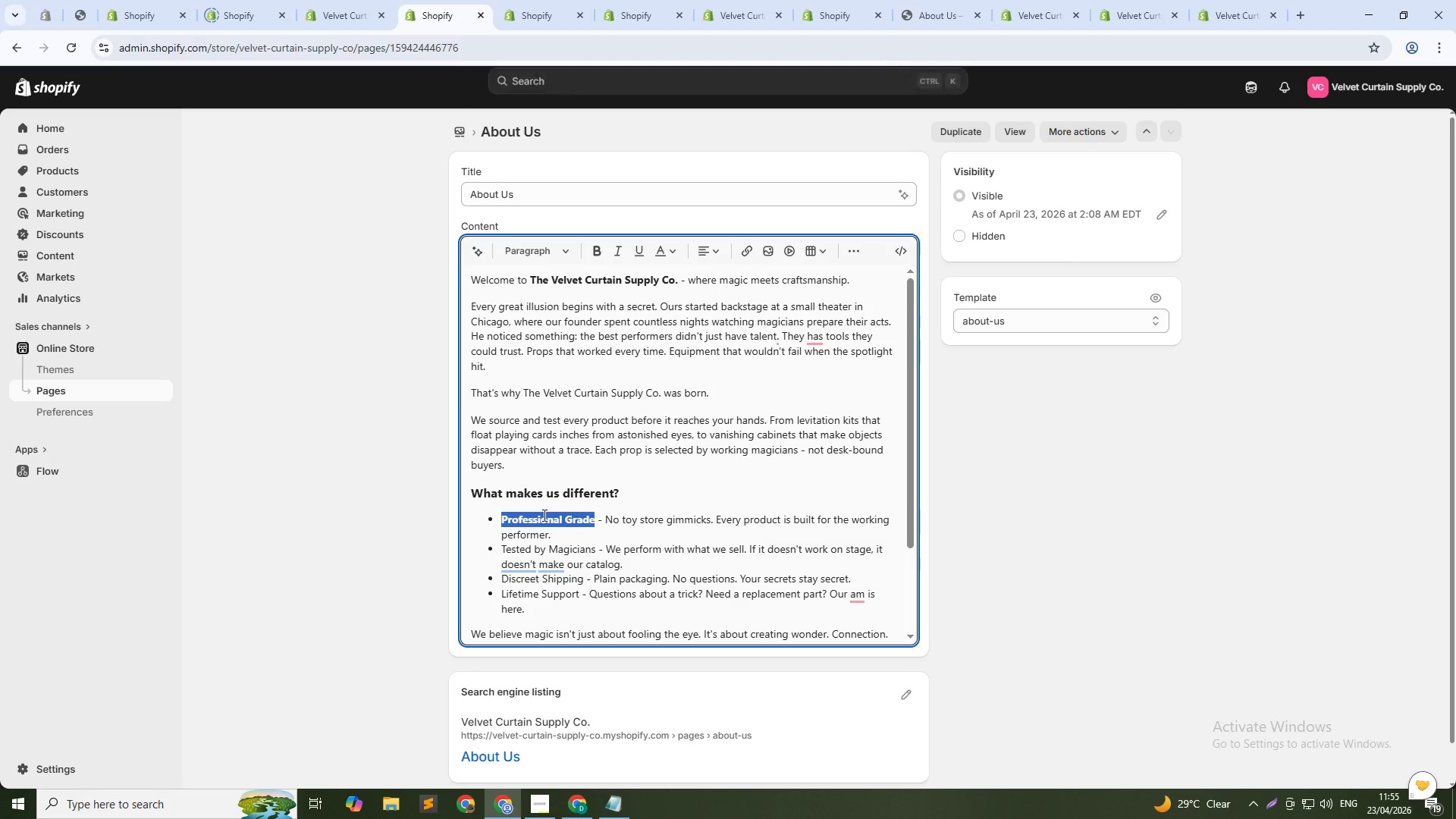 
key(ArrowDown)
 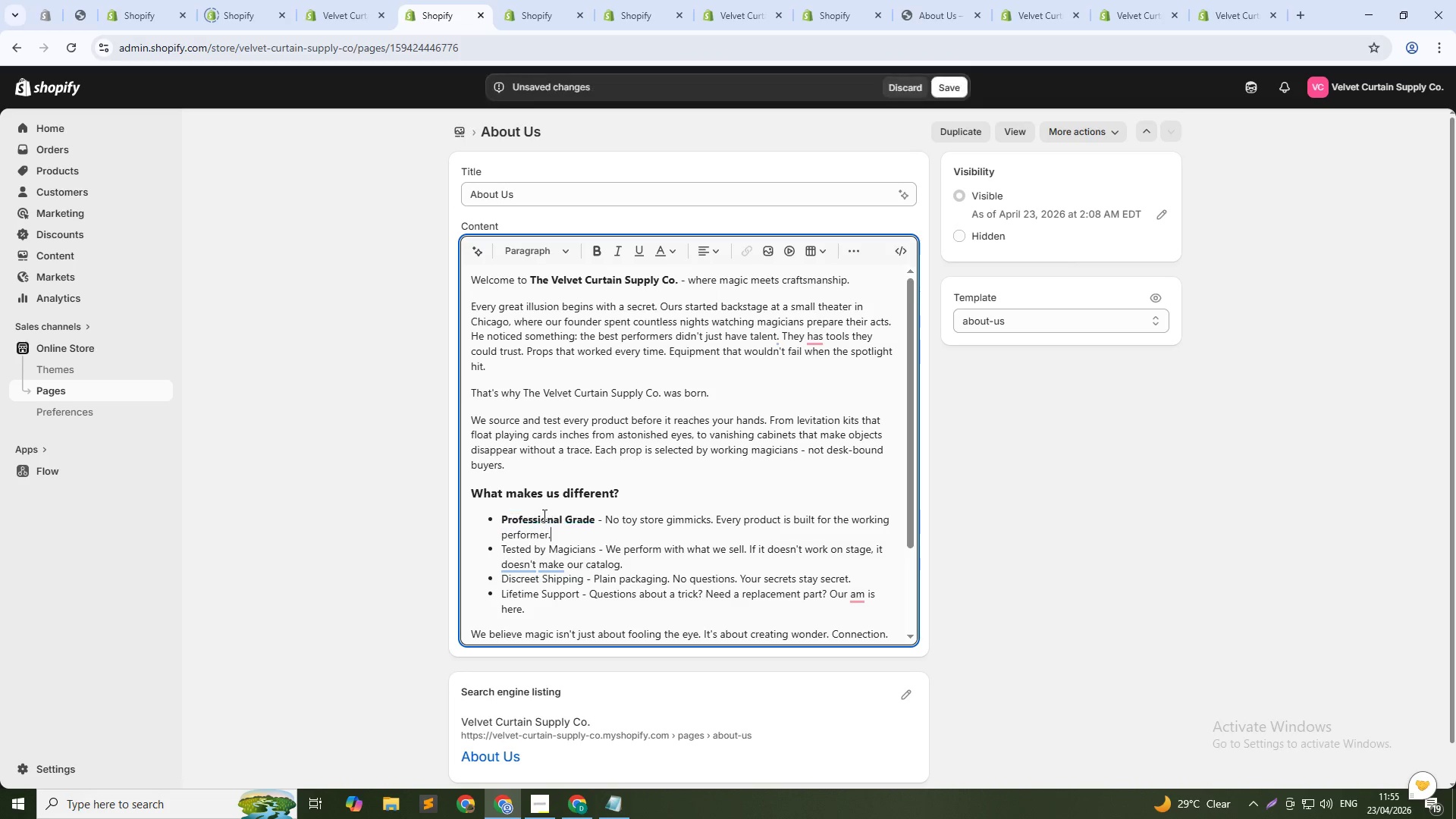 
key(ArrowDown)
 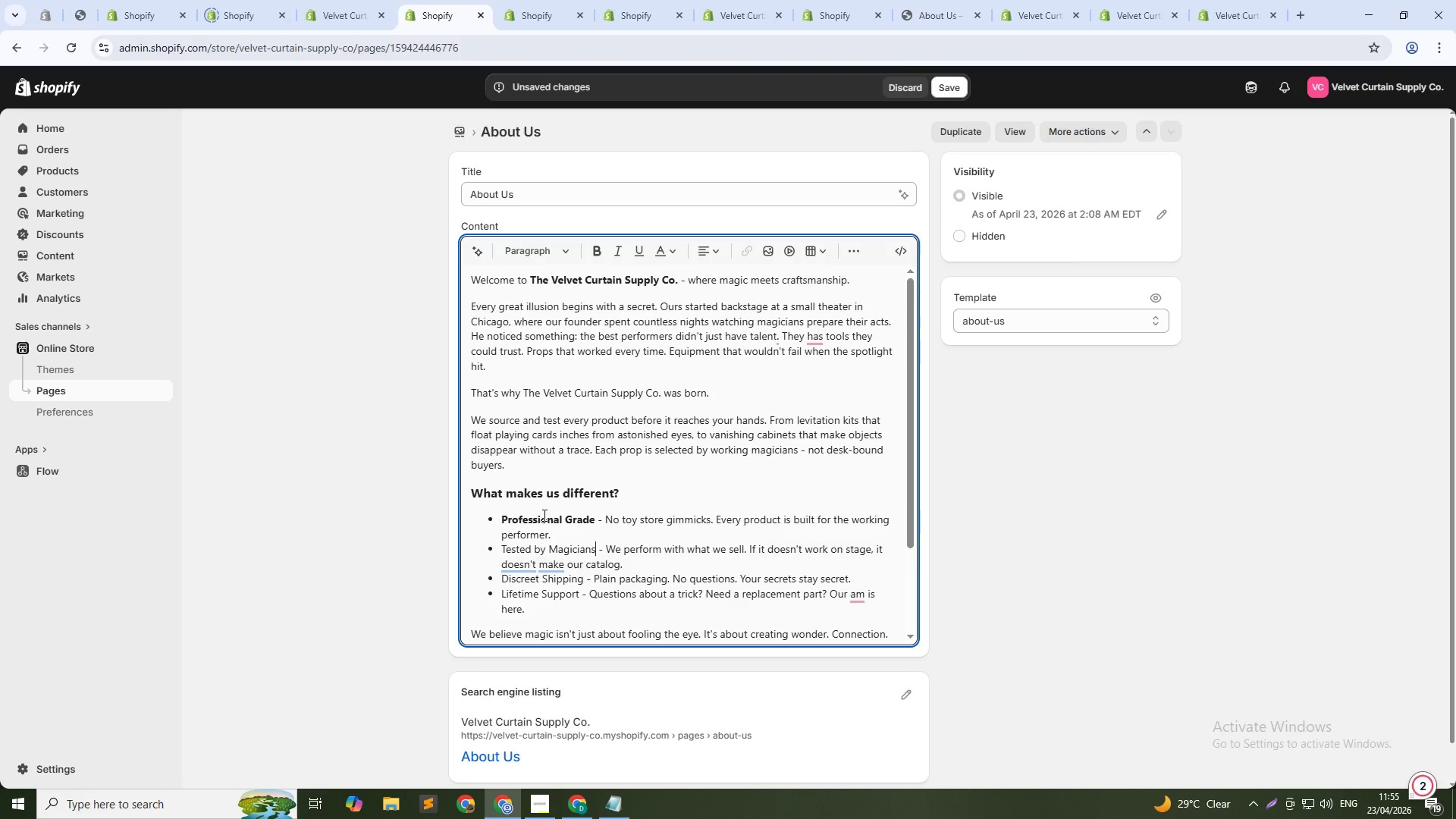 
key(Control+Shift+ArrowLeft)
 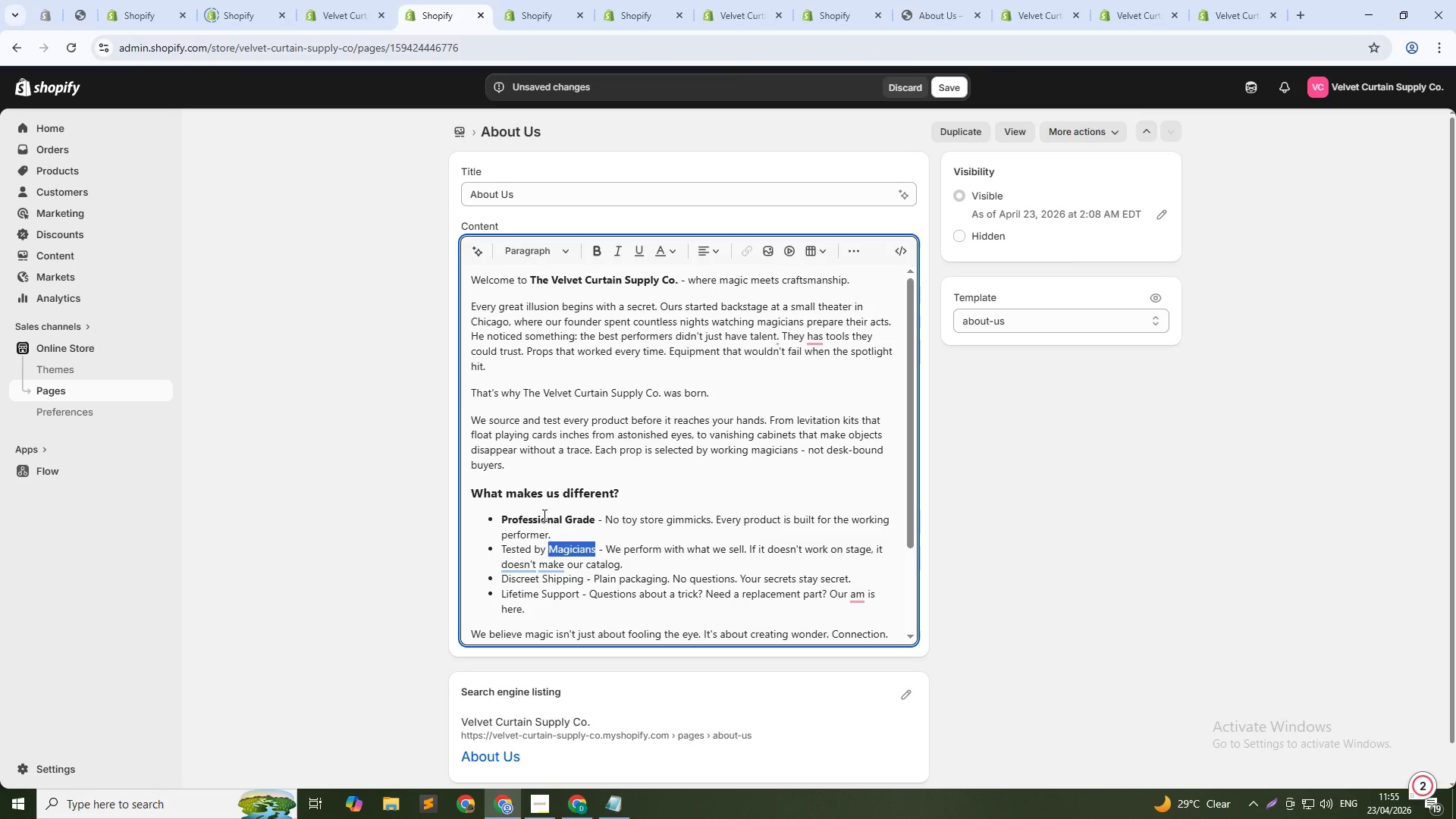 
key(Control+Shift+ArrowLeft)
 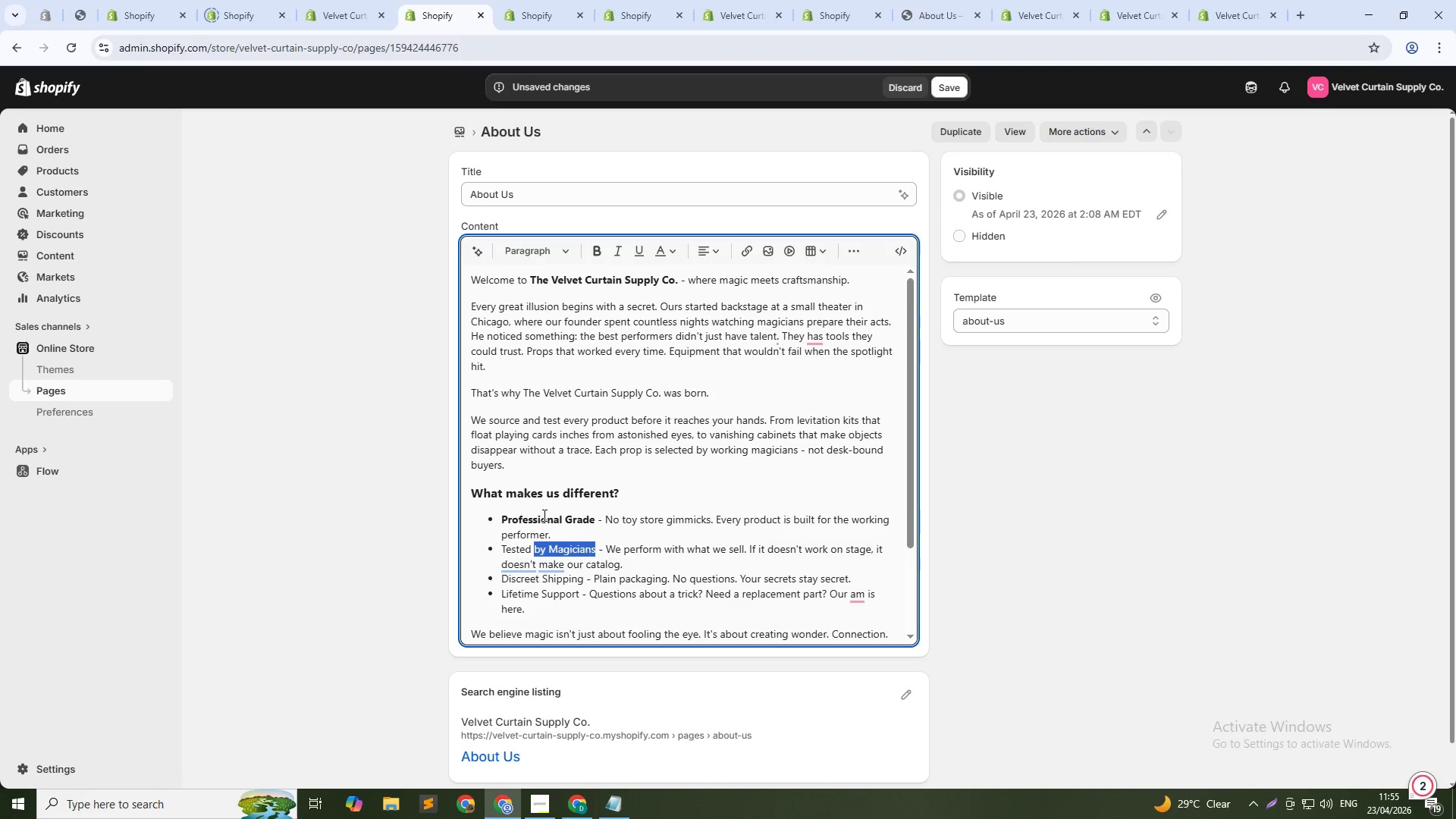 
key(Control+Shift+ArrowLeft)
 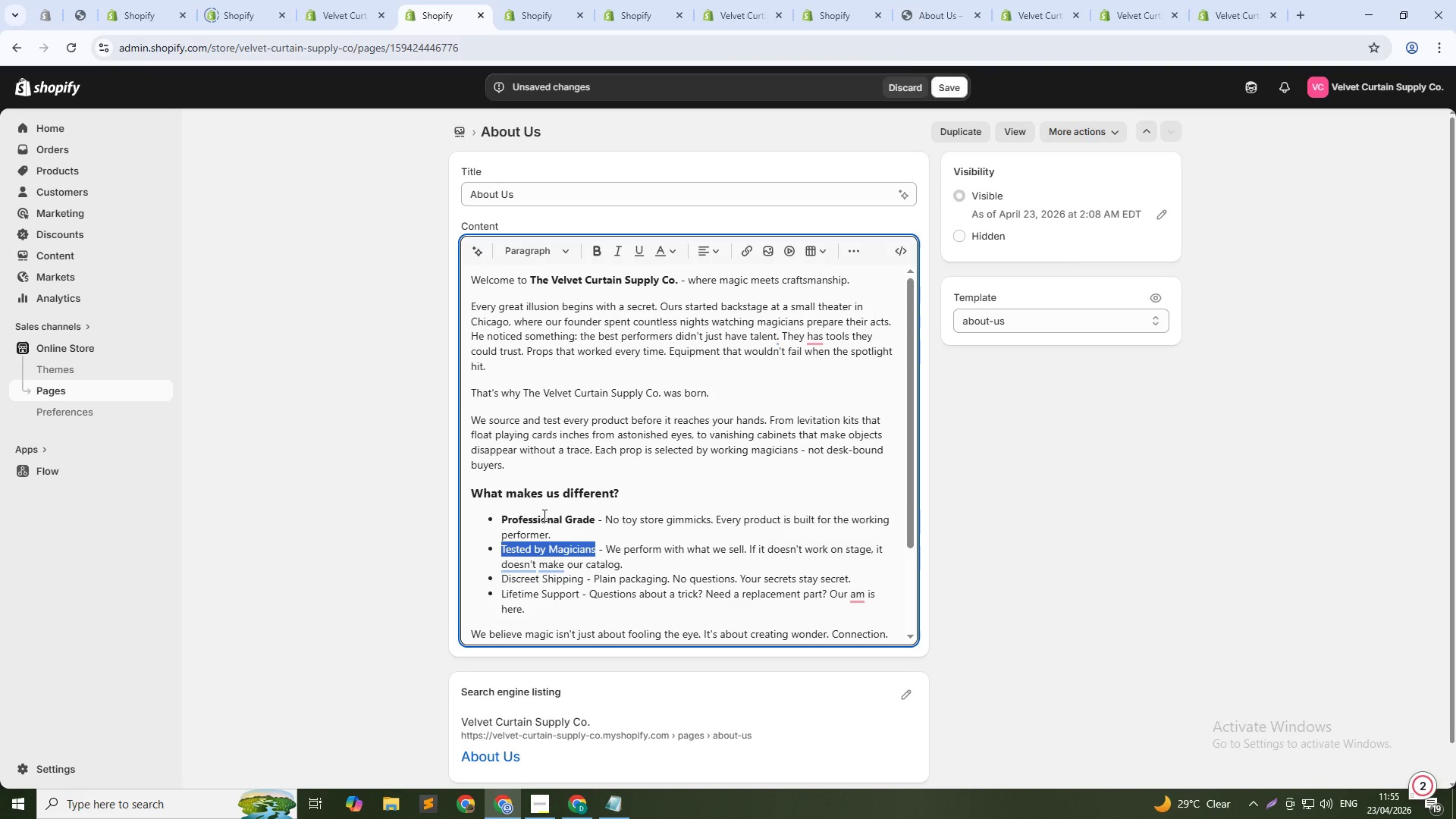 
key(Control+B)
 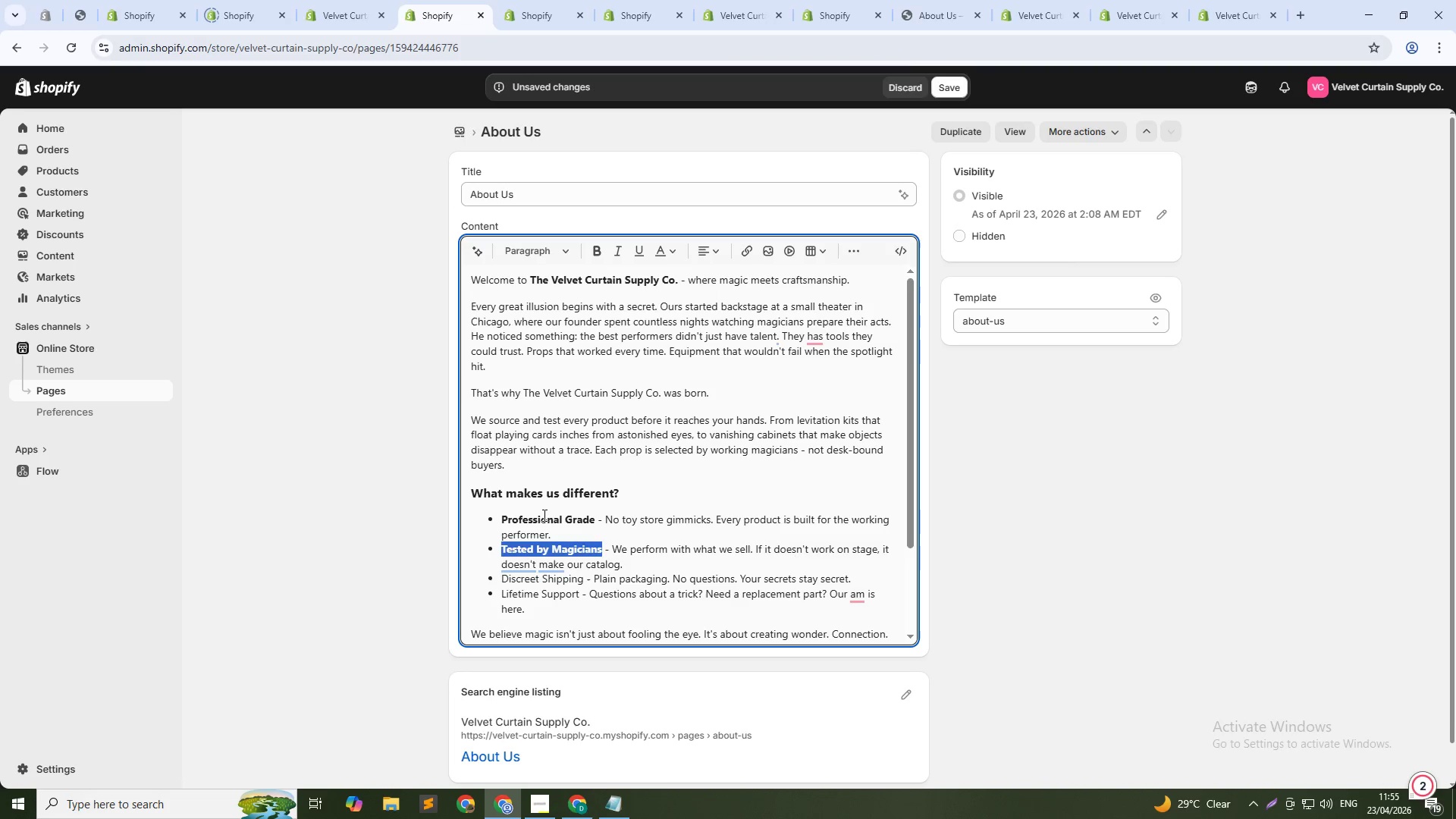 
key(ArrowDown)
 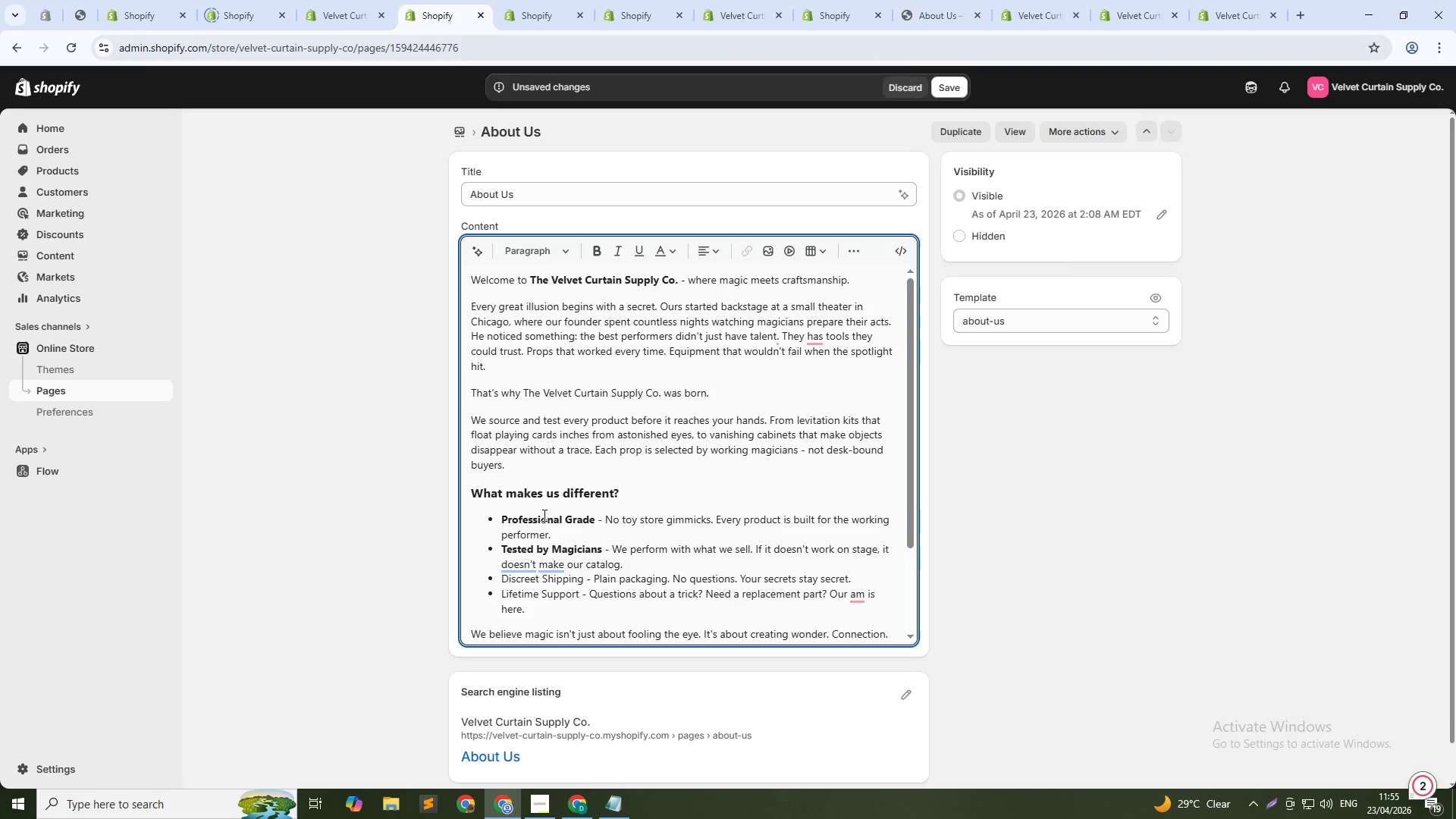 
key(ArrowLeft)
 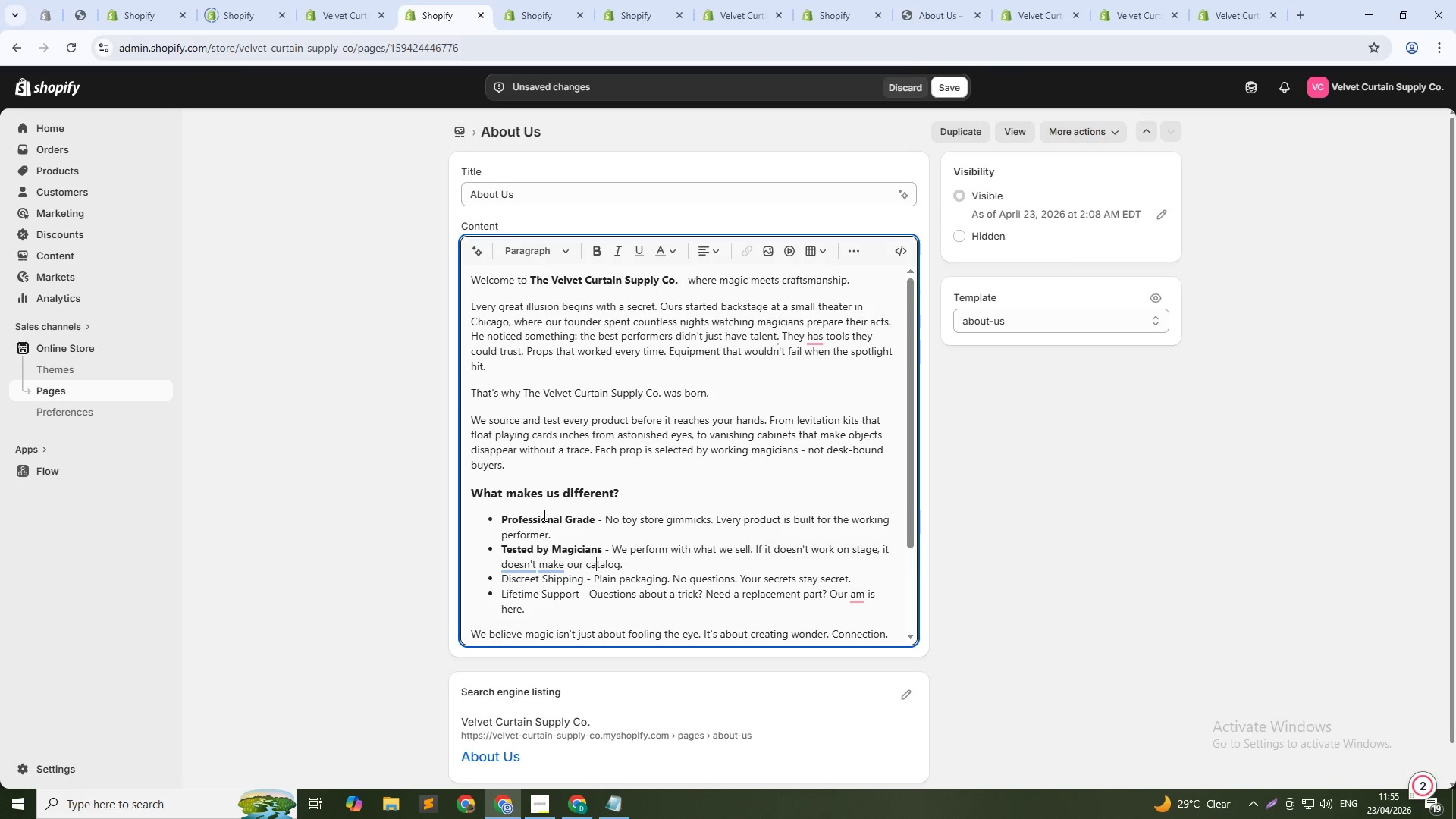 
key(ArrowDown)
 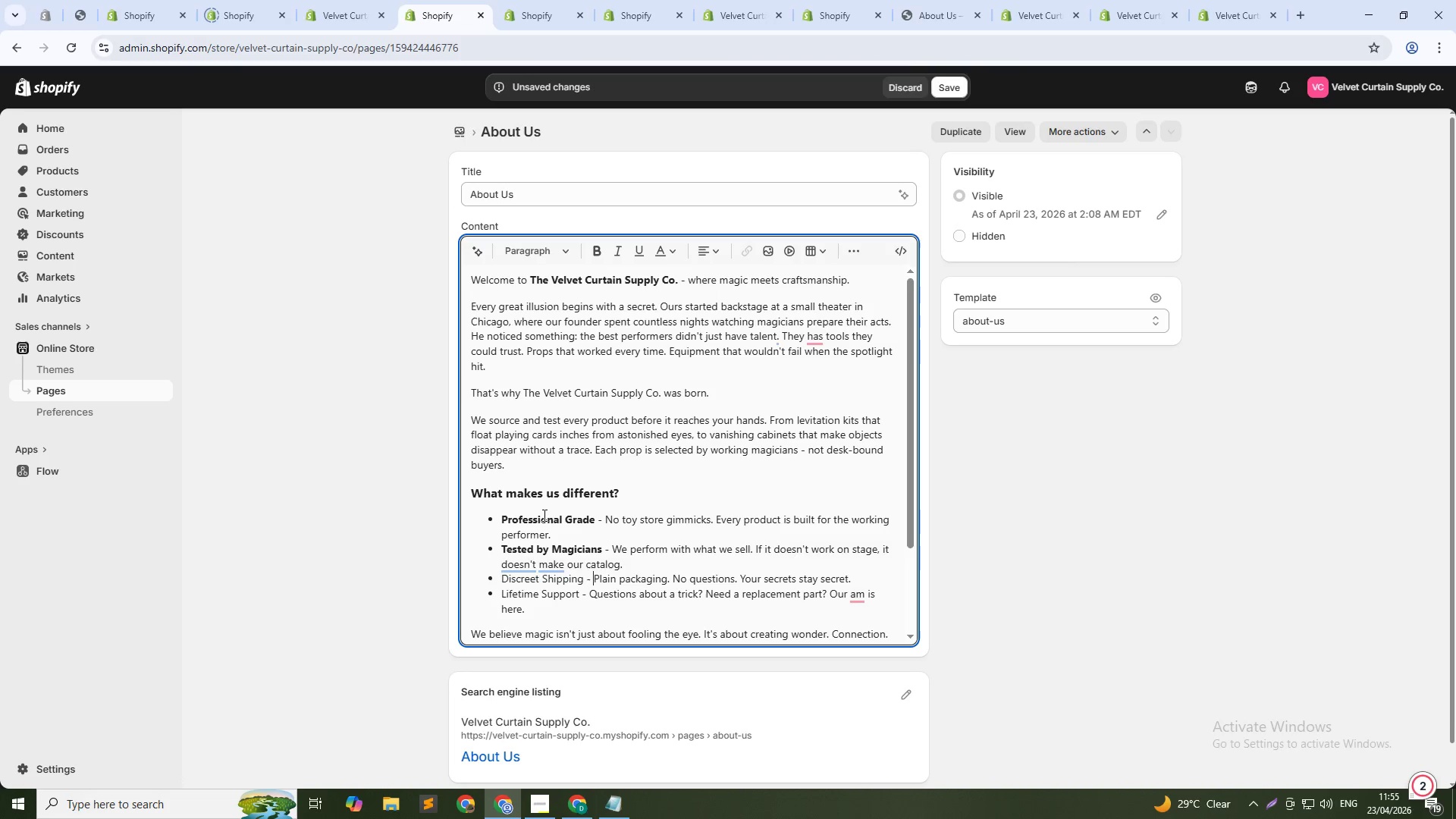 
key(ArrowLeft)
 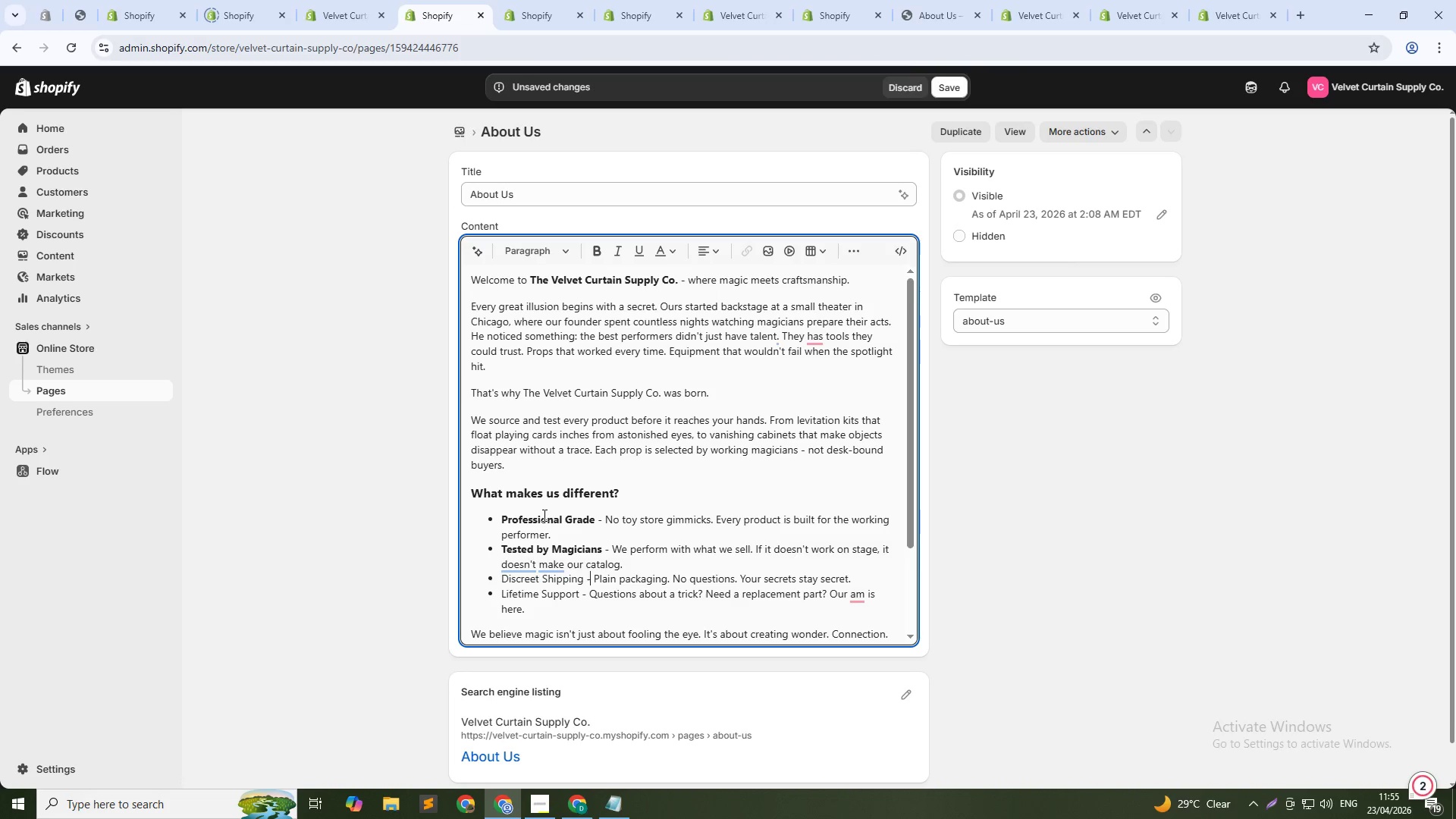 
key(ArrowLeft)
 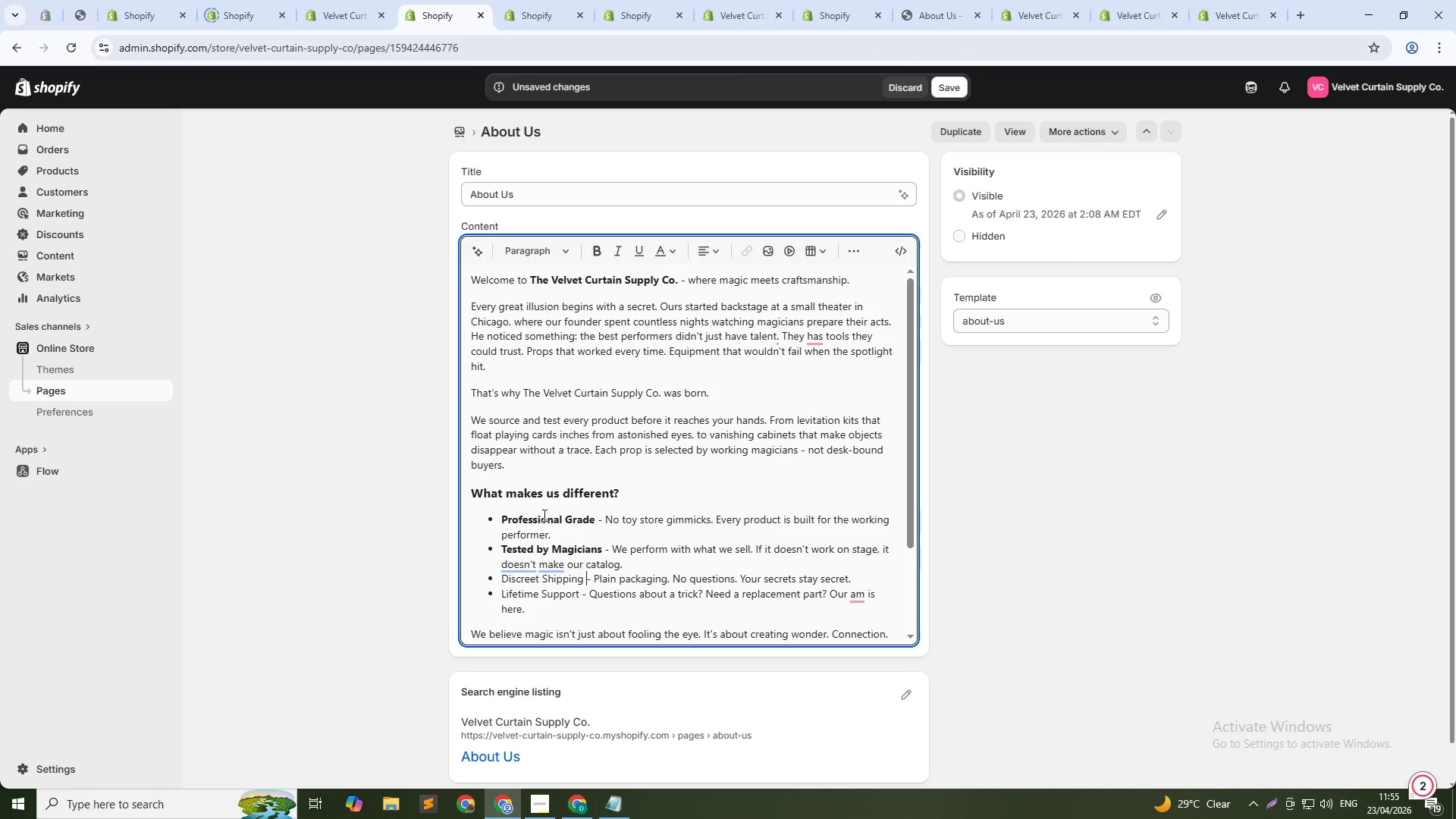 
key(ArrowLeft)
 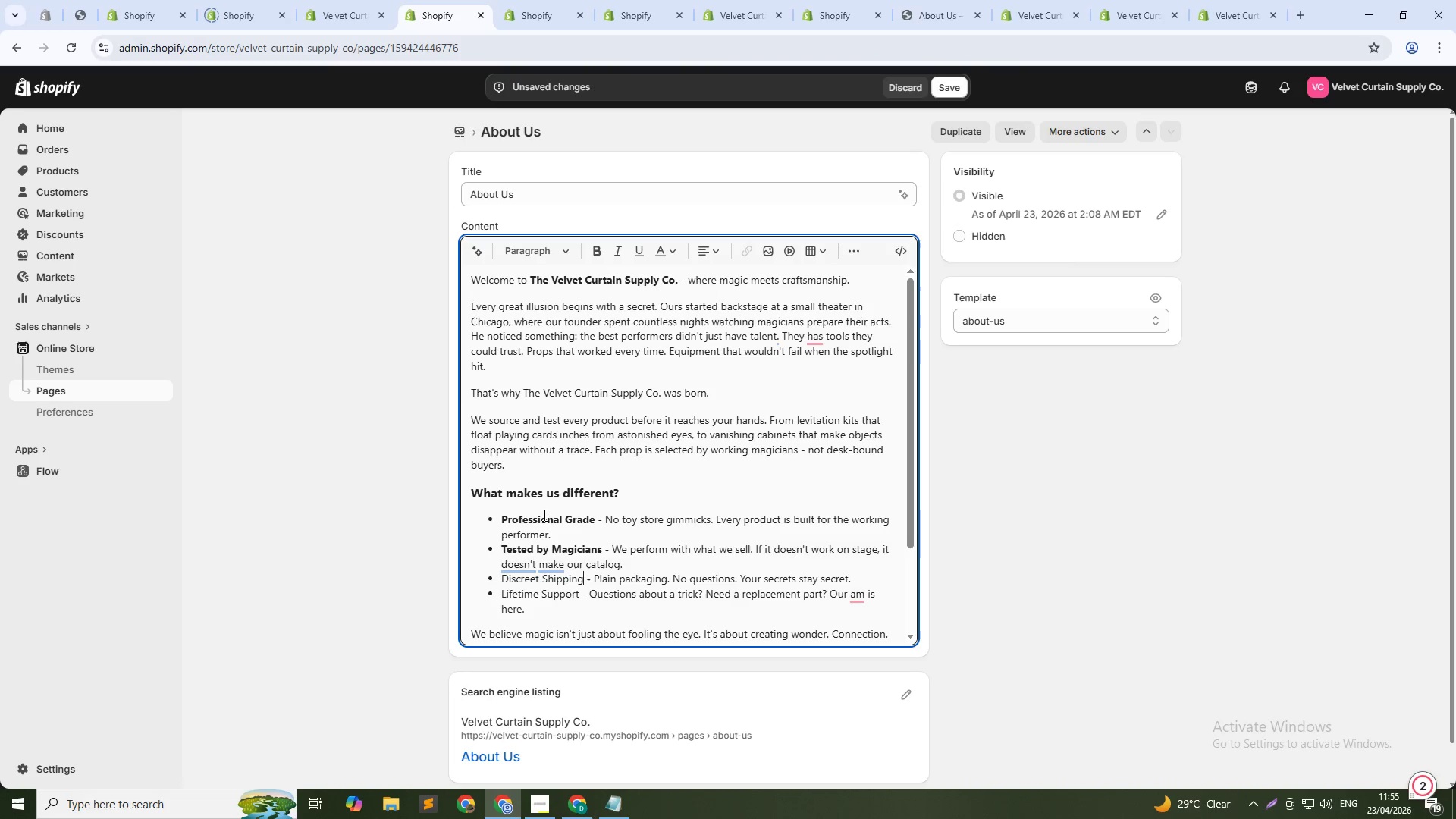 
key(Control+Shift+ArrowLeft)
 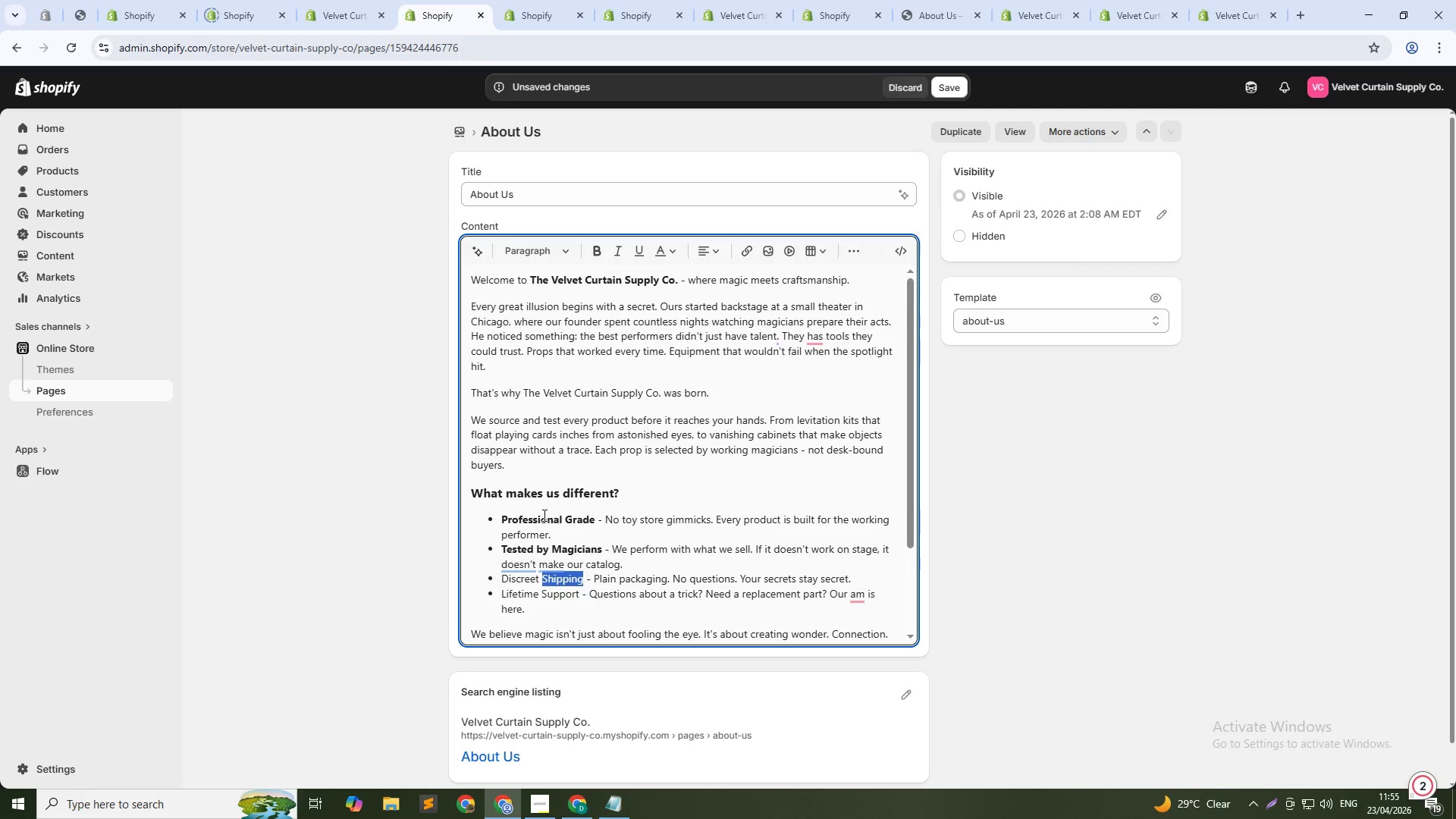 
key(Control+Shift+ArrowLeft)
 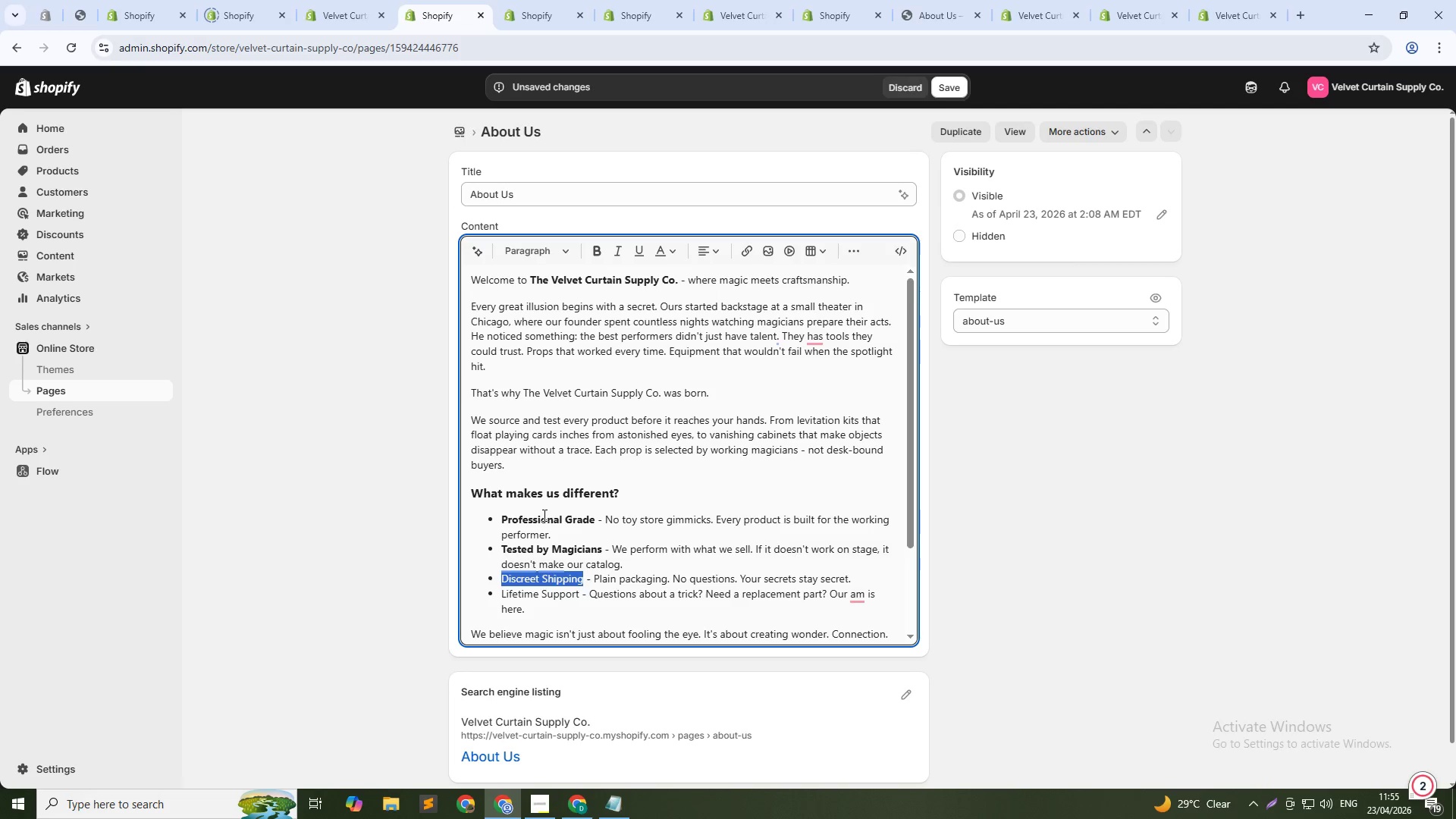 
key(Control+B)
 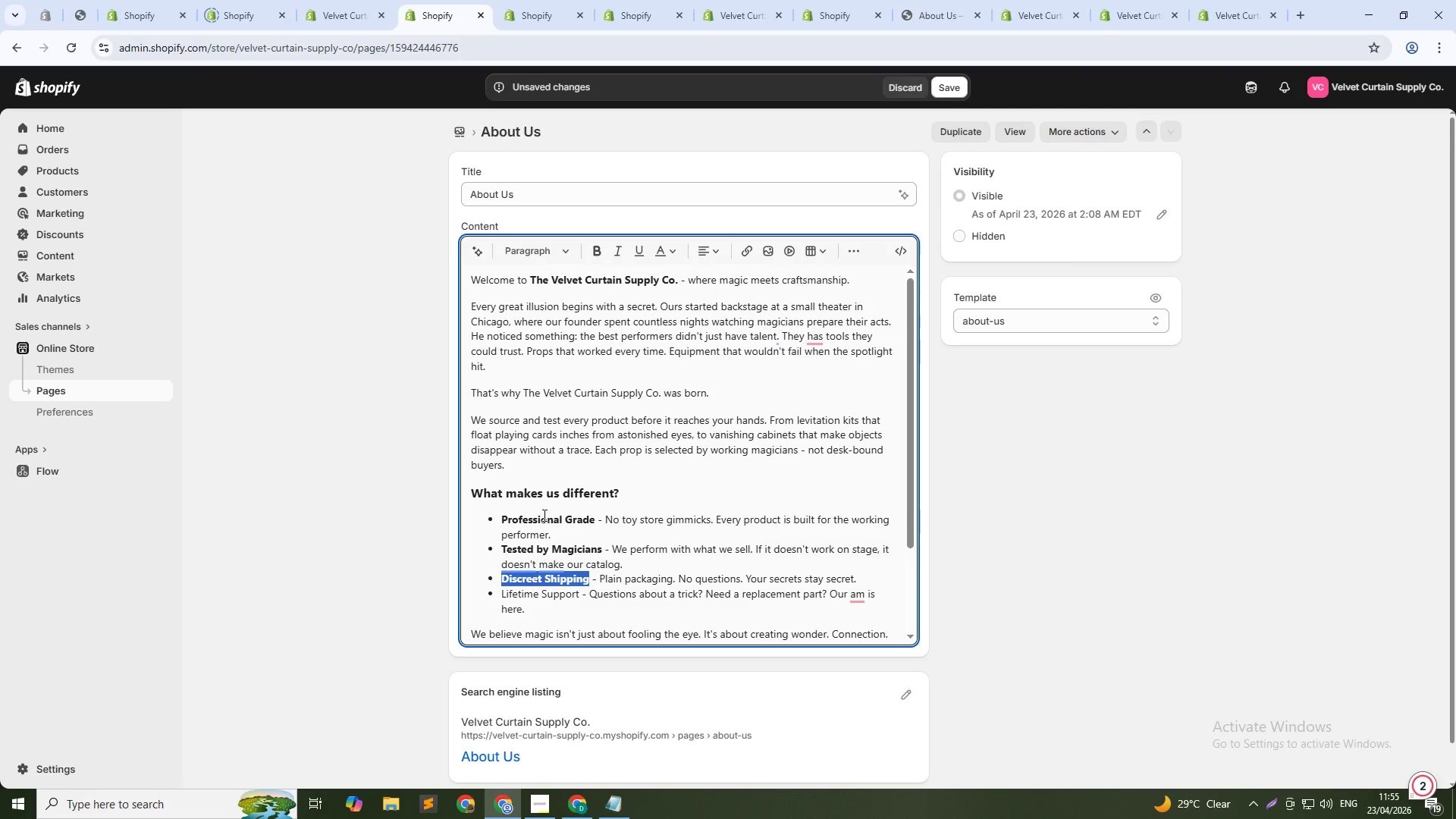 
key(ArrowDown)
 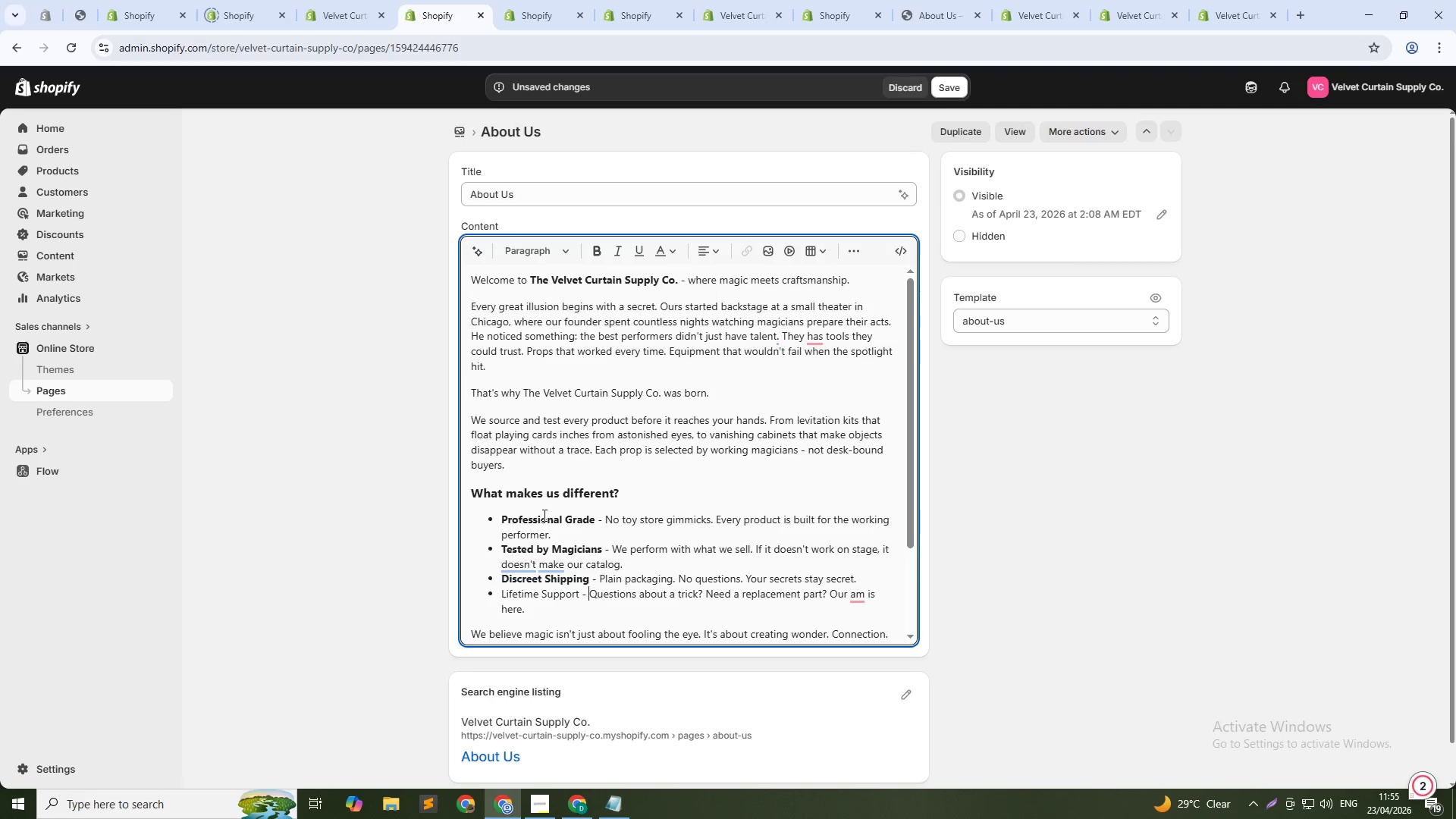 
key(ArrowLeft)
 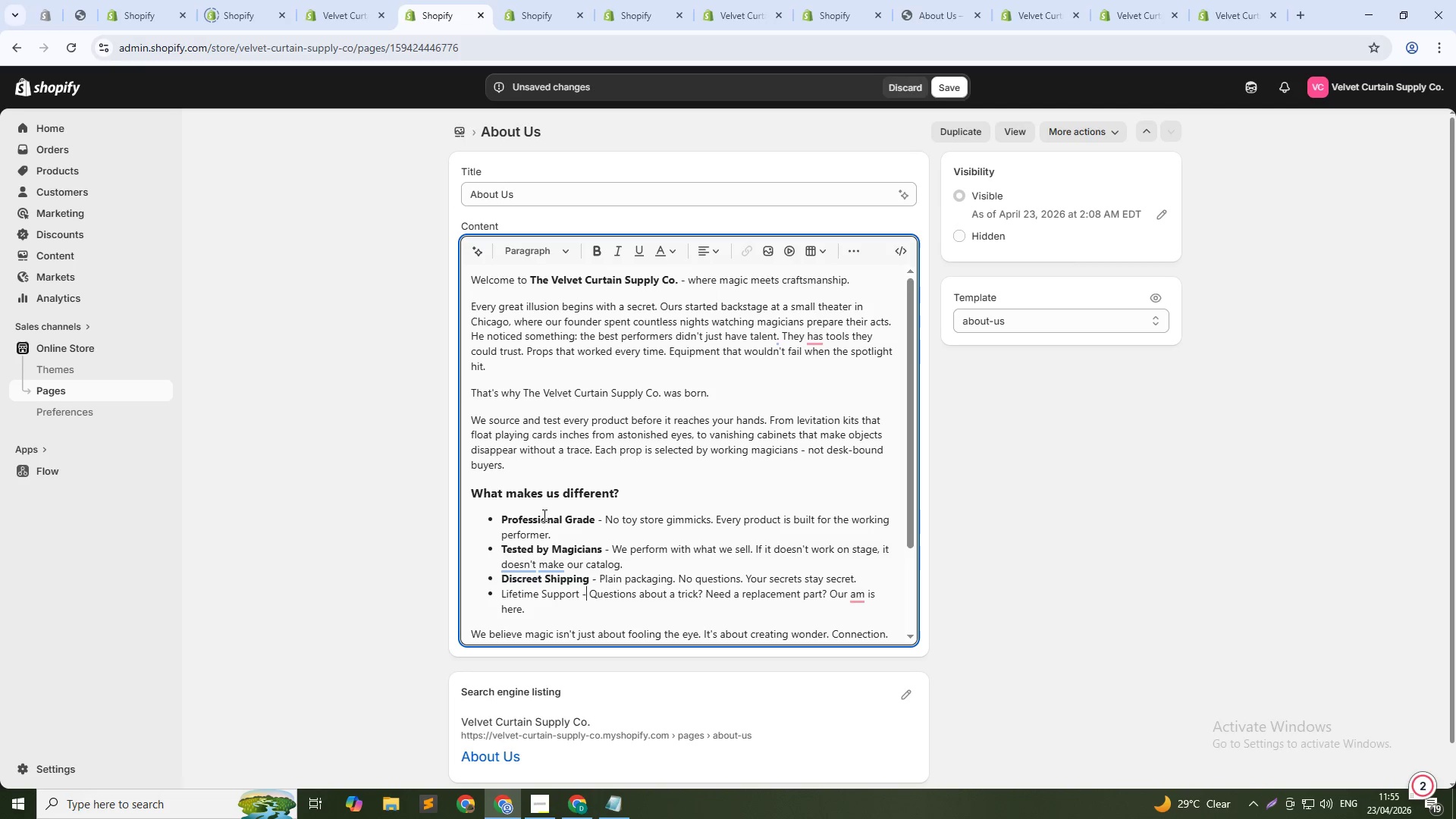 
key(ArrowLeft)
 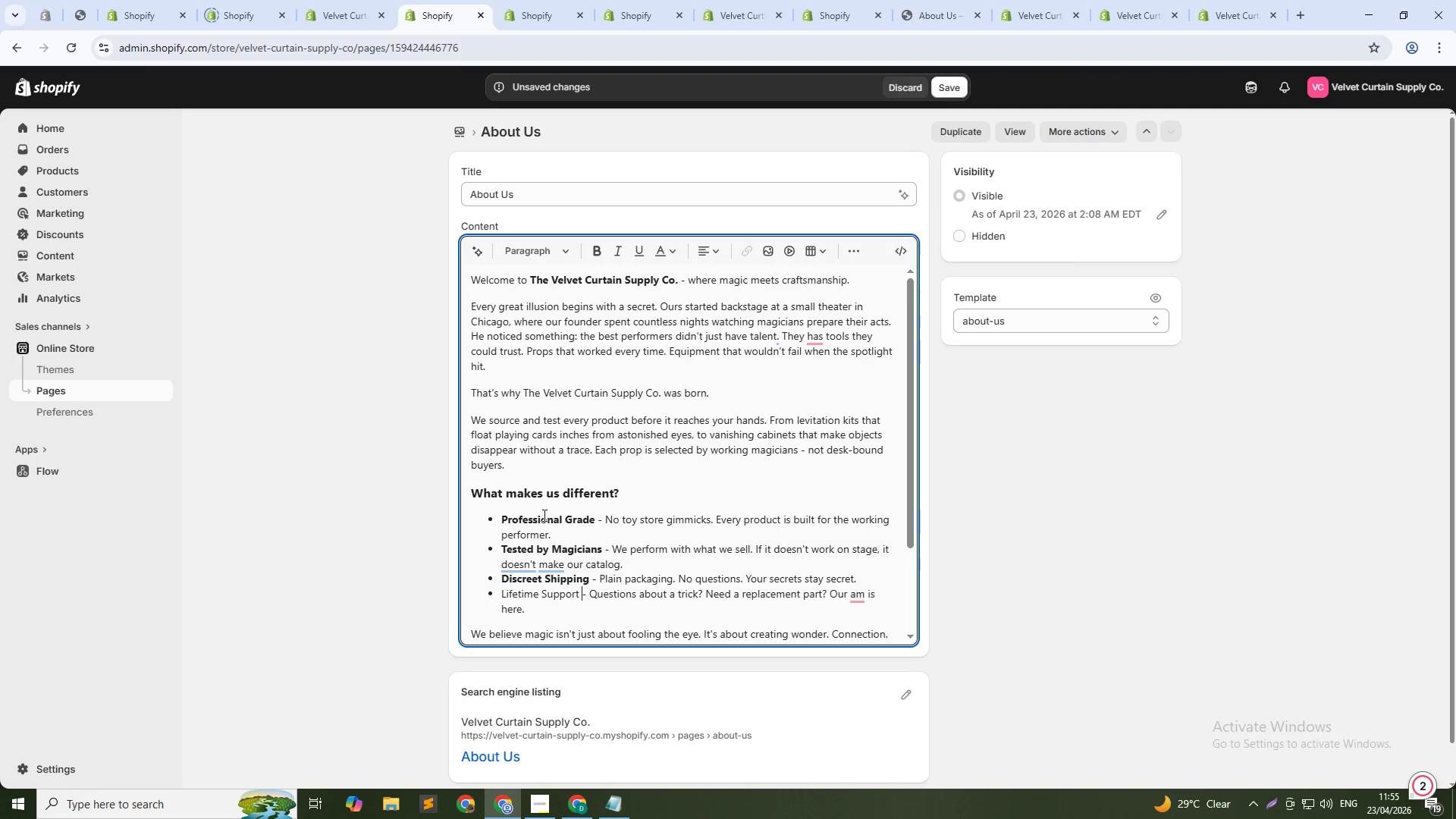 
key(ArrowLeft)
 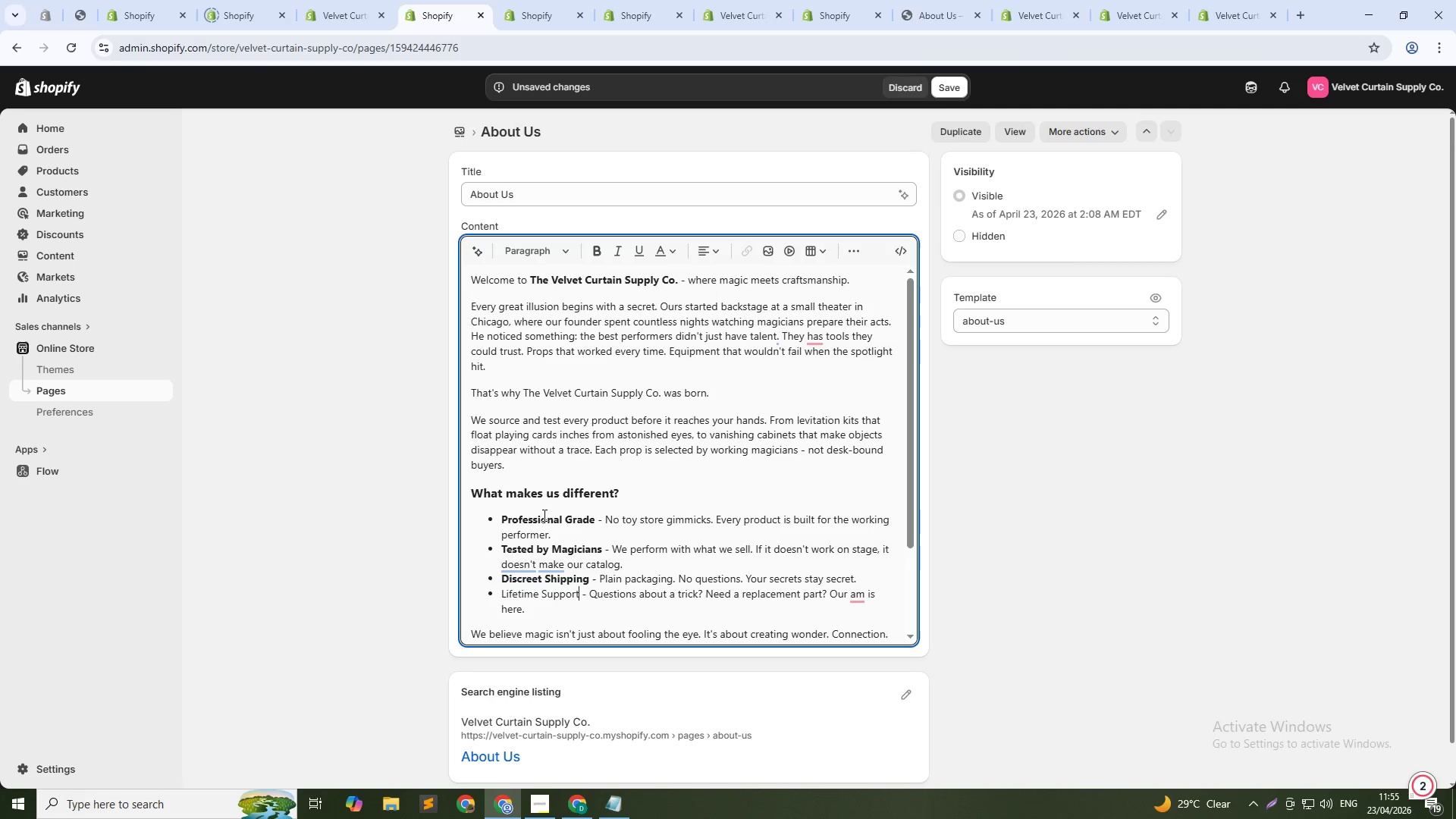 
key(Control+Shift+ArrowLeft)
 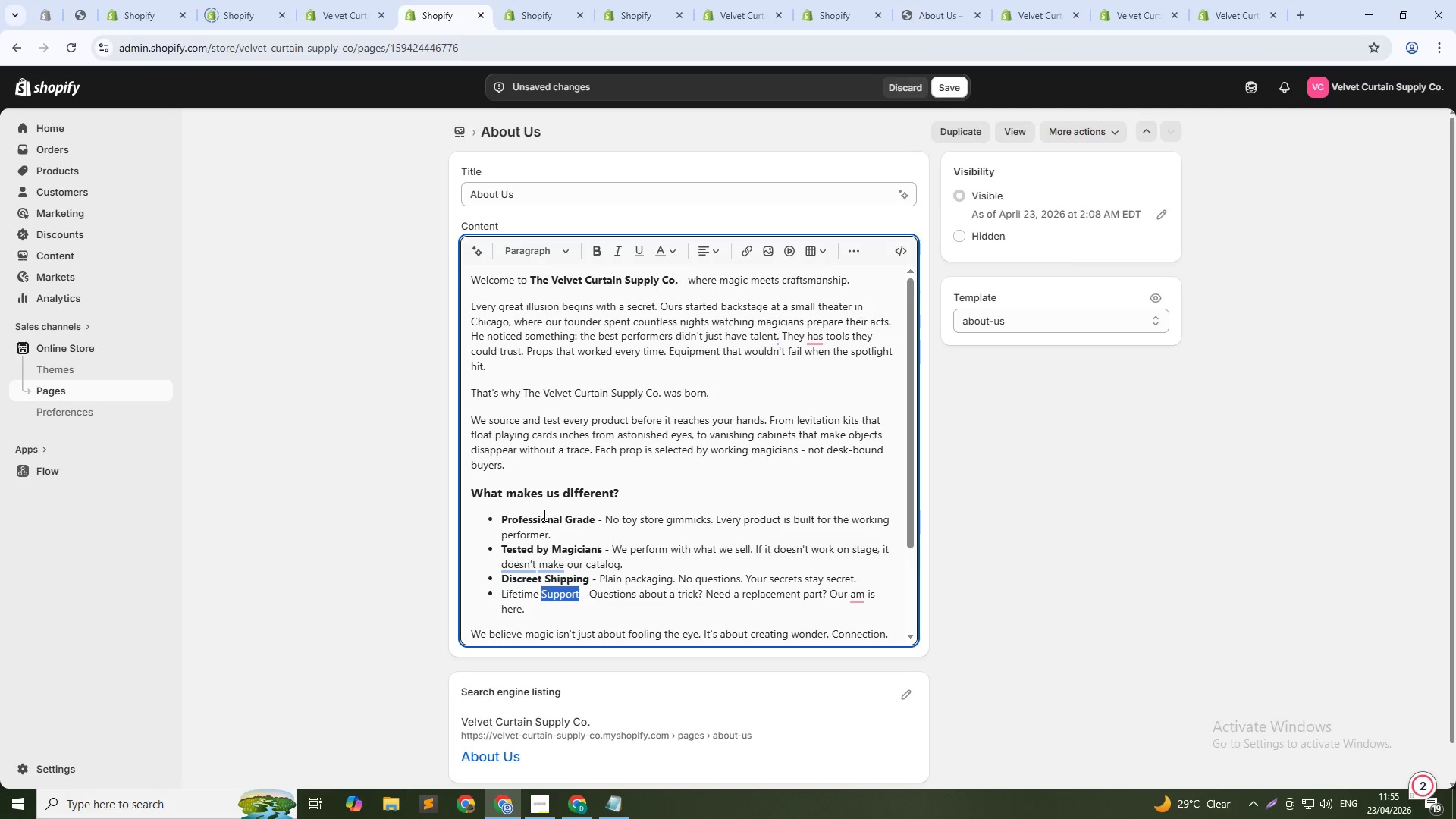 
key(Control+Shift+ArrowLeft)
 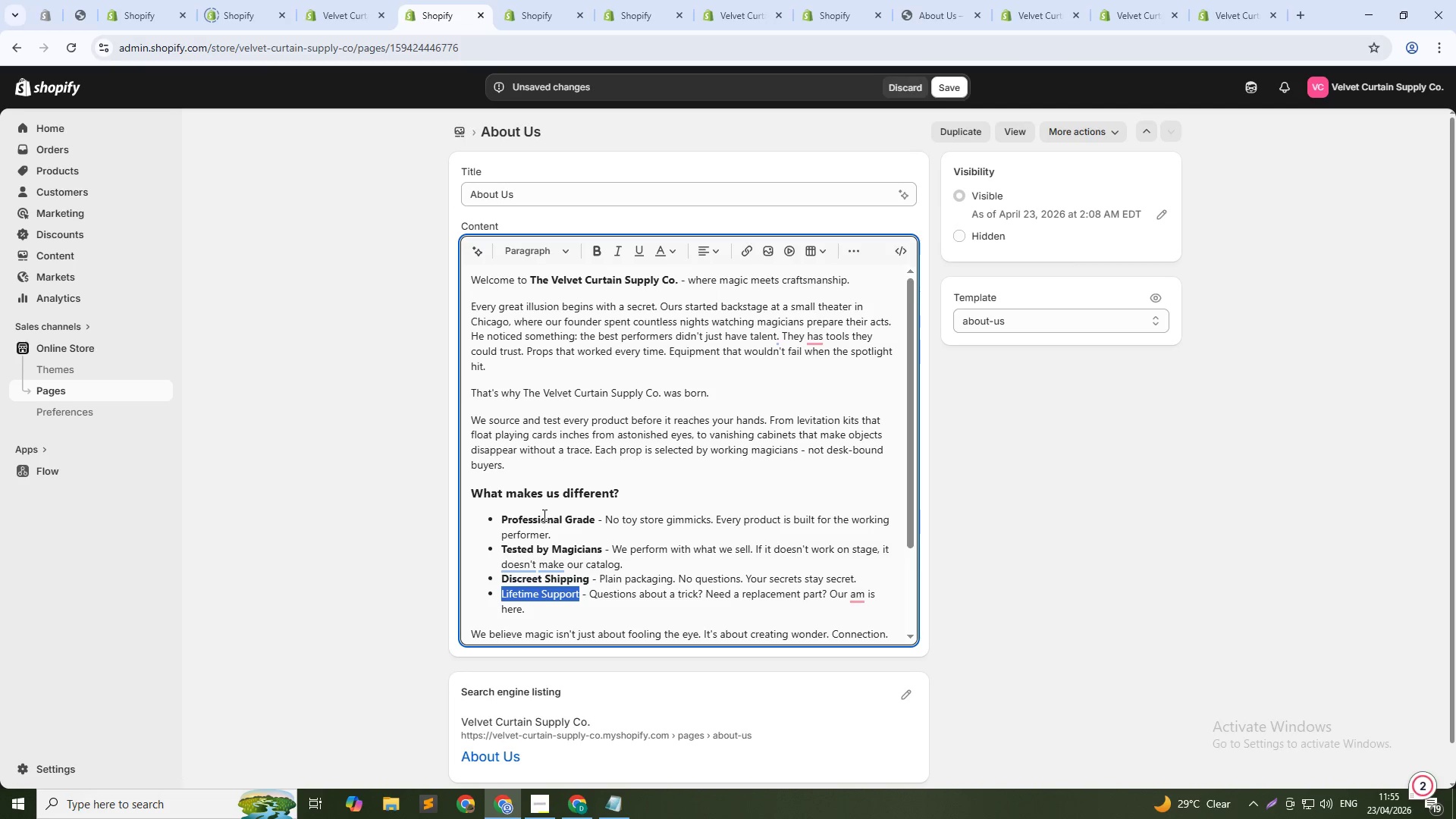 
key(Control+B)
 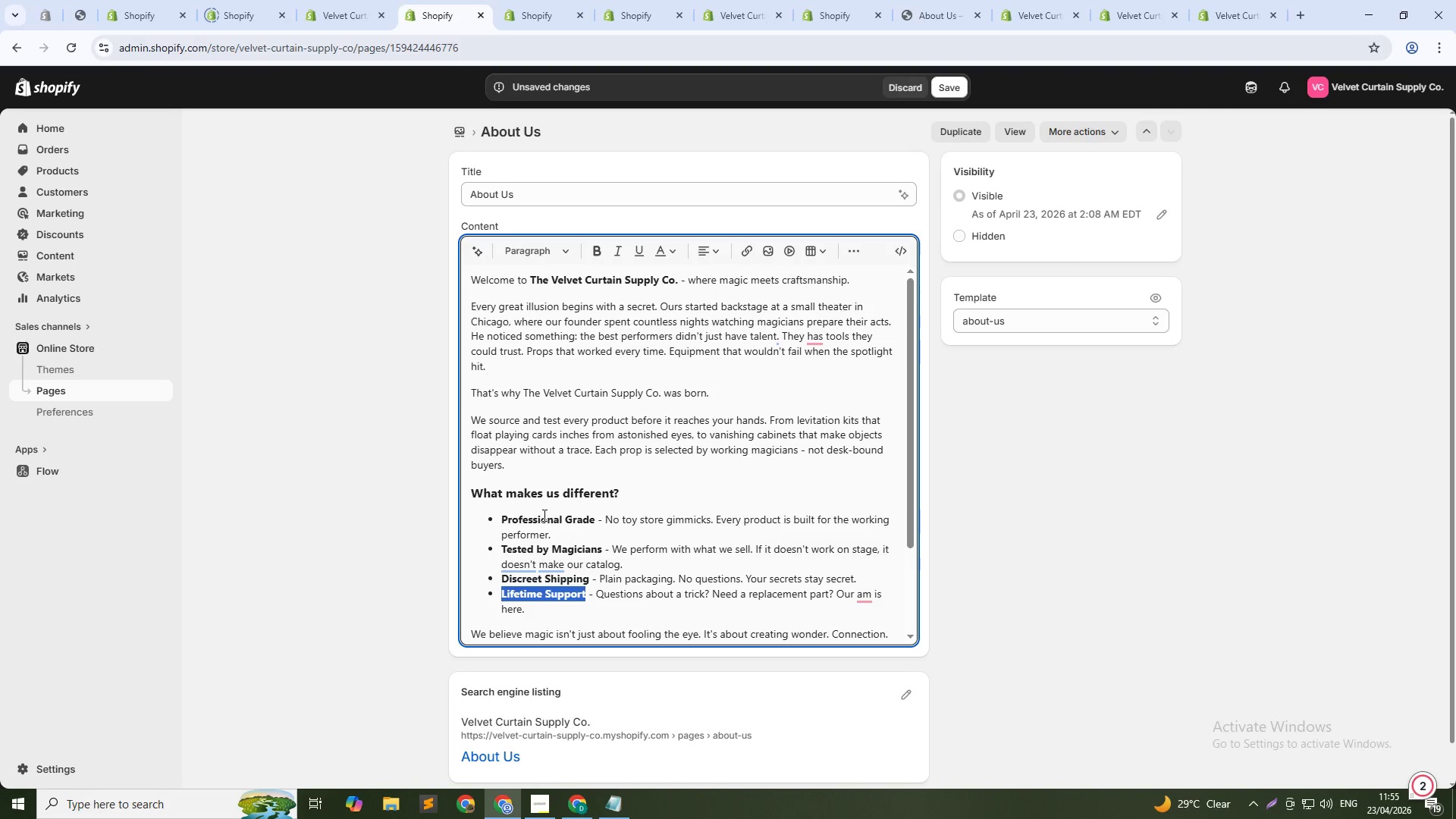 
scroll: coordinate [543, 515], scroll_direction: up, amount: 1.0
 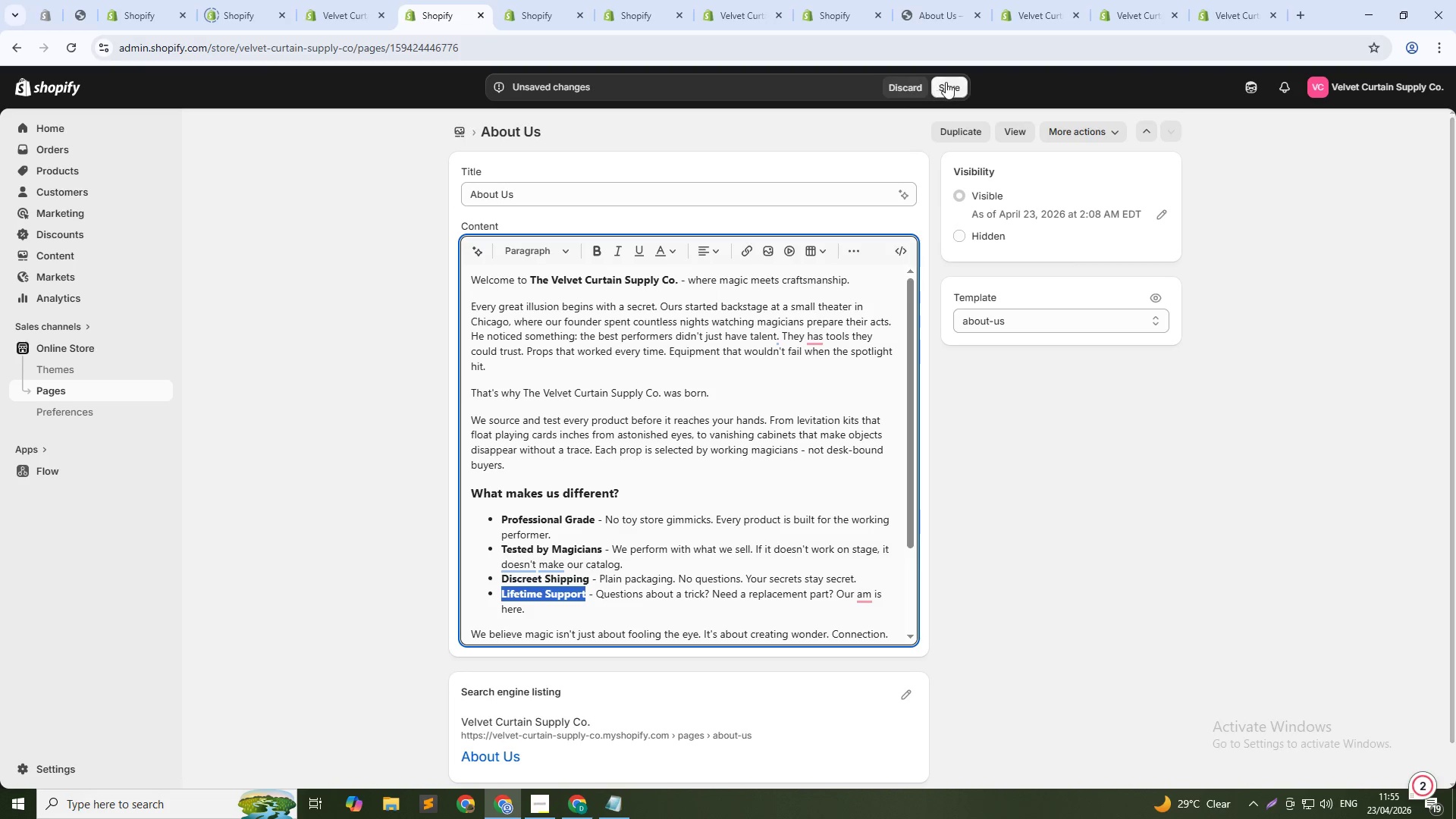 
left_click([946, 82])
 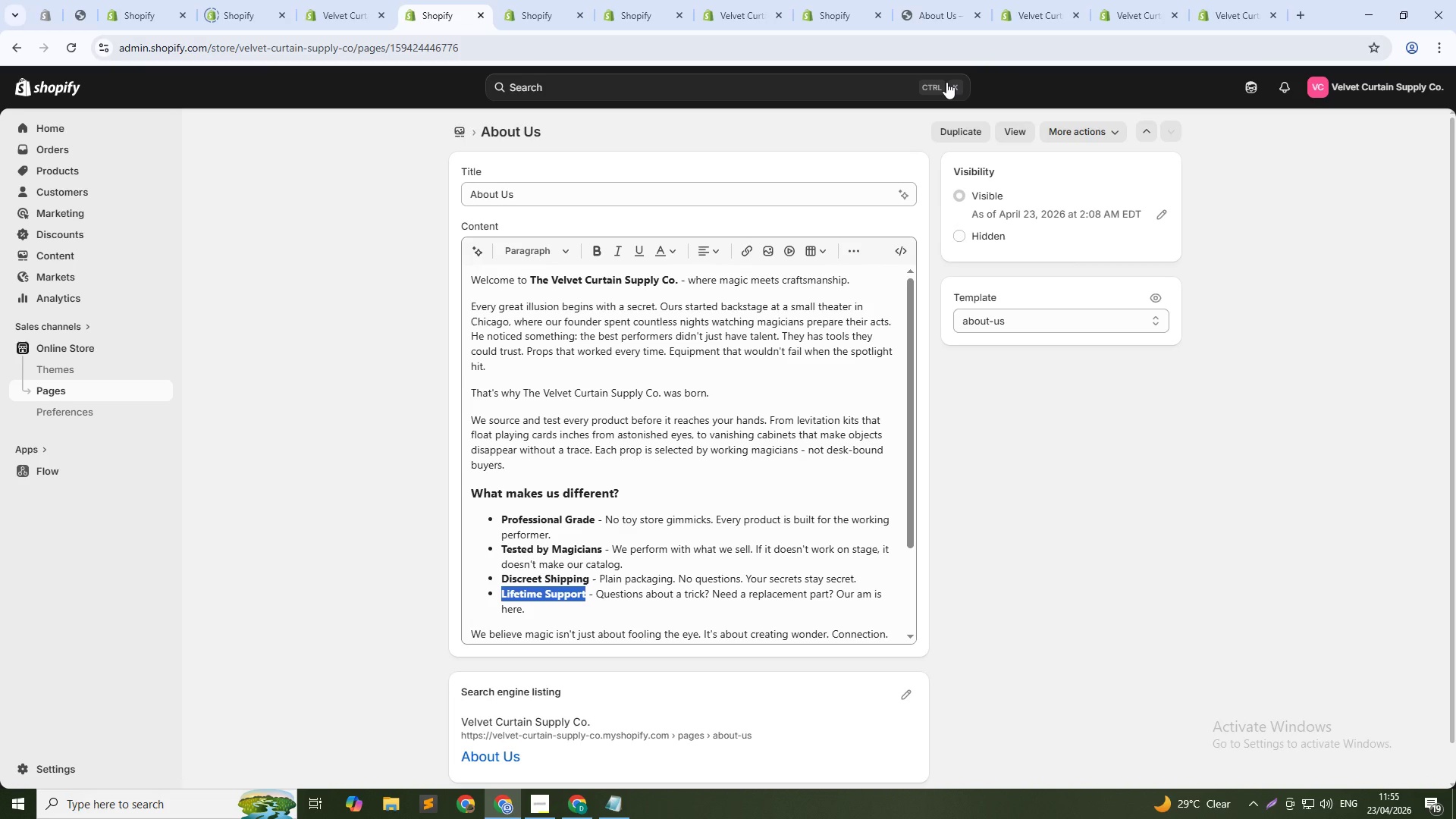 
wait(20.88)
 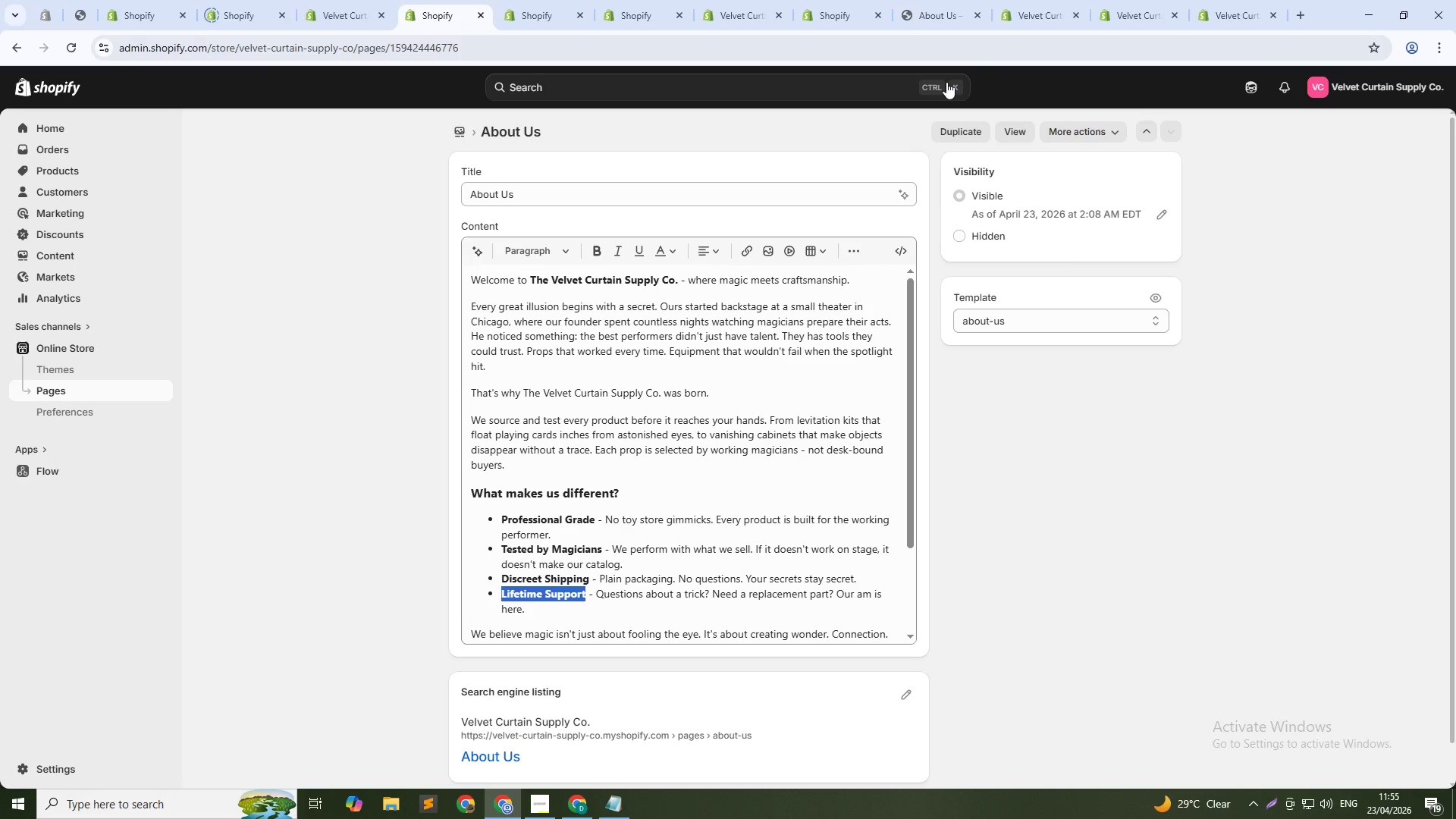 
left_click([457, 126])
 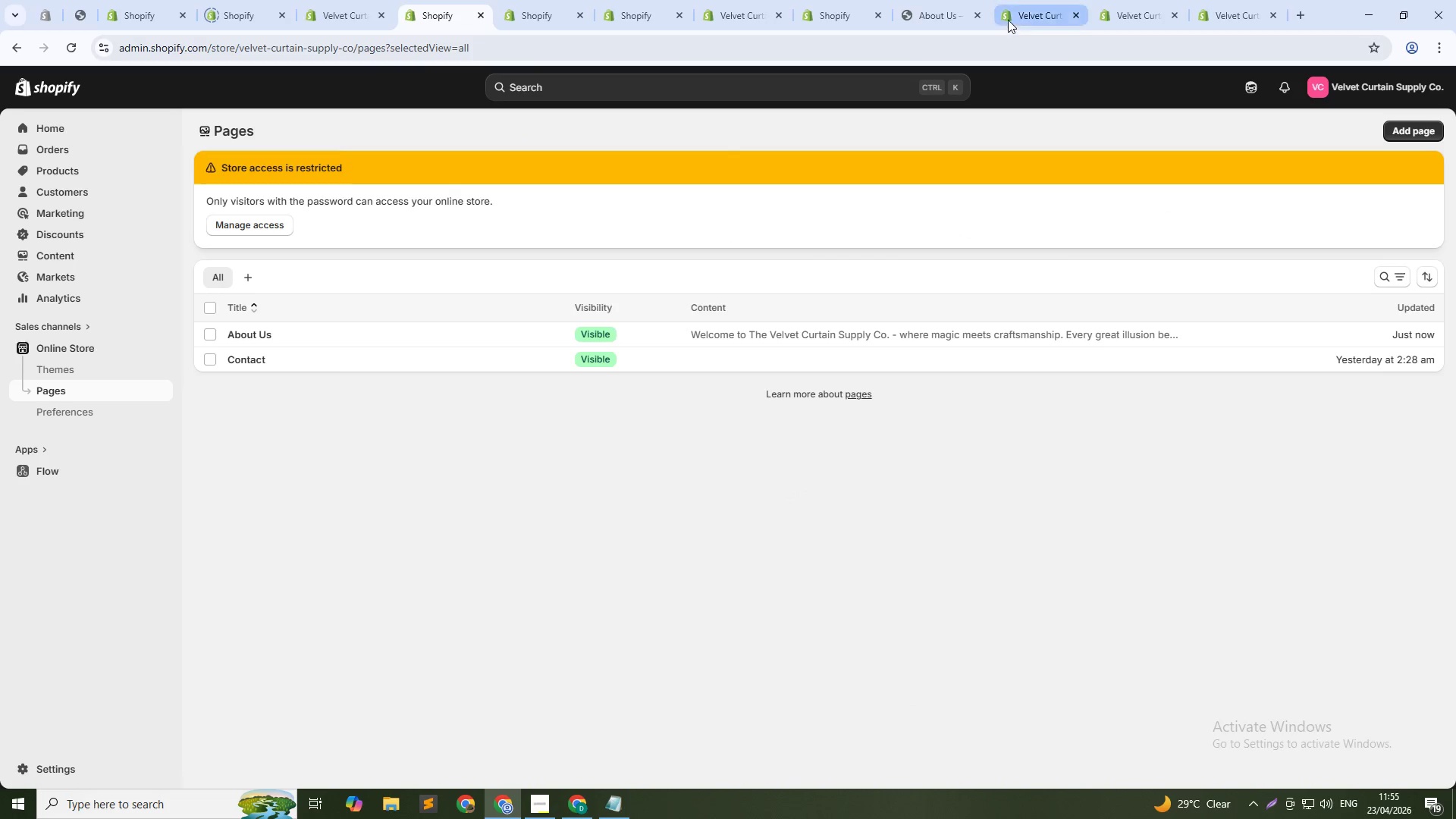 
left_click([948, 16])
 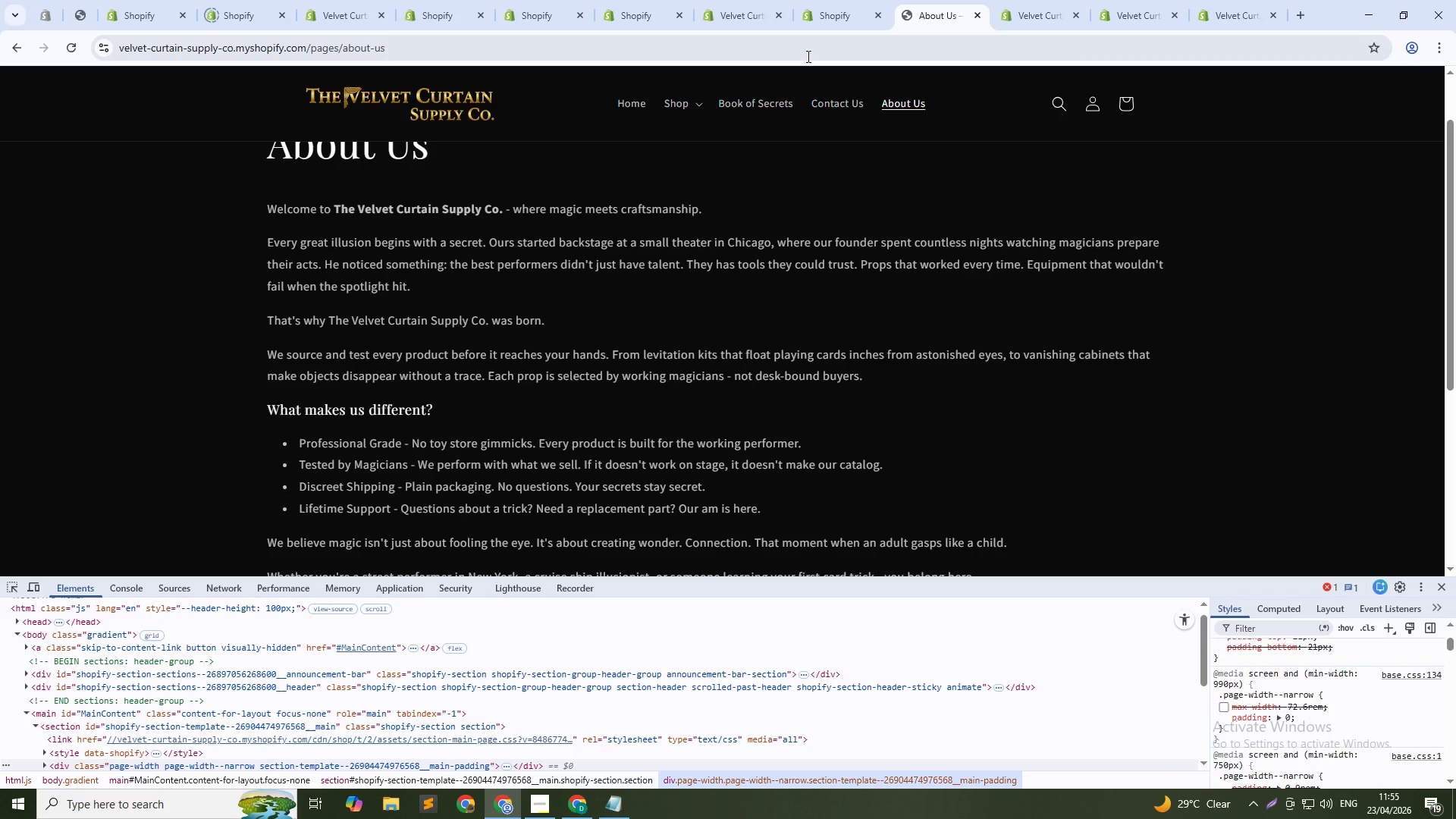 
left_click([807, 50])
 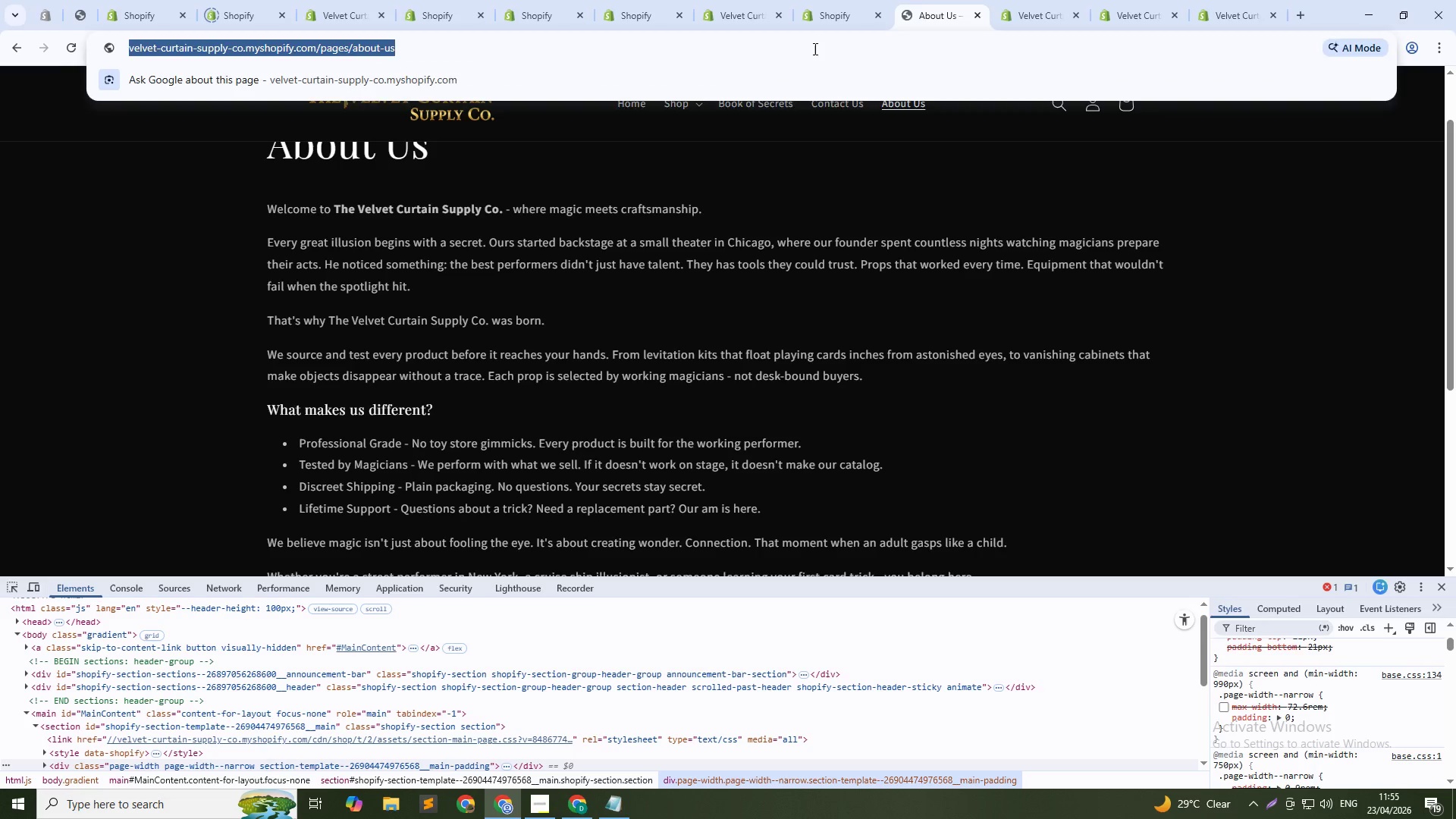 
key(NumpadEnter)
 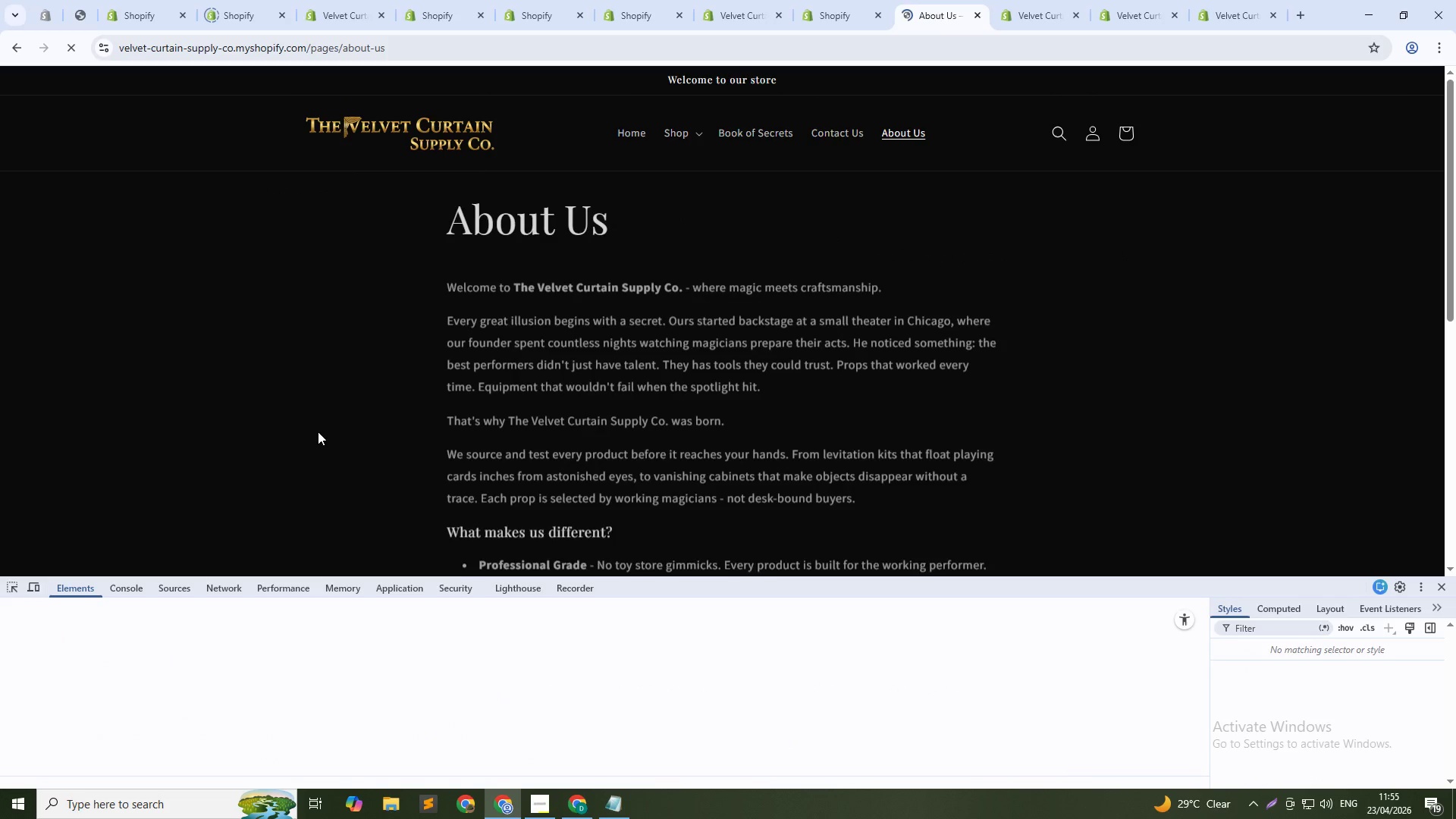 
scroll: coordinate [324, 424], scroll_direction: down, amount: 3.0
 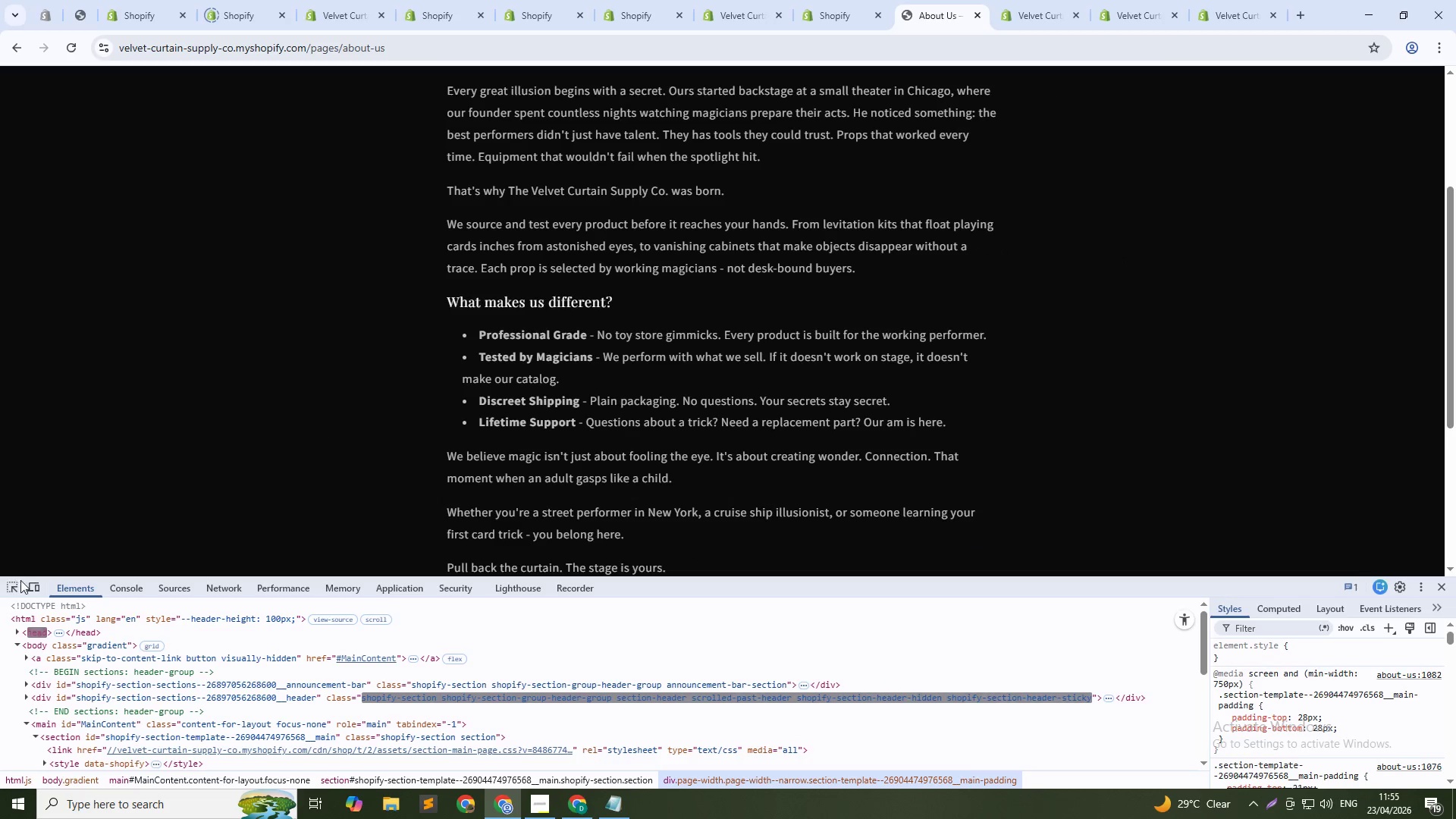 
left_click([14, 585])
 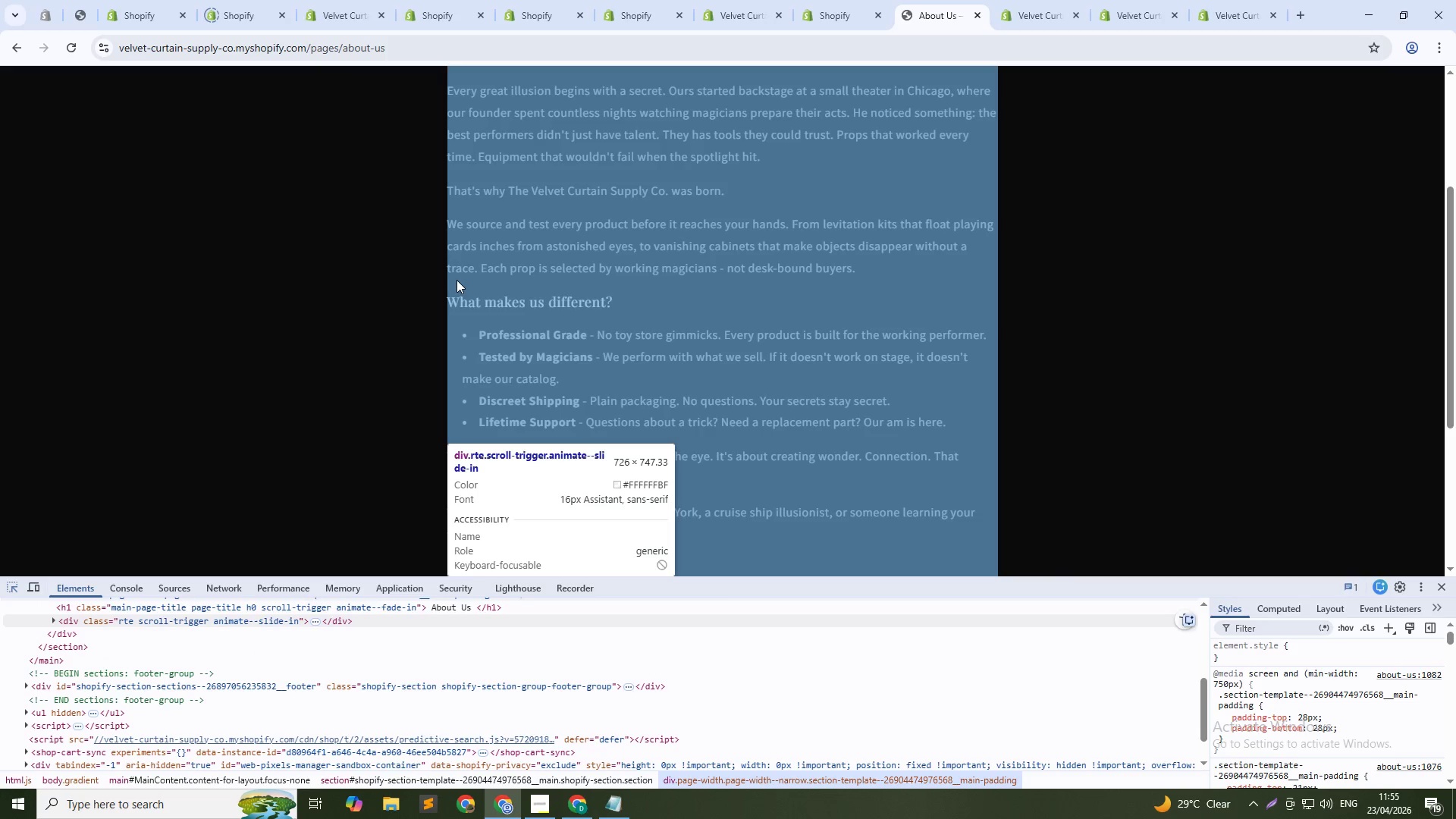 
left_click([457, 284])
 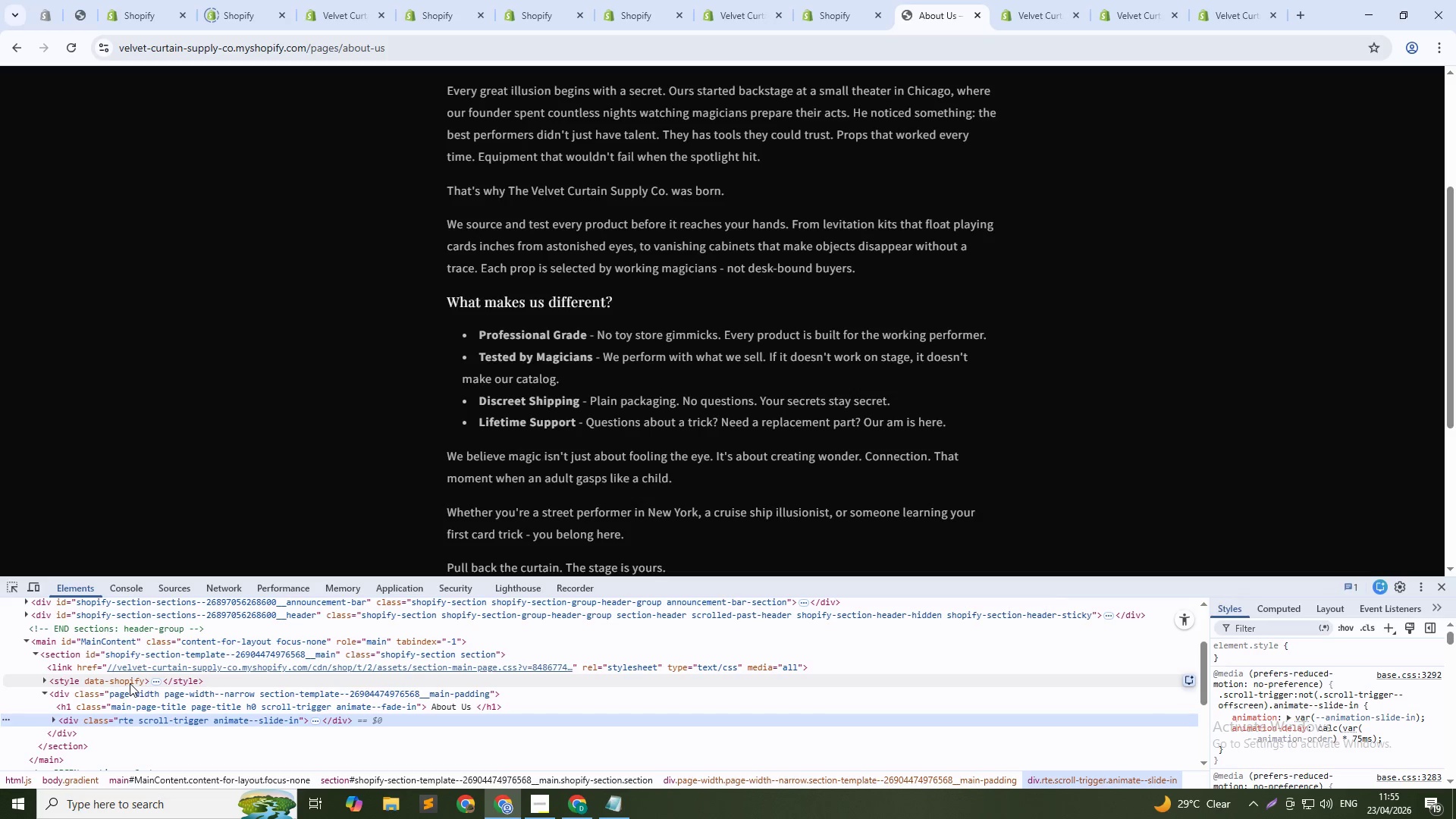 
left_click([138, 692])
 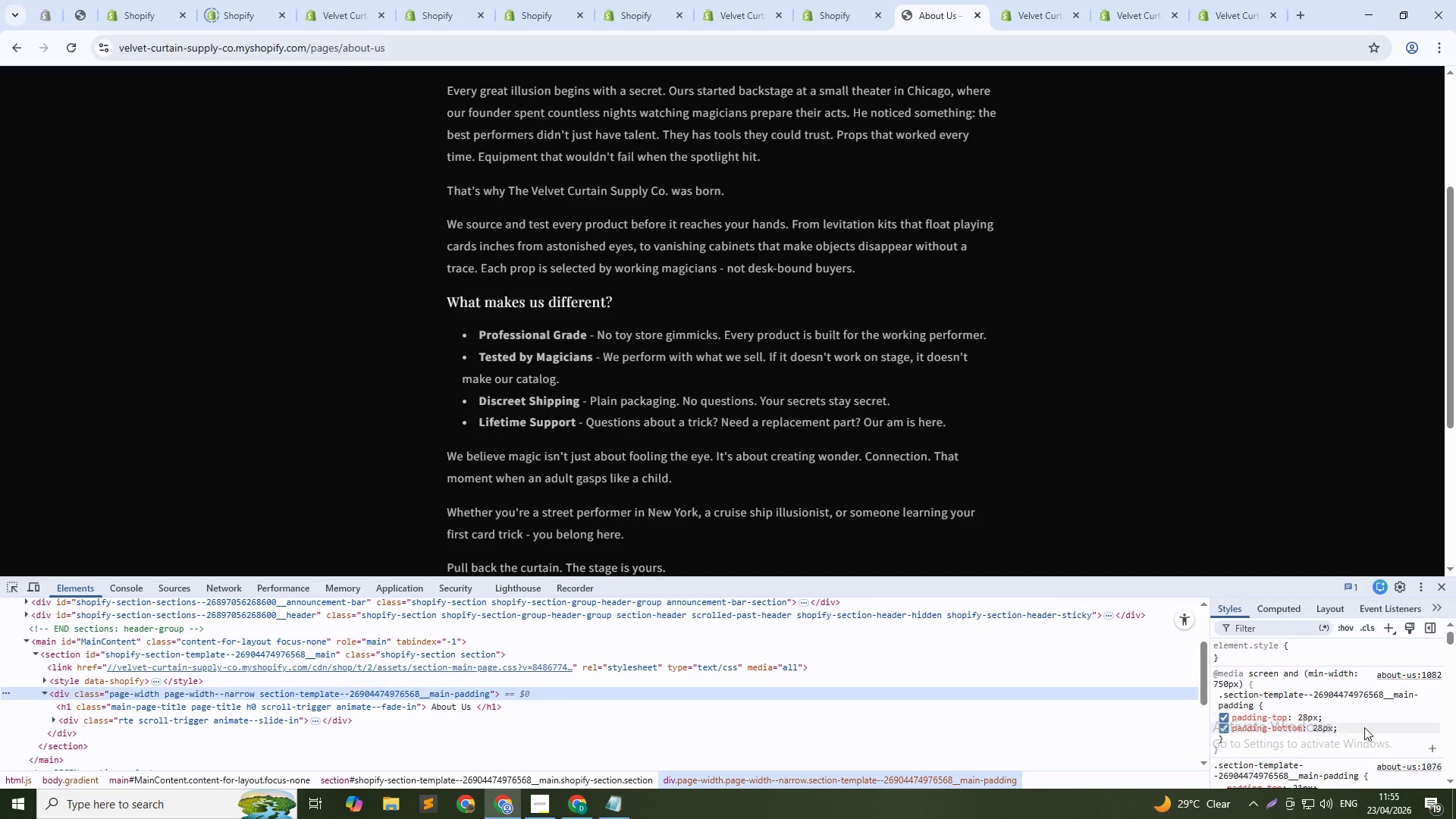 
scroll: coordinate [1351, 745], scroll_direction: down, amount: 2.0
 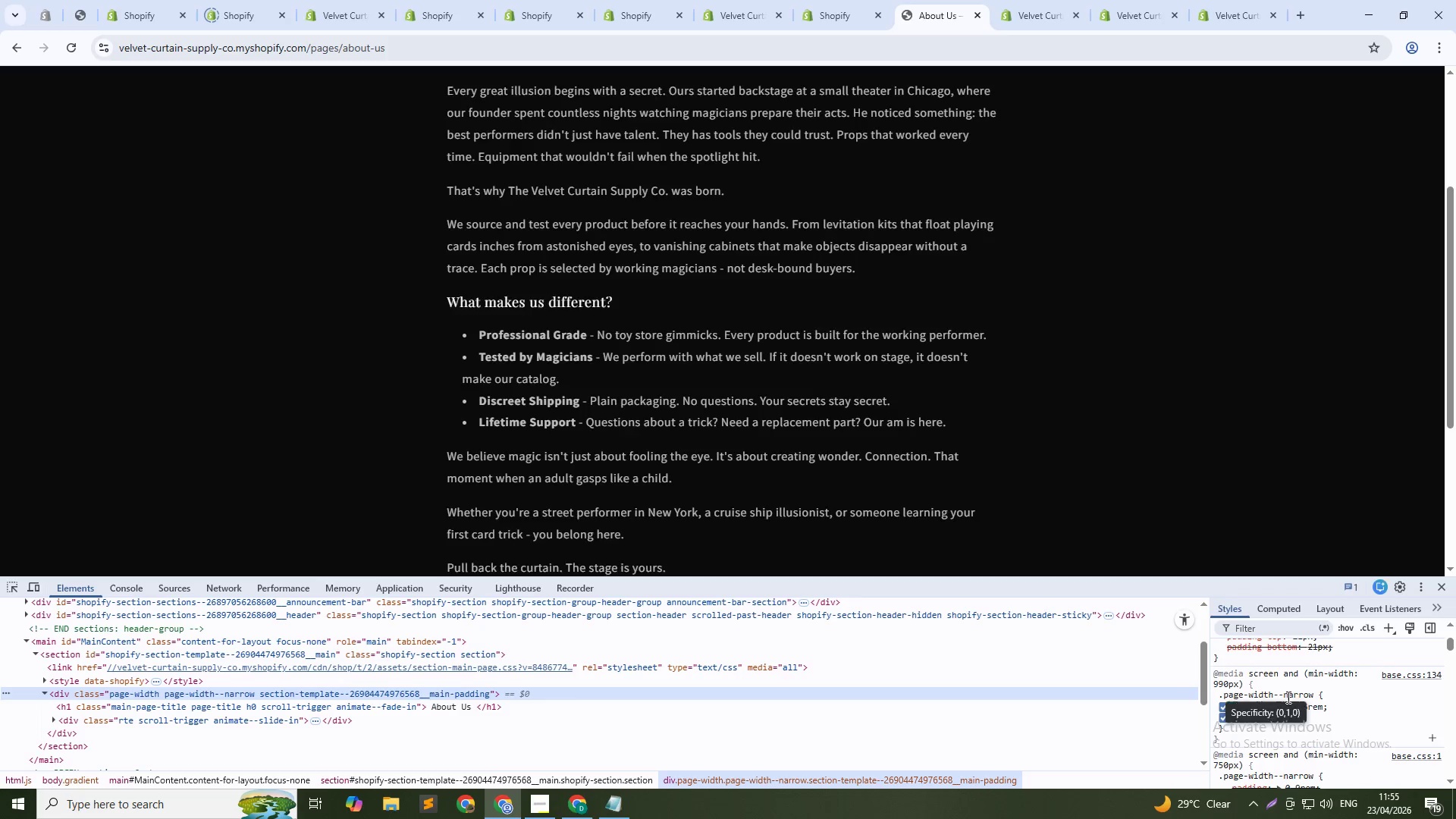 
left_click([1286, 694])
 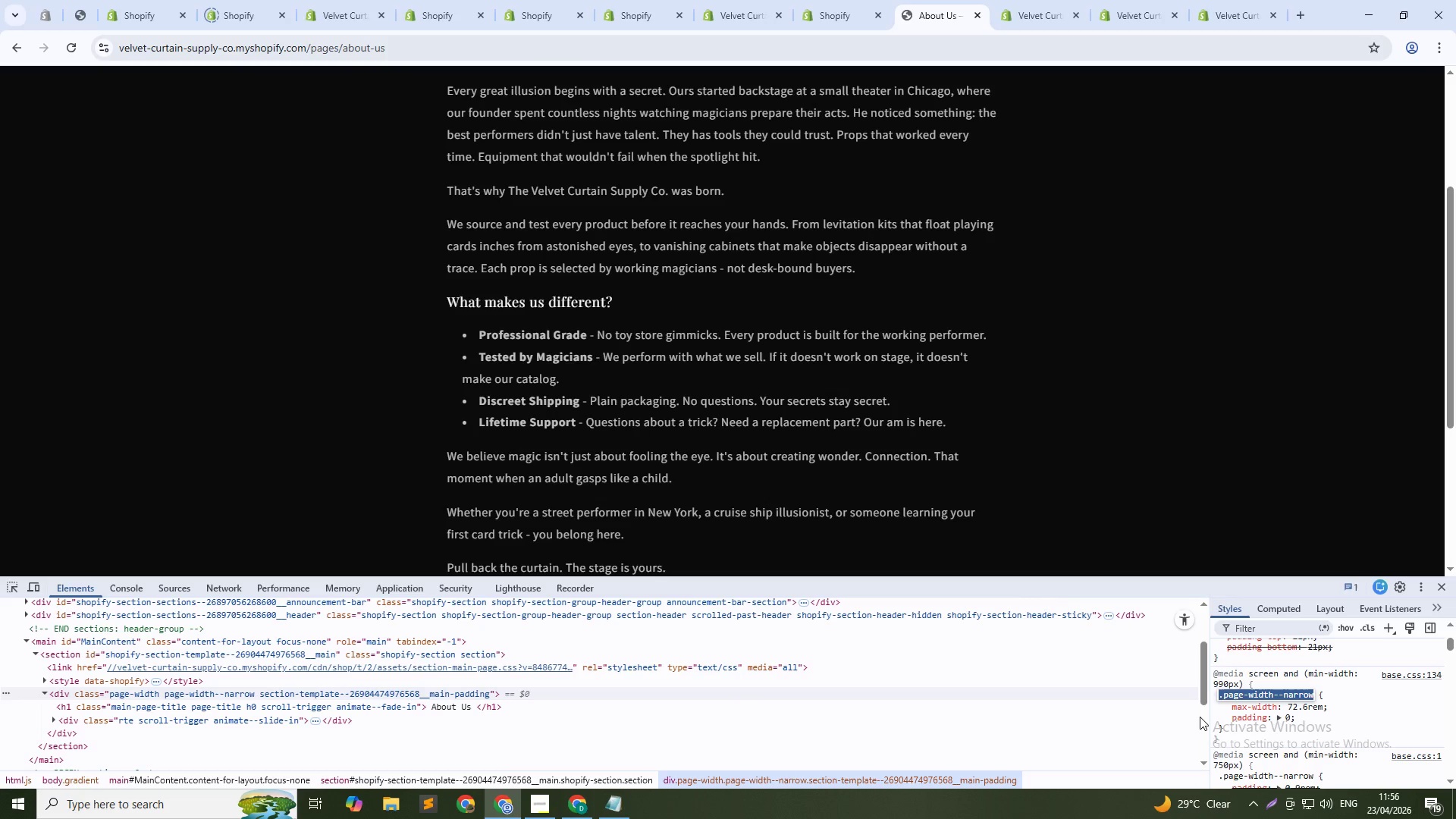 
wait(6.94)
 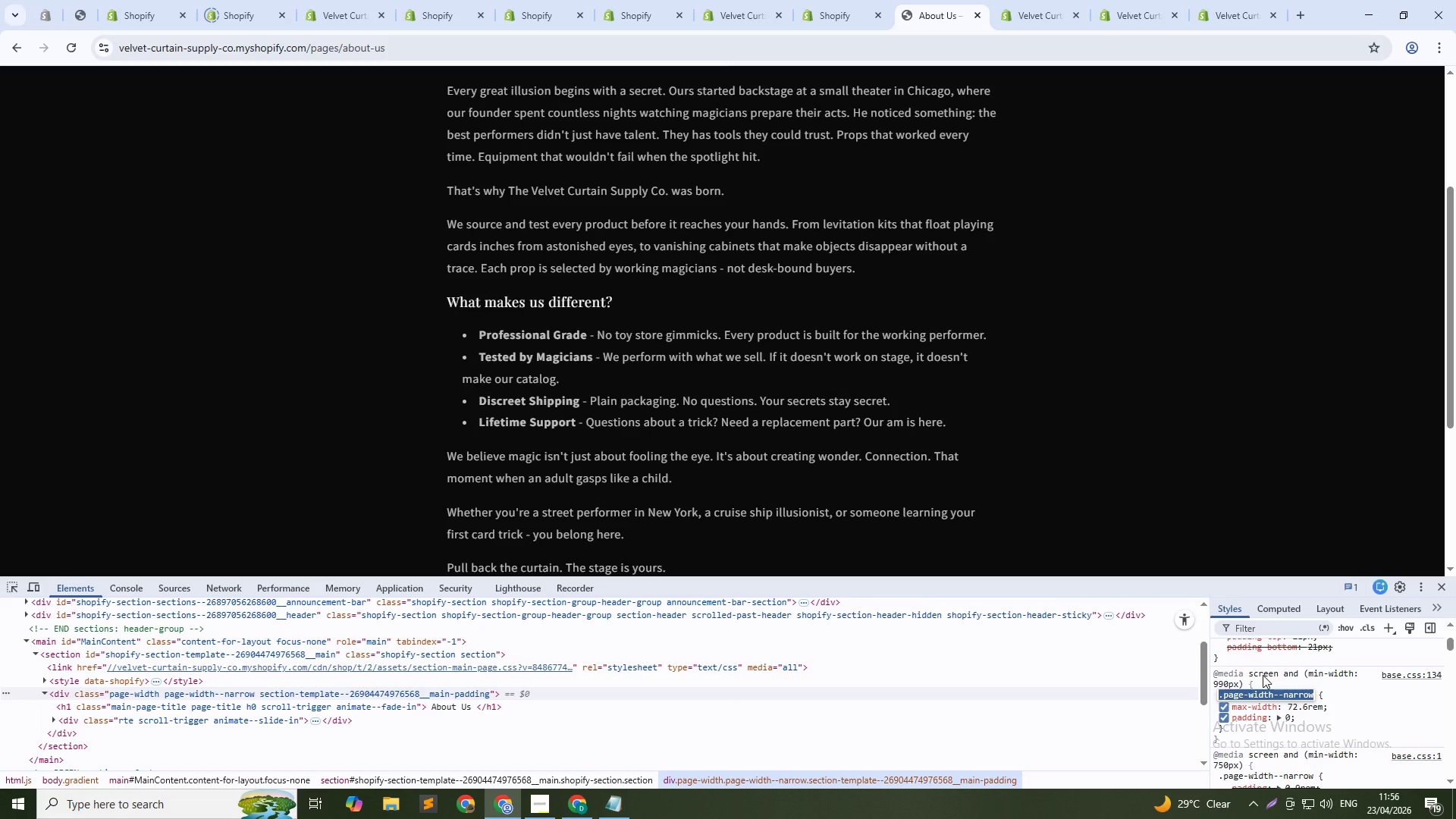 
left_click([1446, 586])
 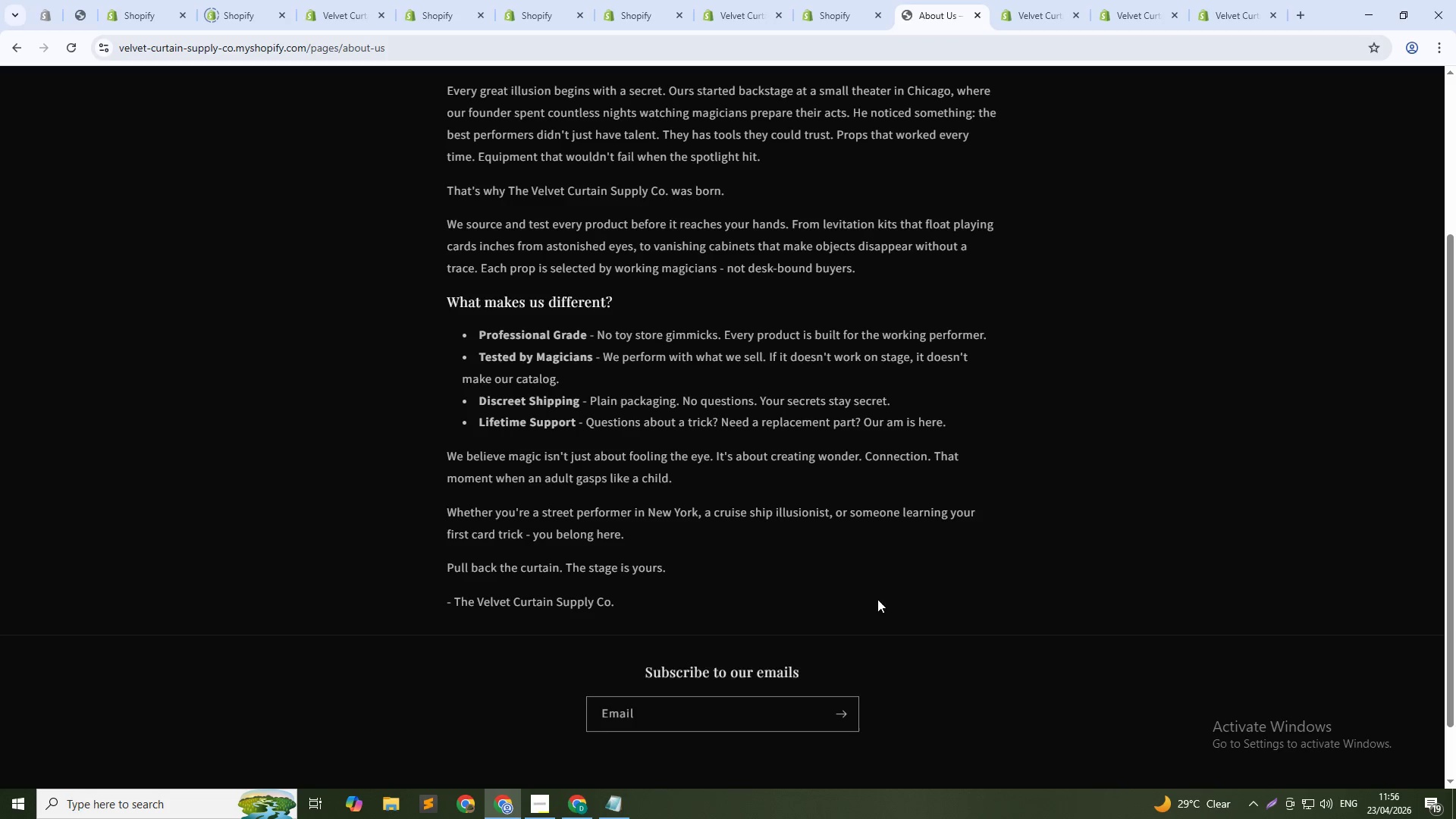 
scroll: coordinate [841, 590], scroll_direction: up, amount: 8.0
 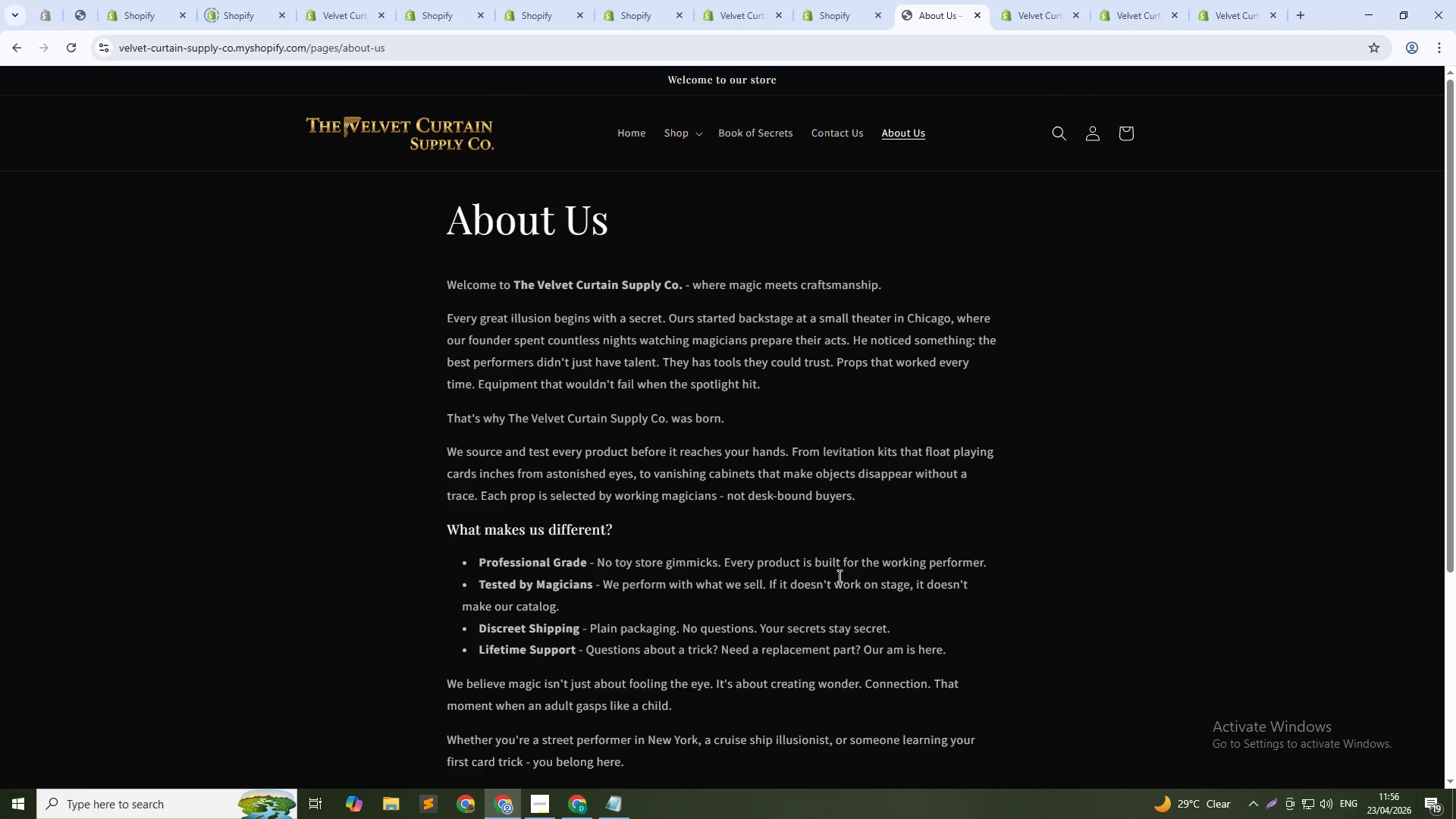 
left_click([458, 20])
 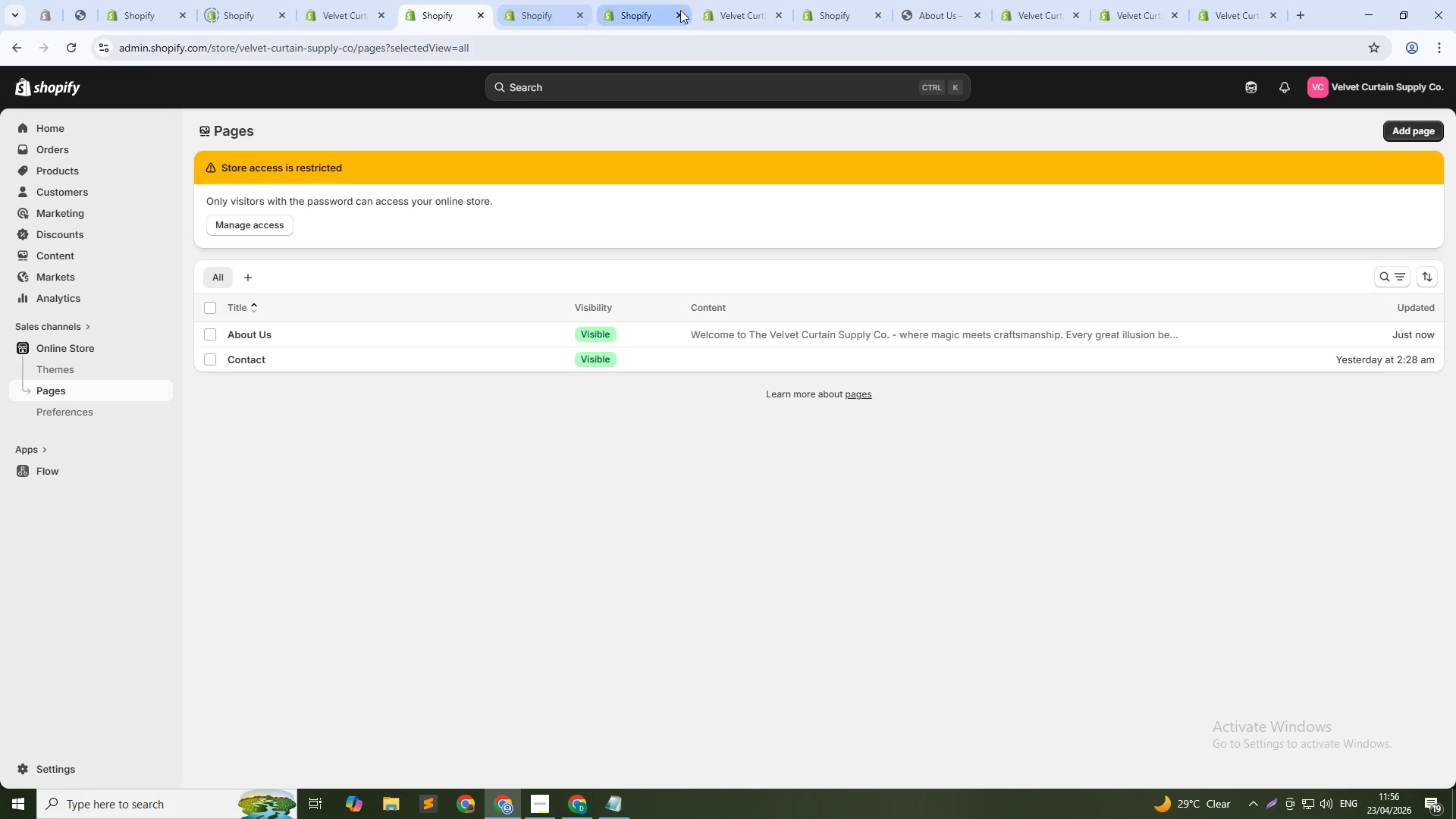 
left_click([737, 0])
 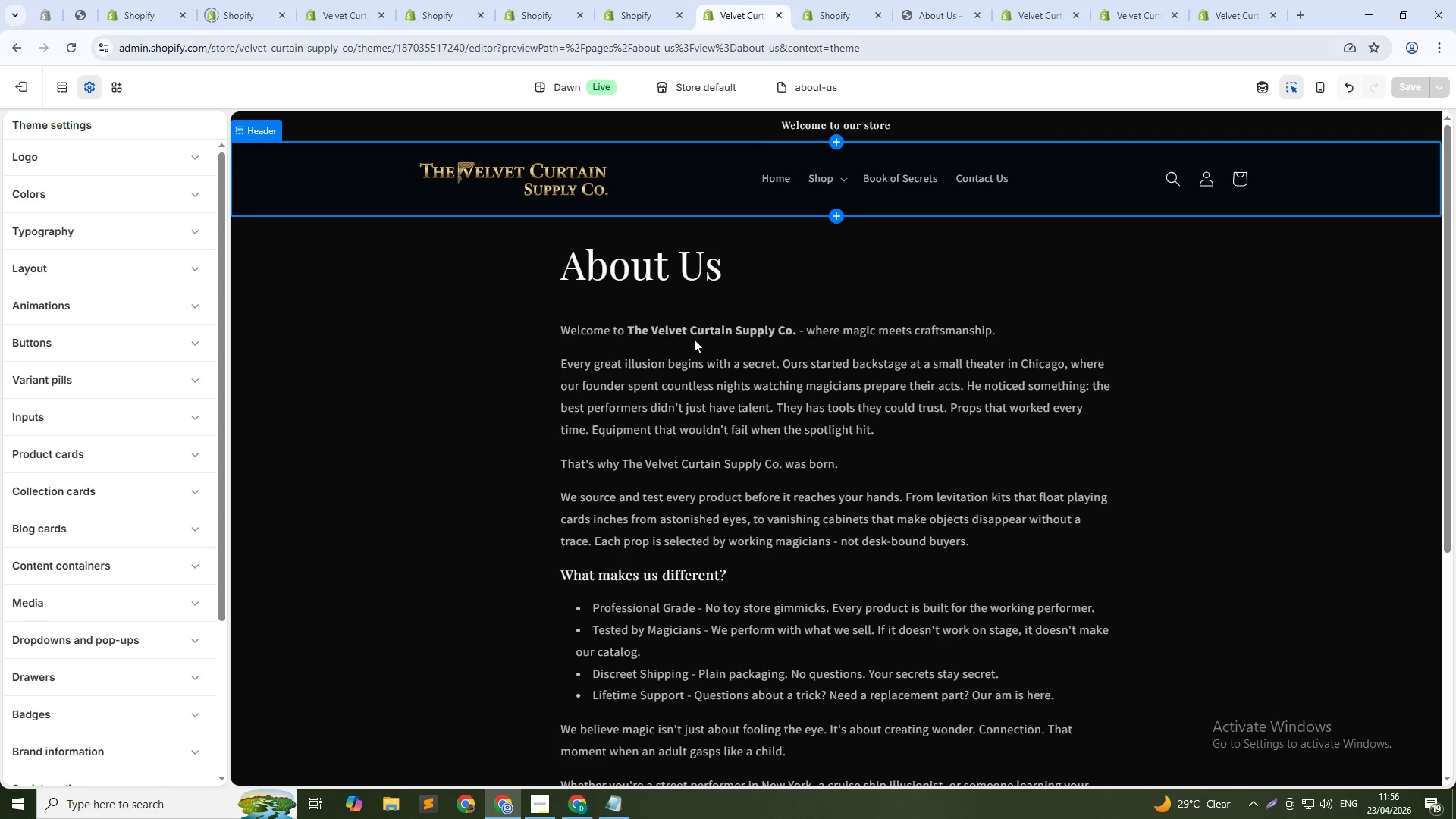 
scroll: coordinate [638, 467], scroll_direction: down, amount: 5.0
 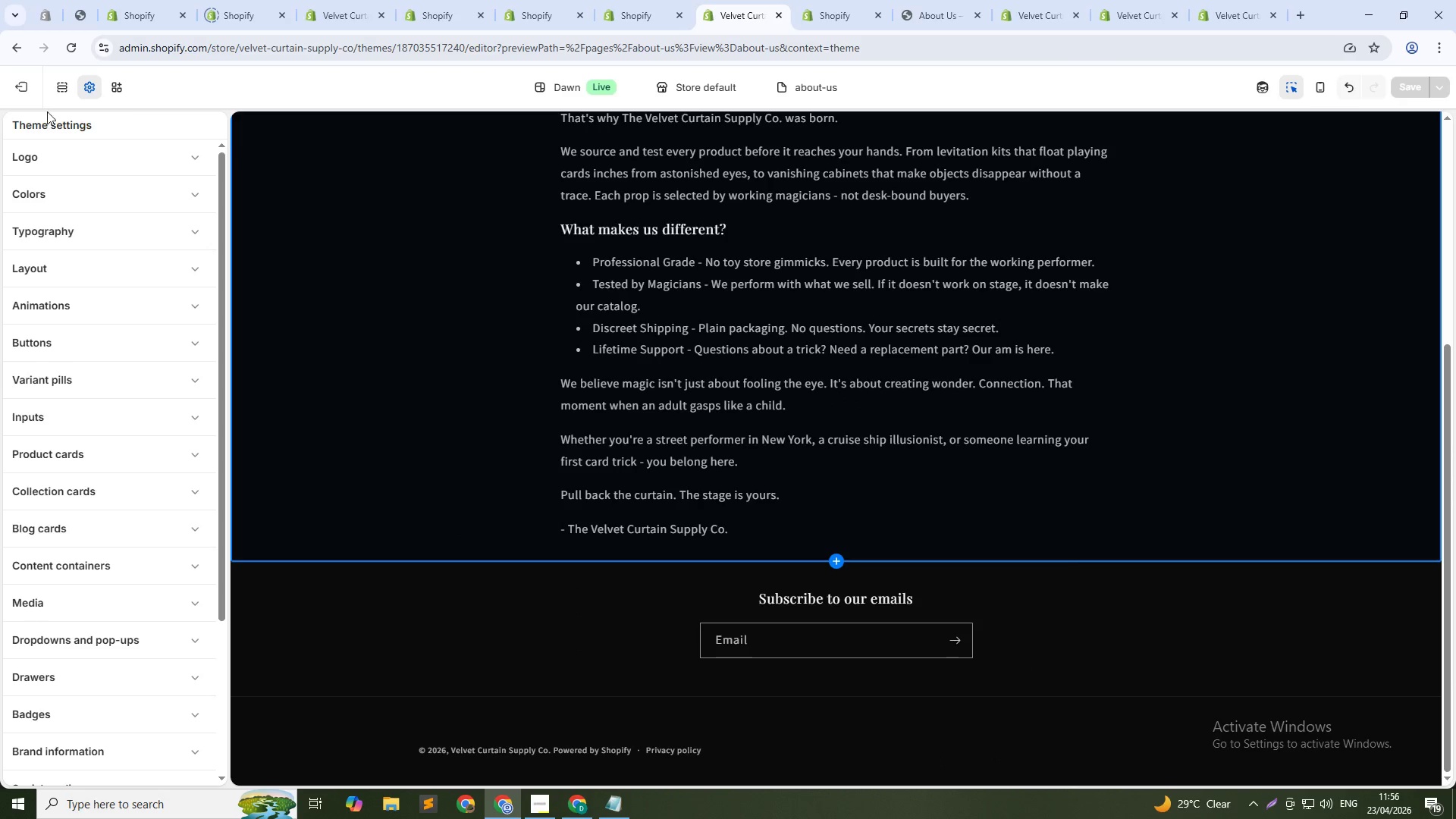 
left_click([64, 86])
 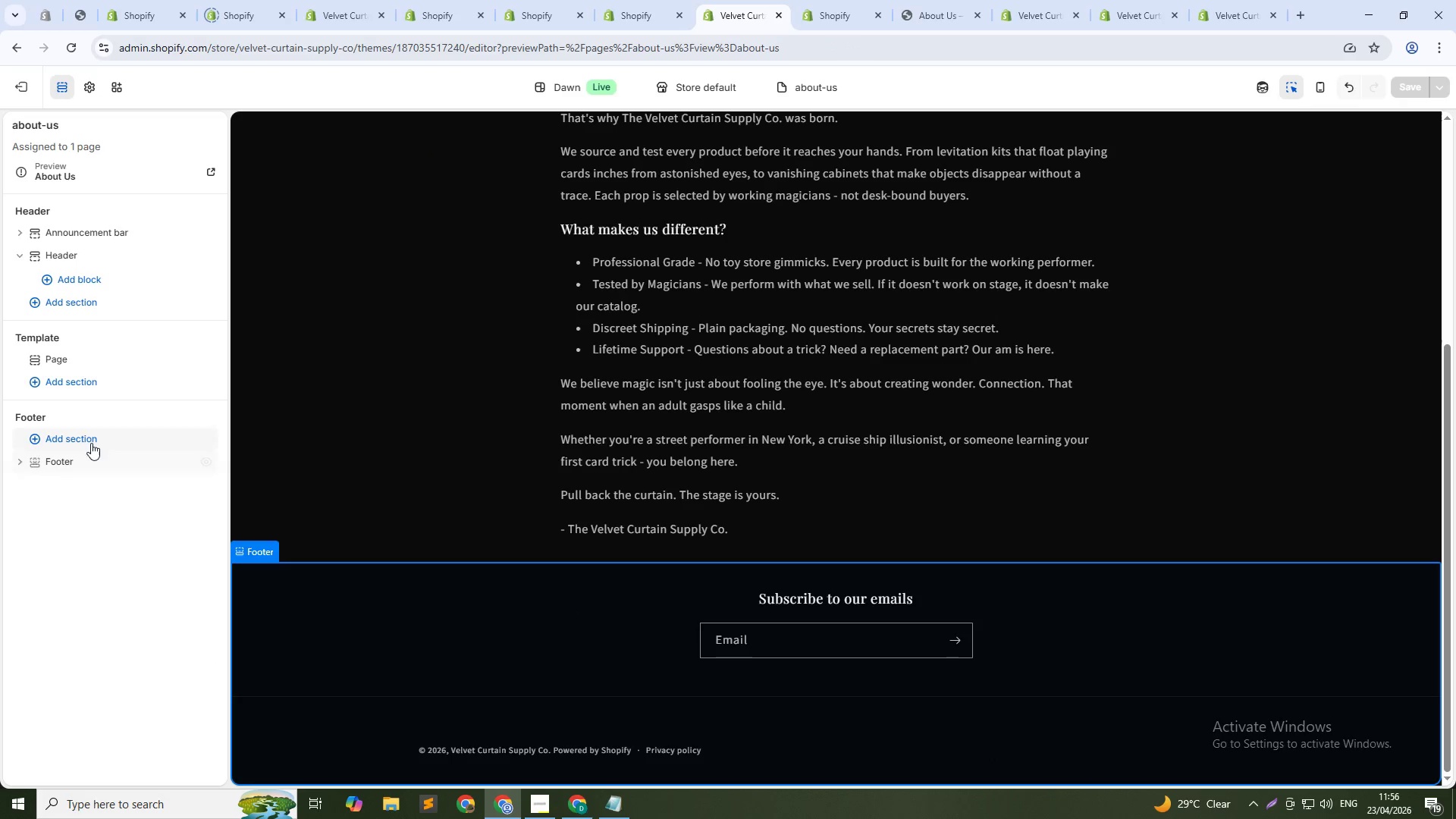 
left_click([22, 466])
 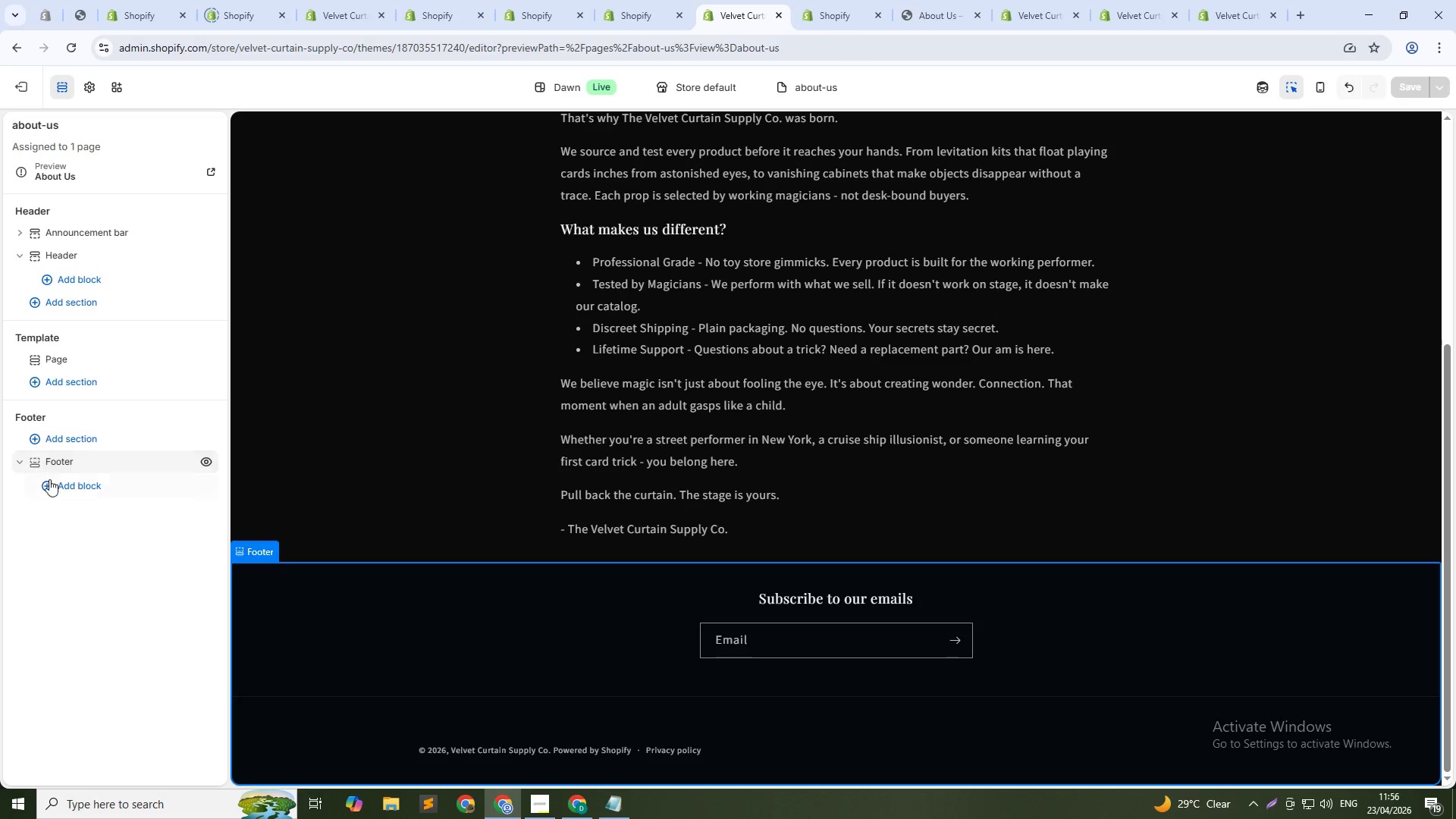 
left_click([72, 484])
 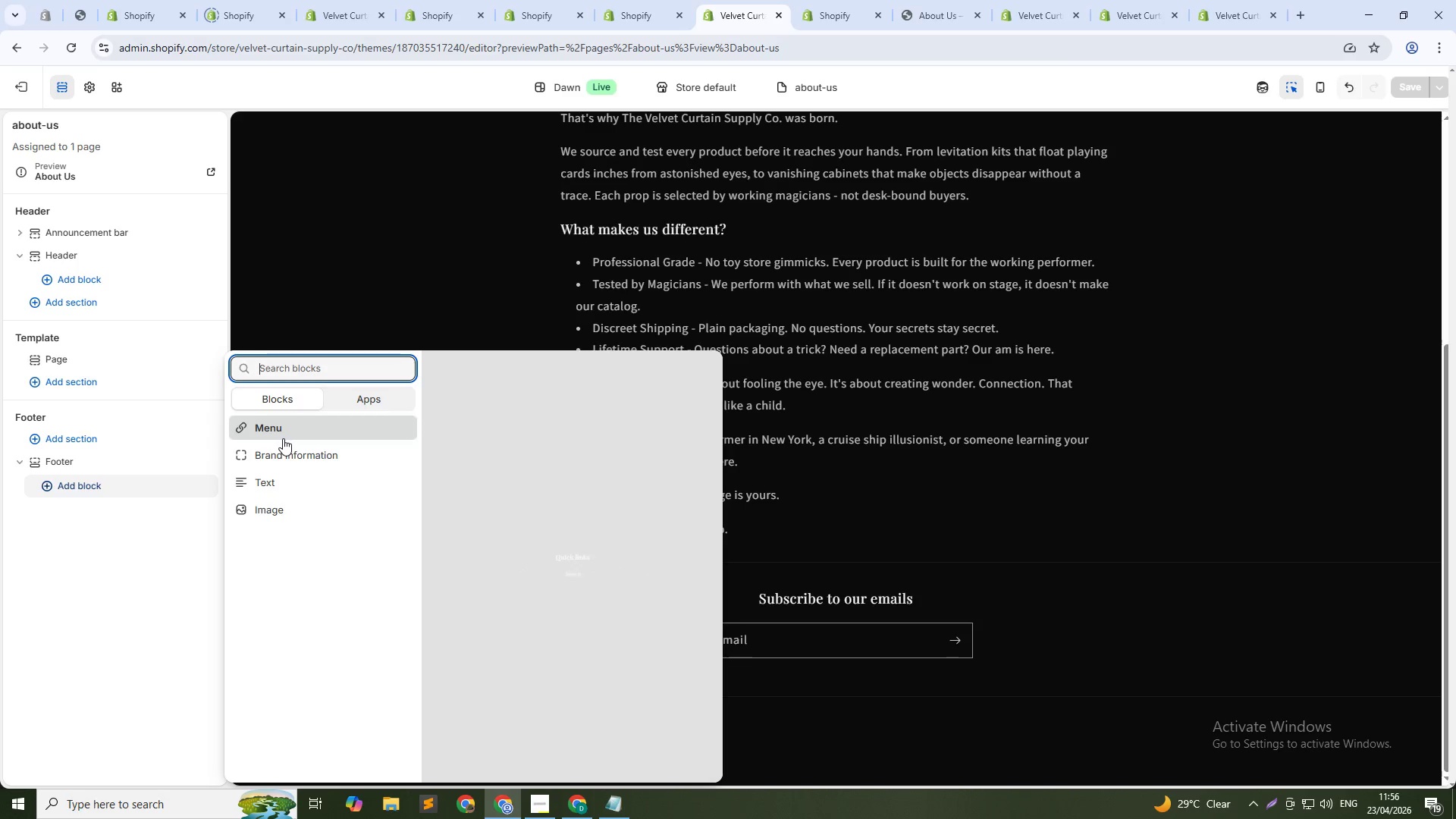 
left_click([290, 508])
 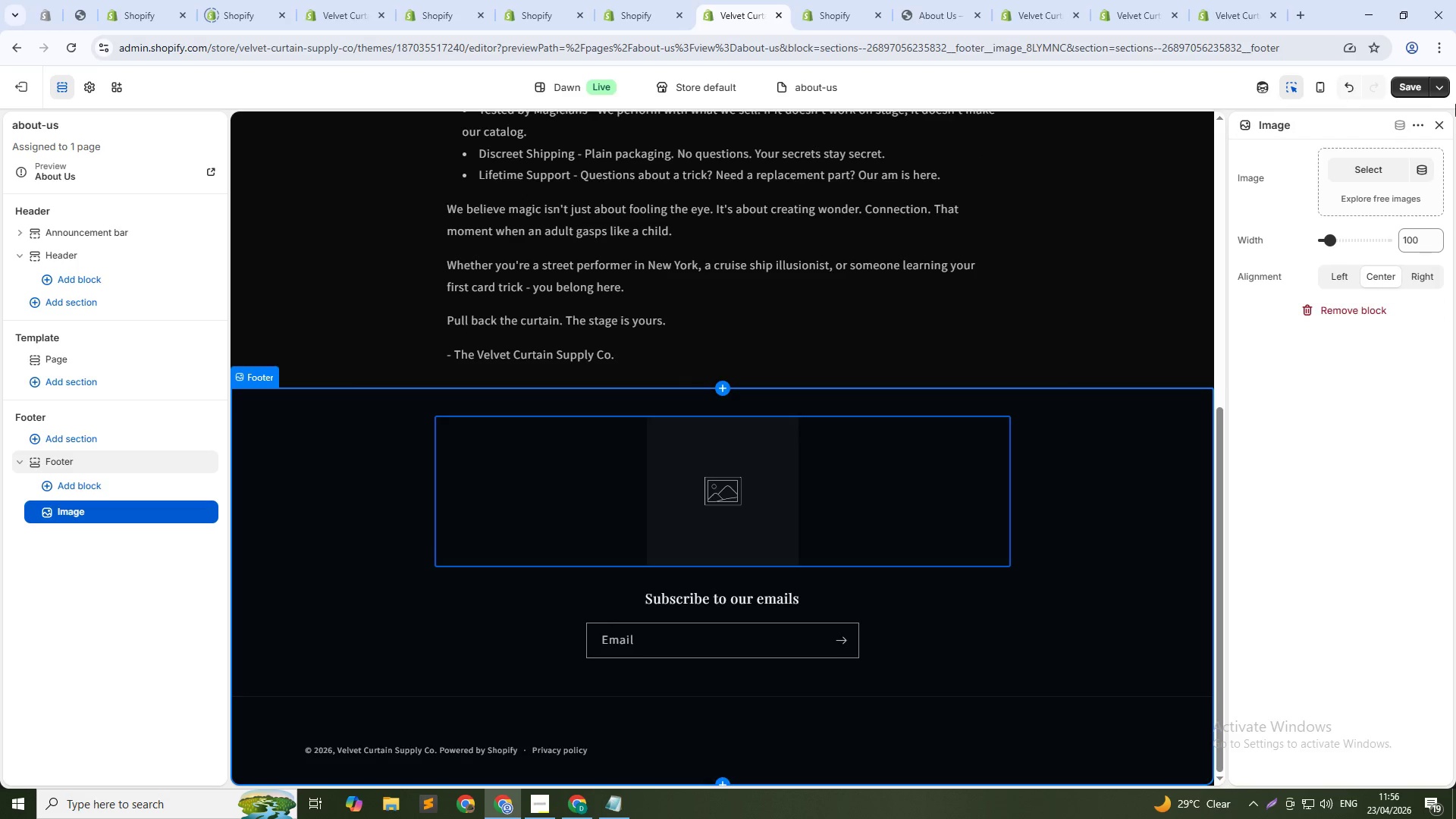 
left_click([1376, 172])
 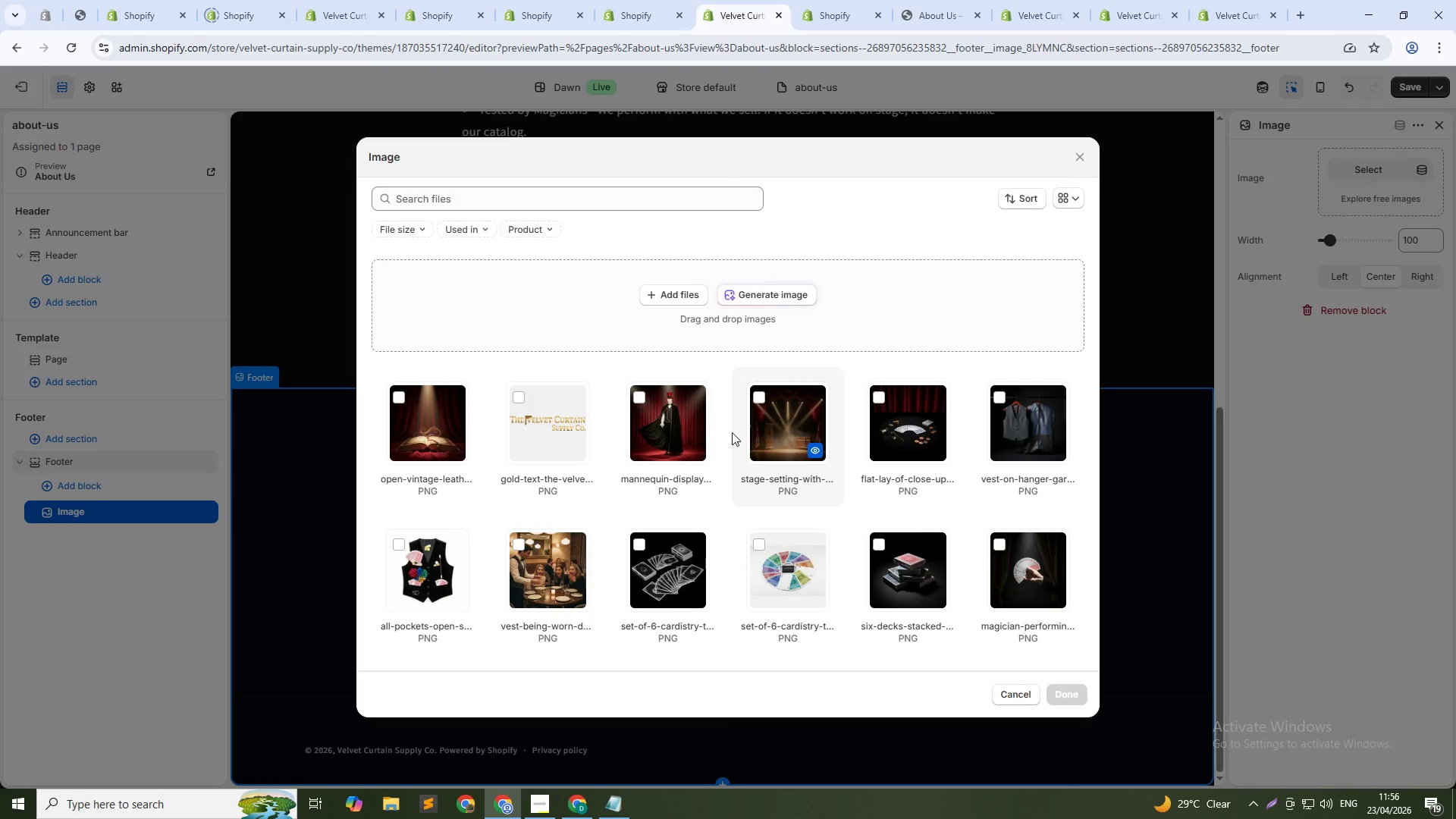 
left_click([563, 430])
 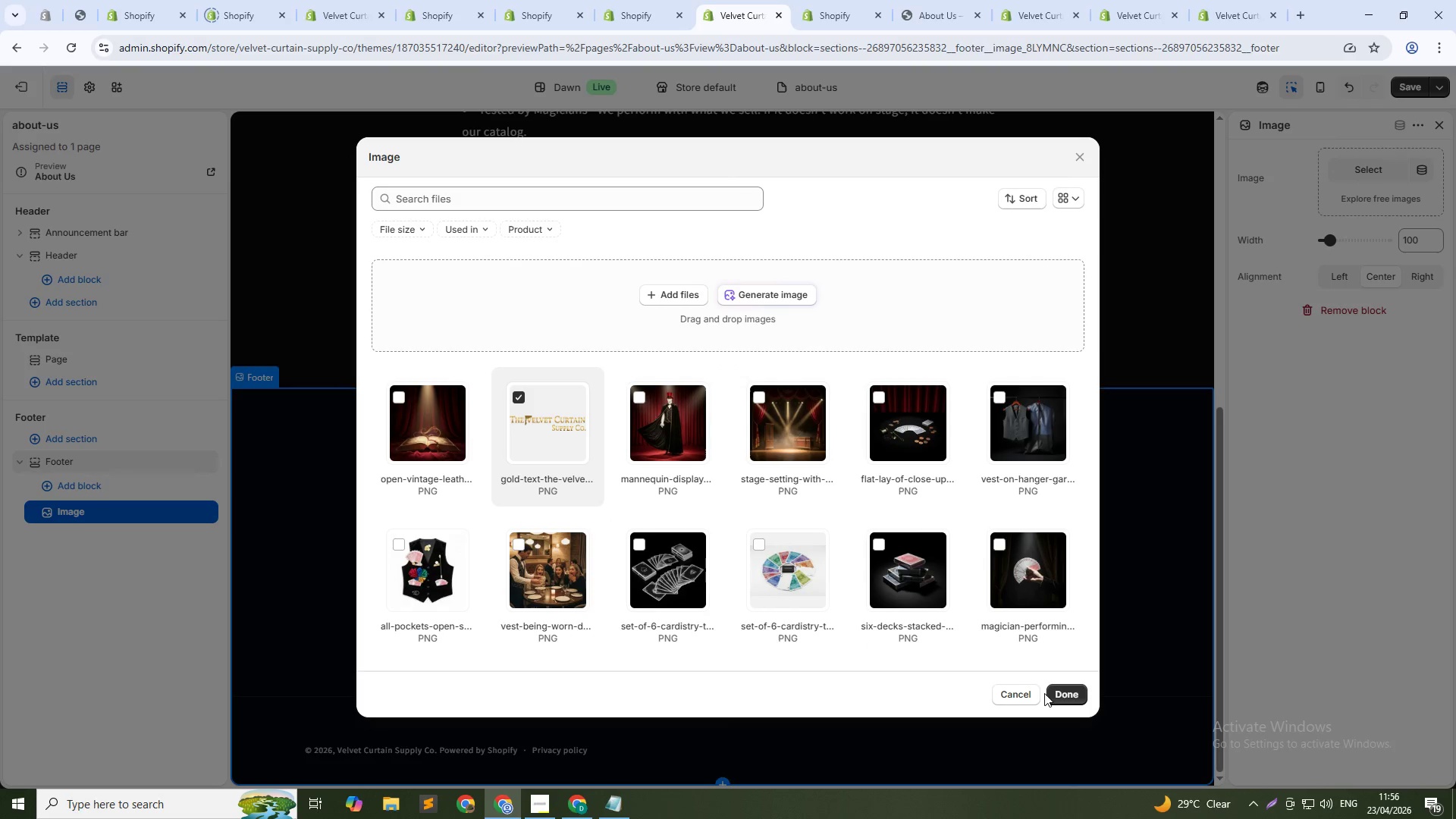 
left_click([1055, 693])
 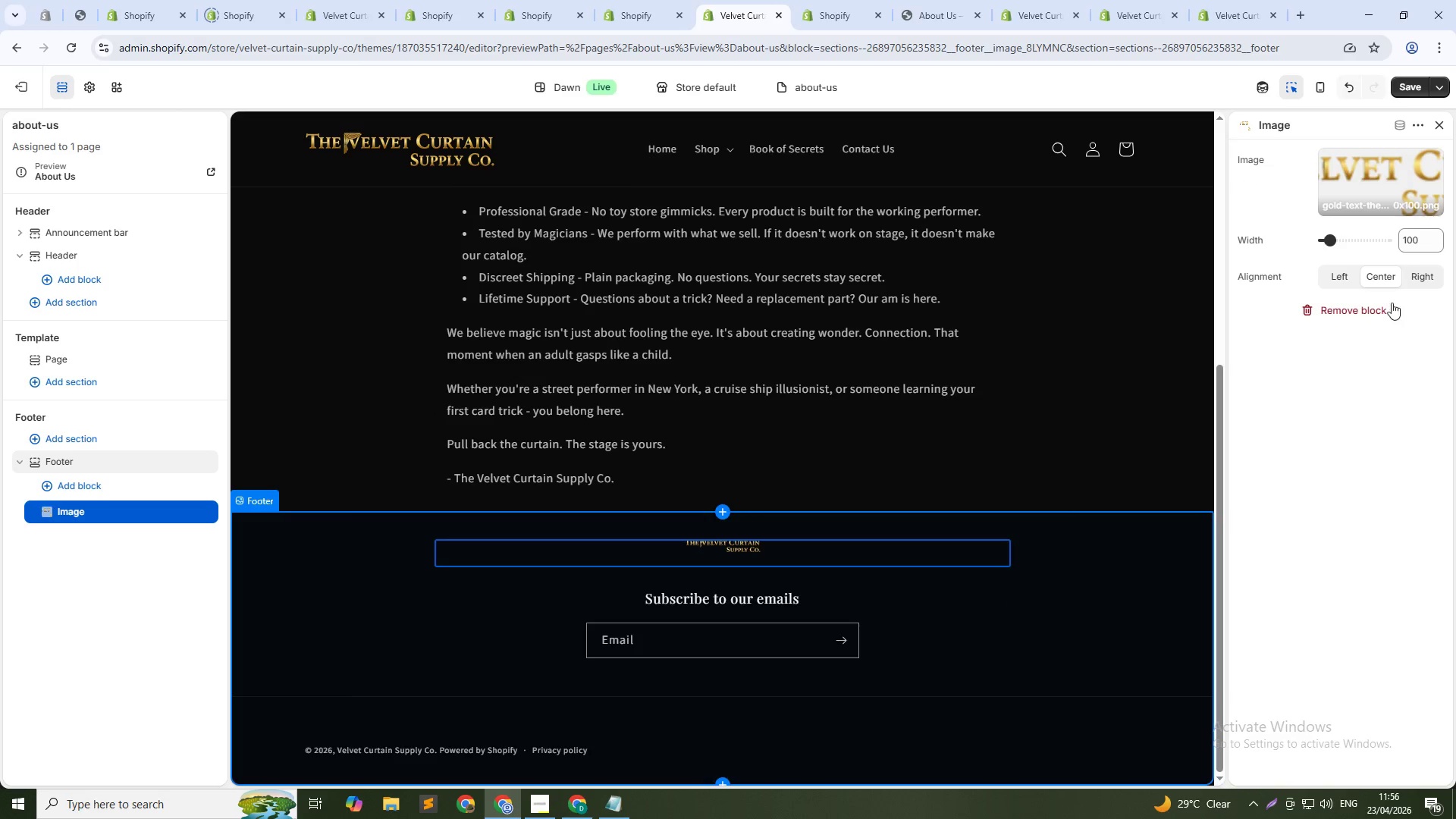 
double_click([1417, 237])
 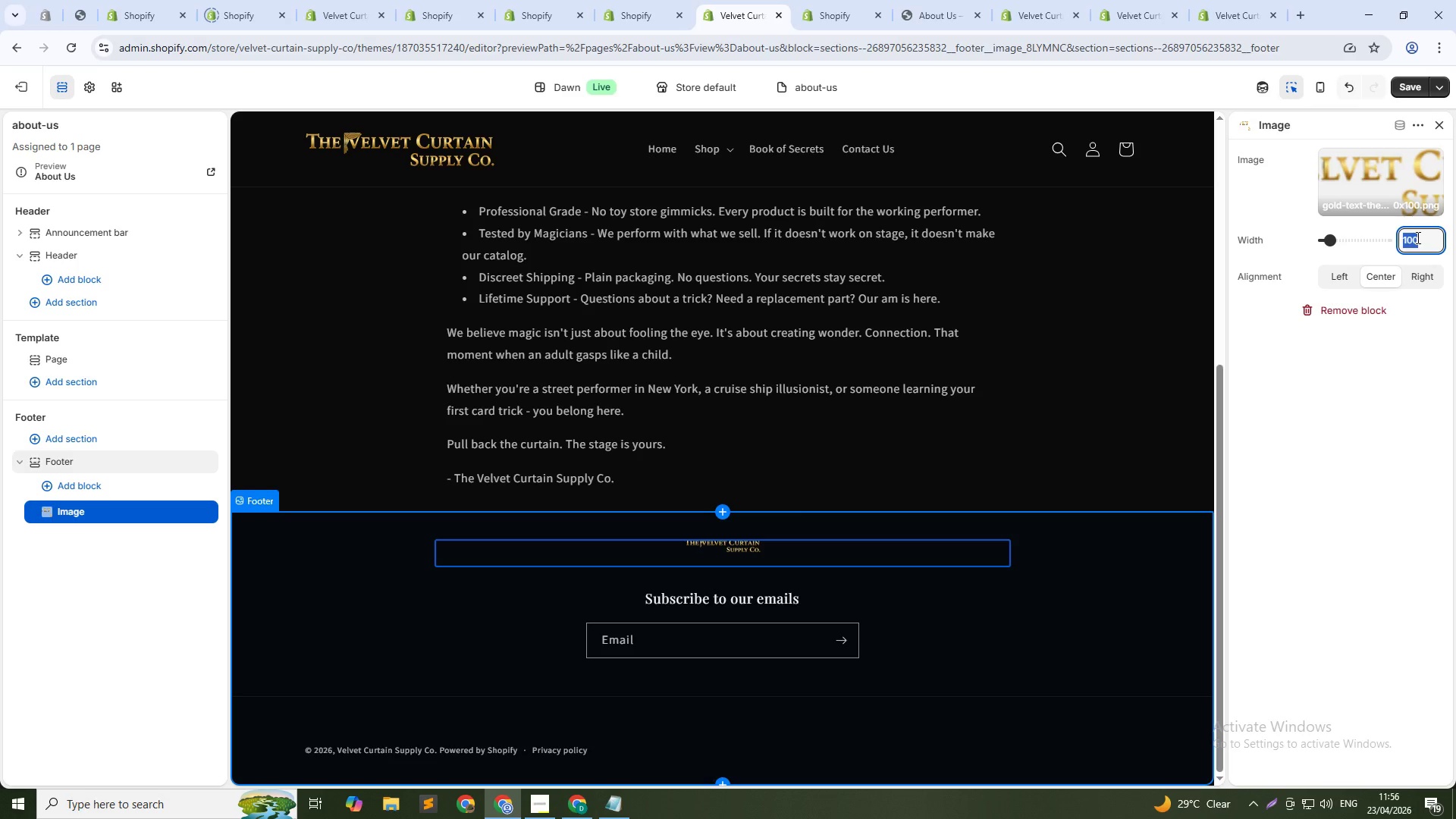 
key(Numpad2)
 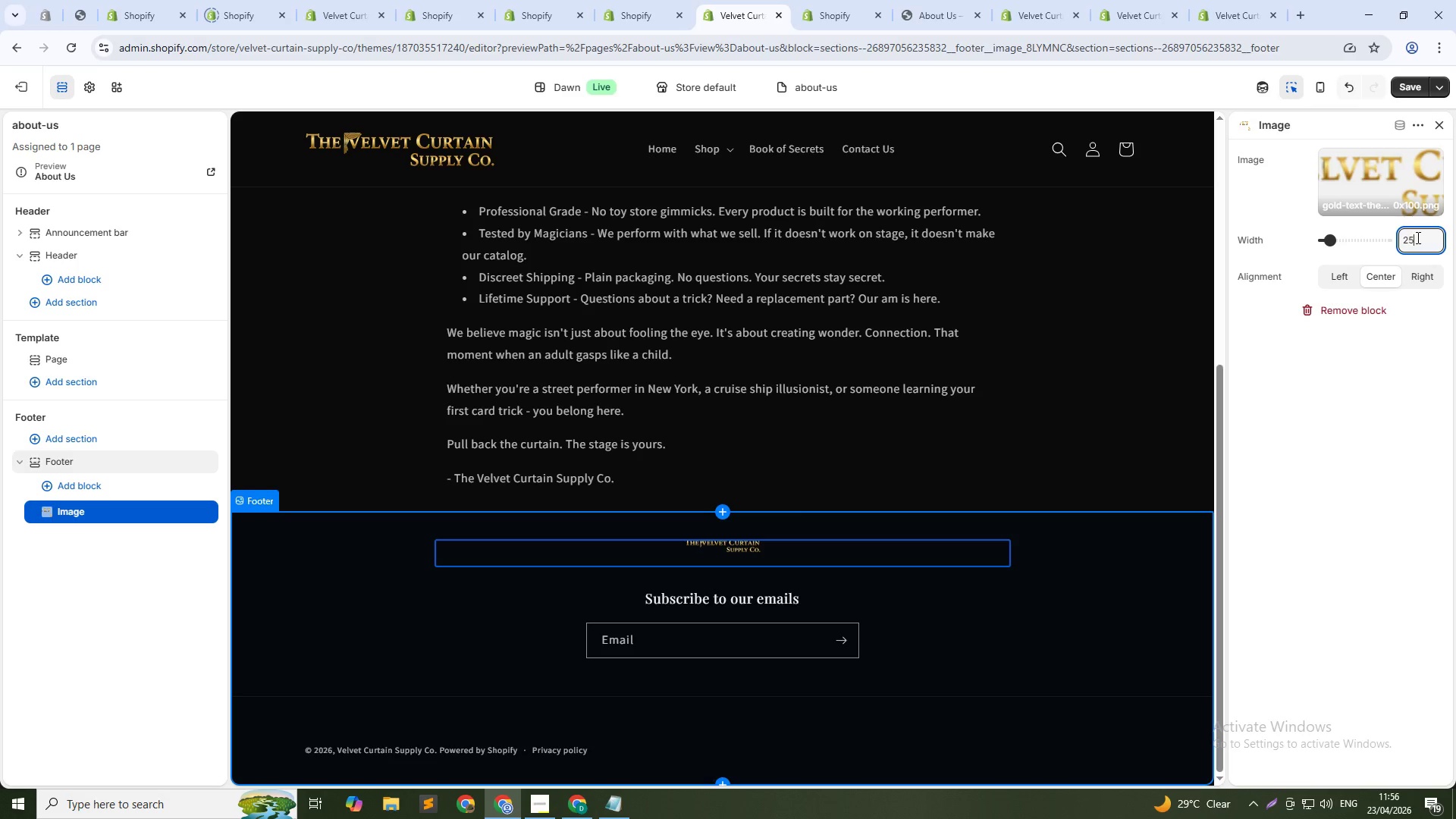 
key(Numpad5)
 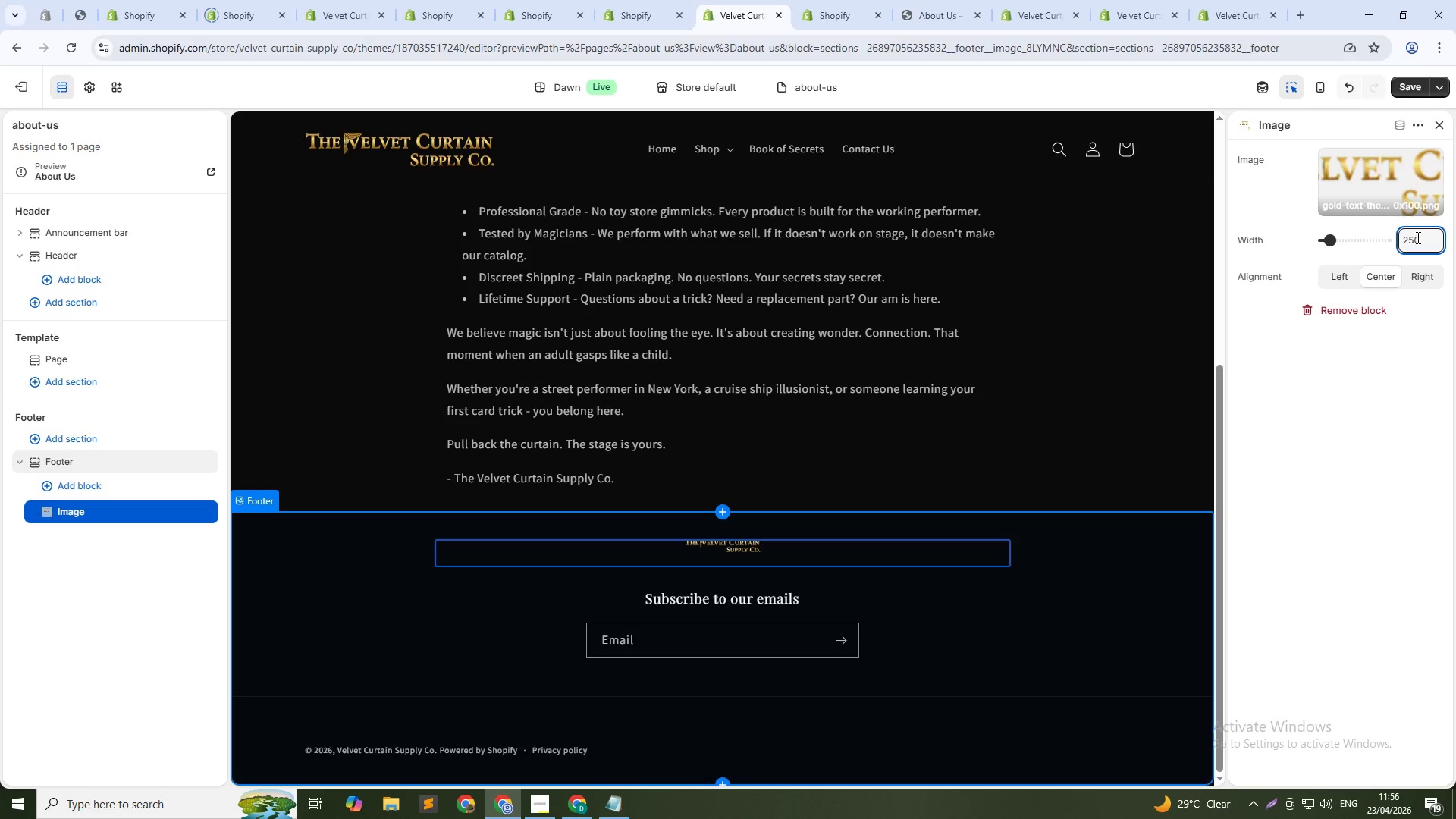 
key(Numpad0)
 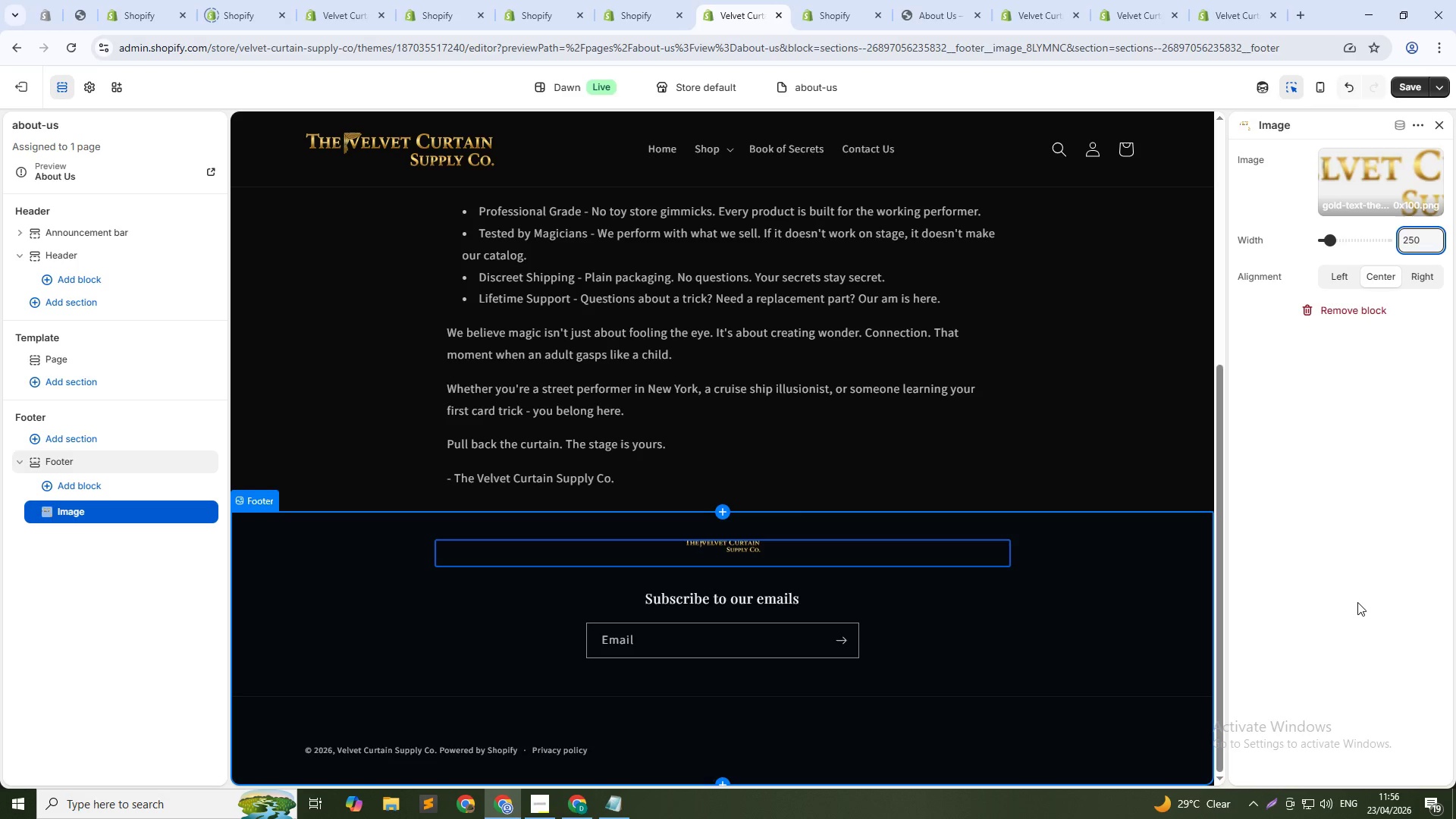 
left_click([1357, 602])
 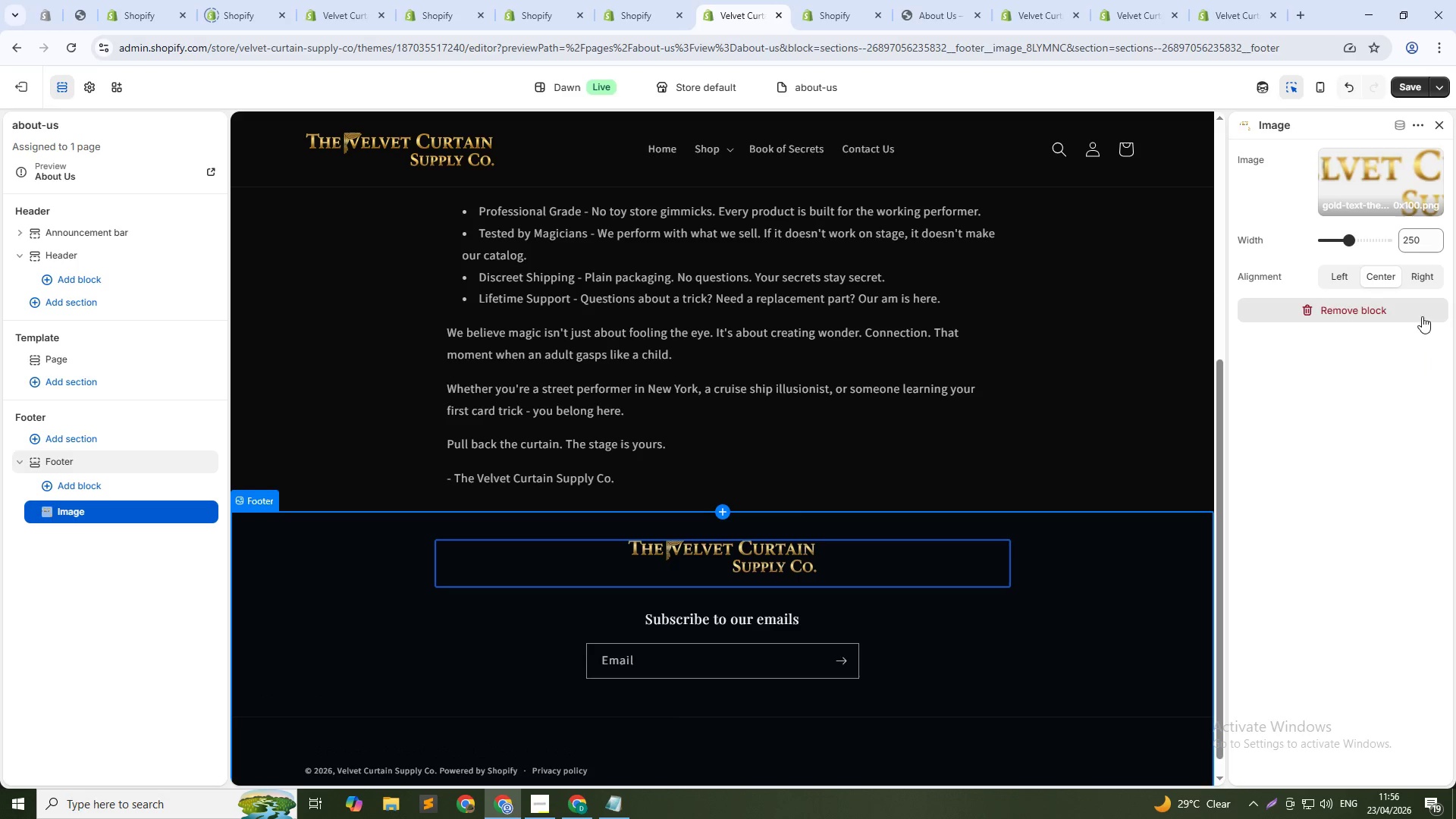 
wait(5.62)
 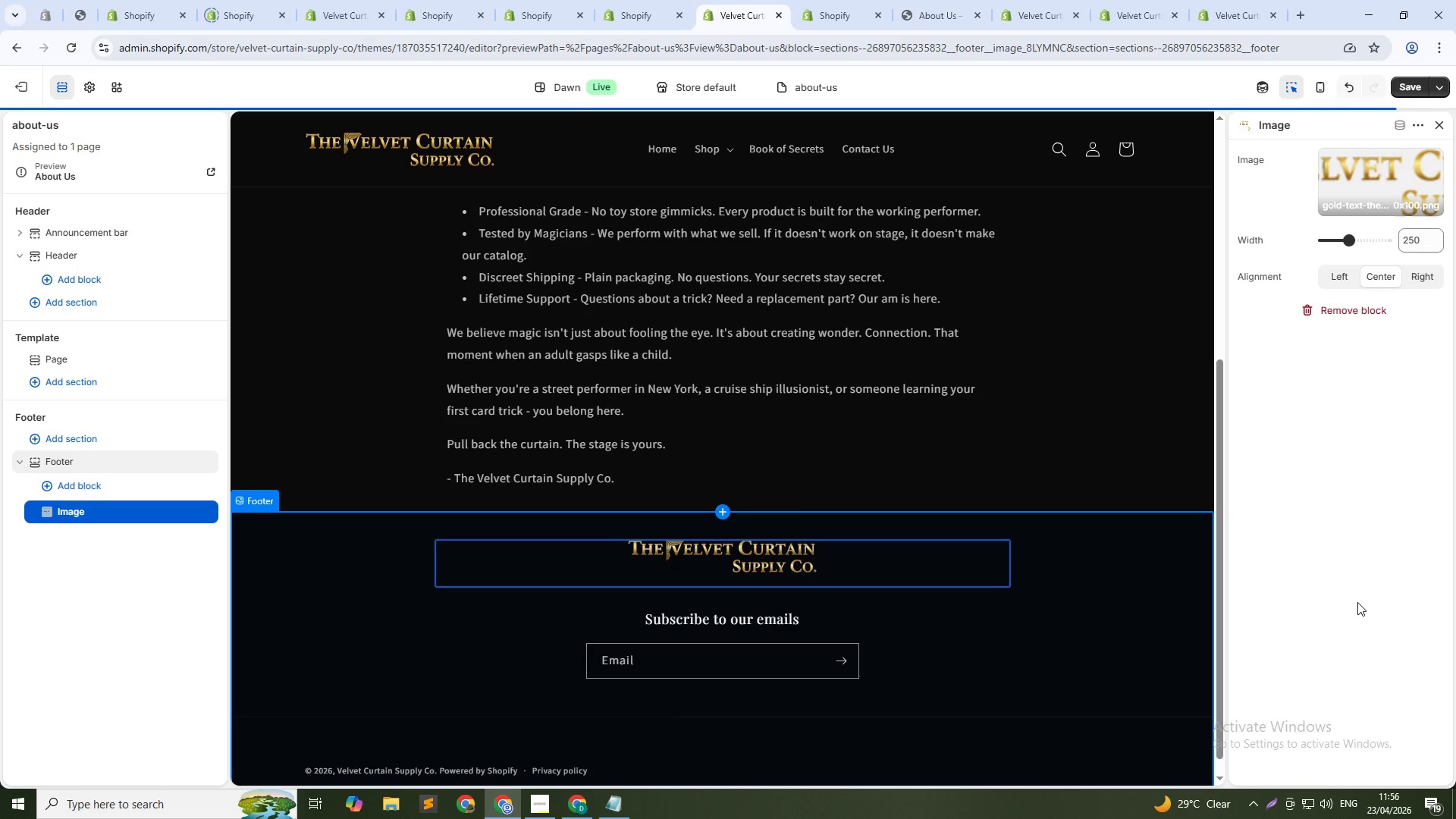 
left_click([121, 479])
 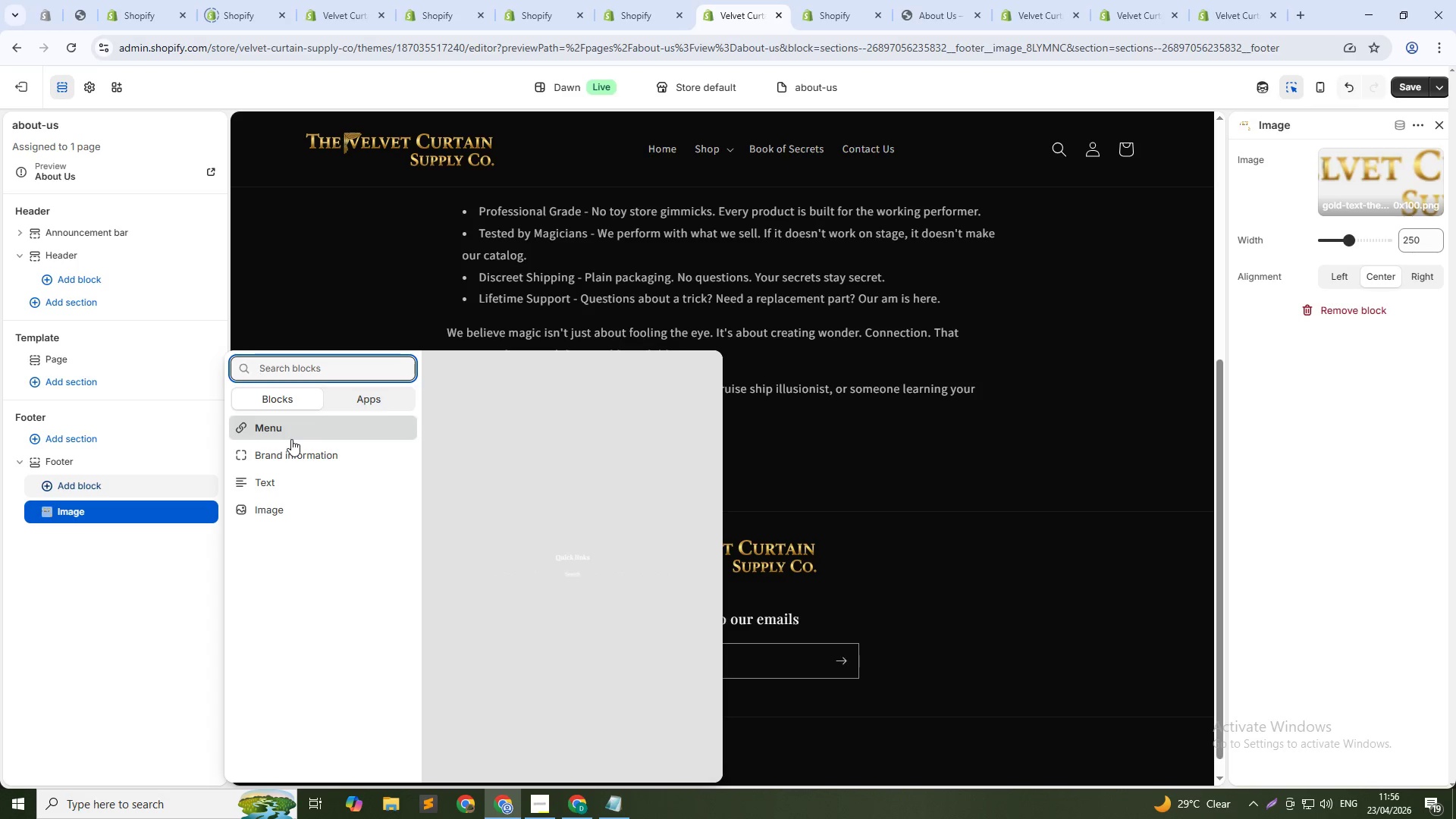 
left_click([290, 435])
 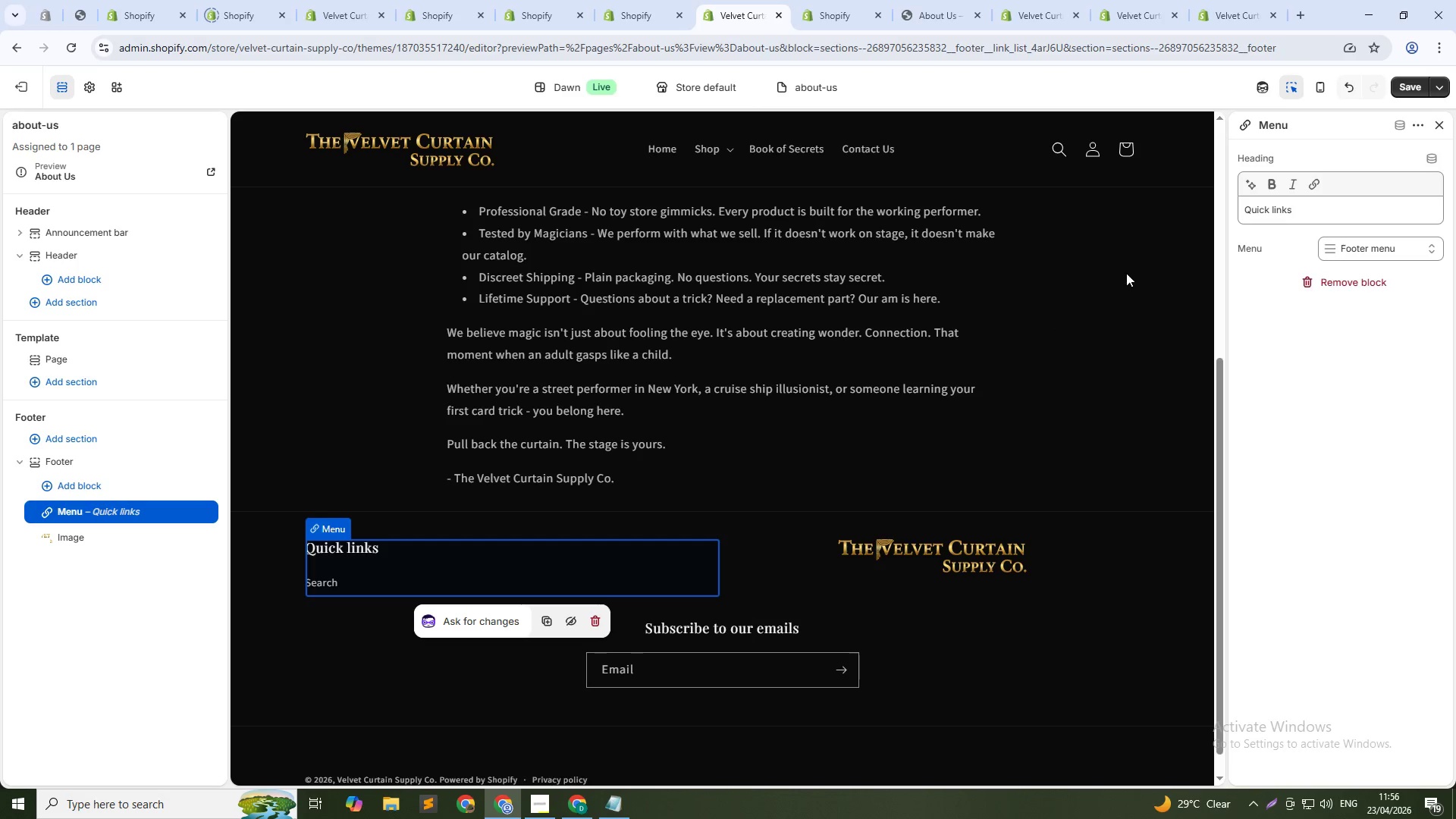 
left_click([1323, 211])
 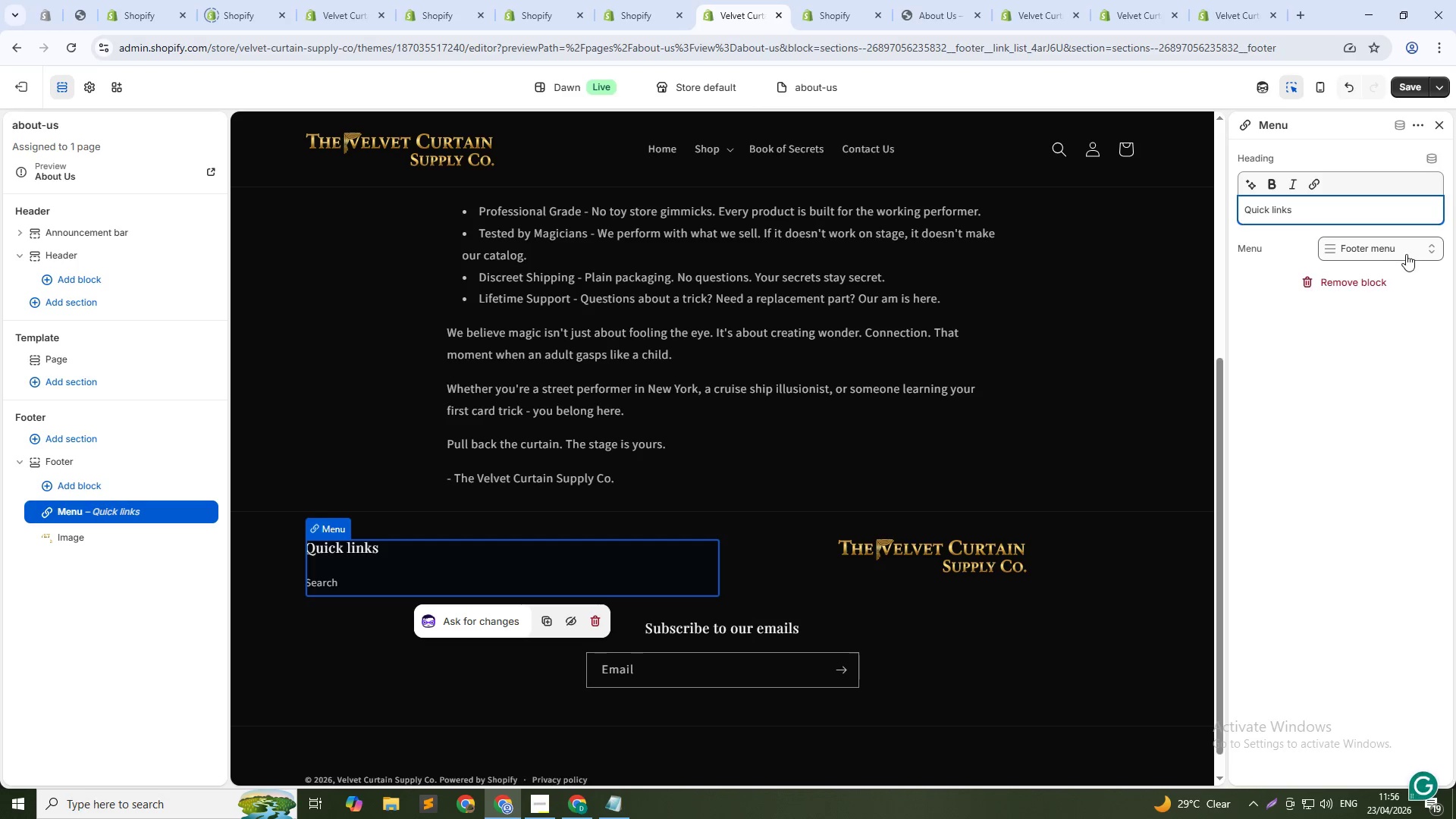 
left_click([1397, 251])
 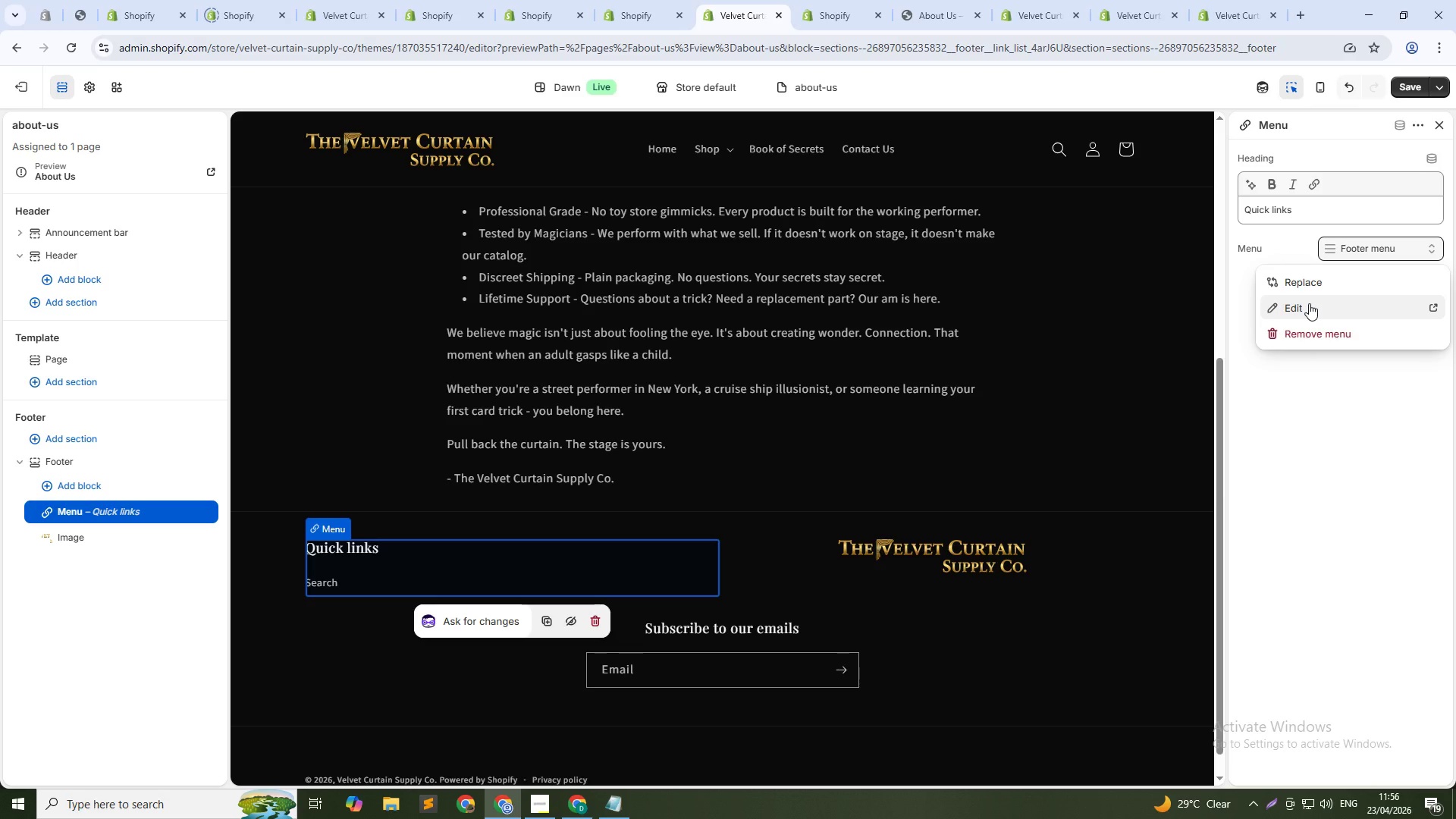 
left_click([1309, 288])
 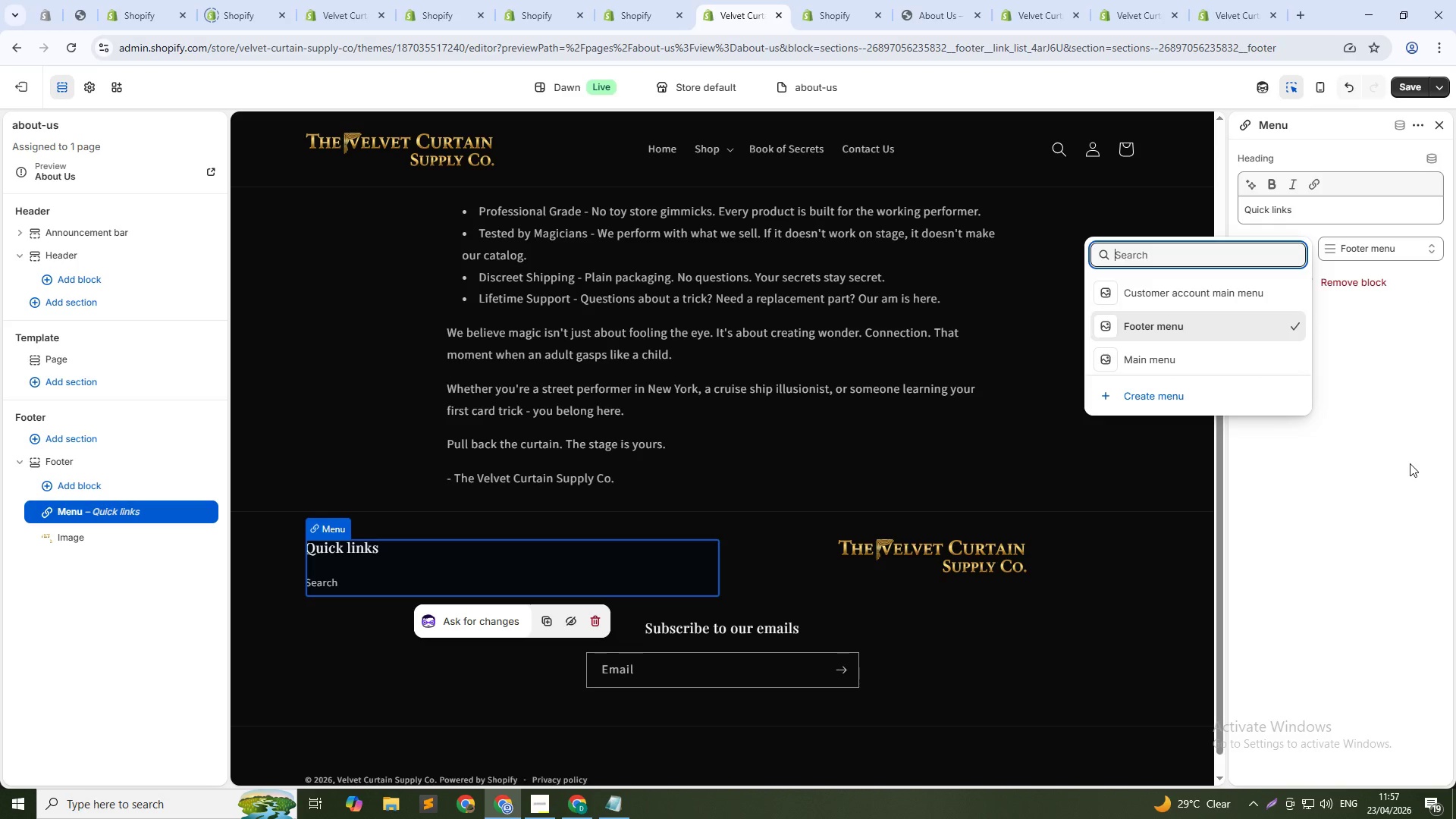 
wait(5.77)
 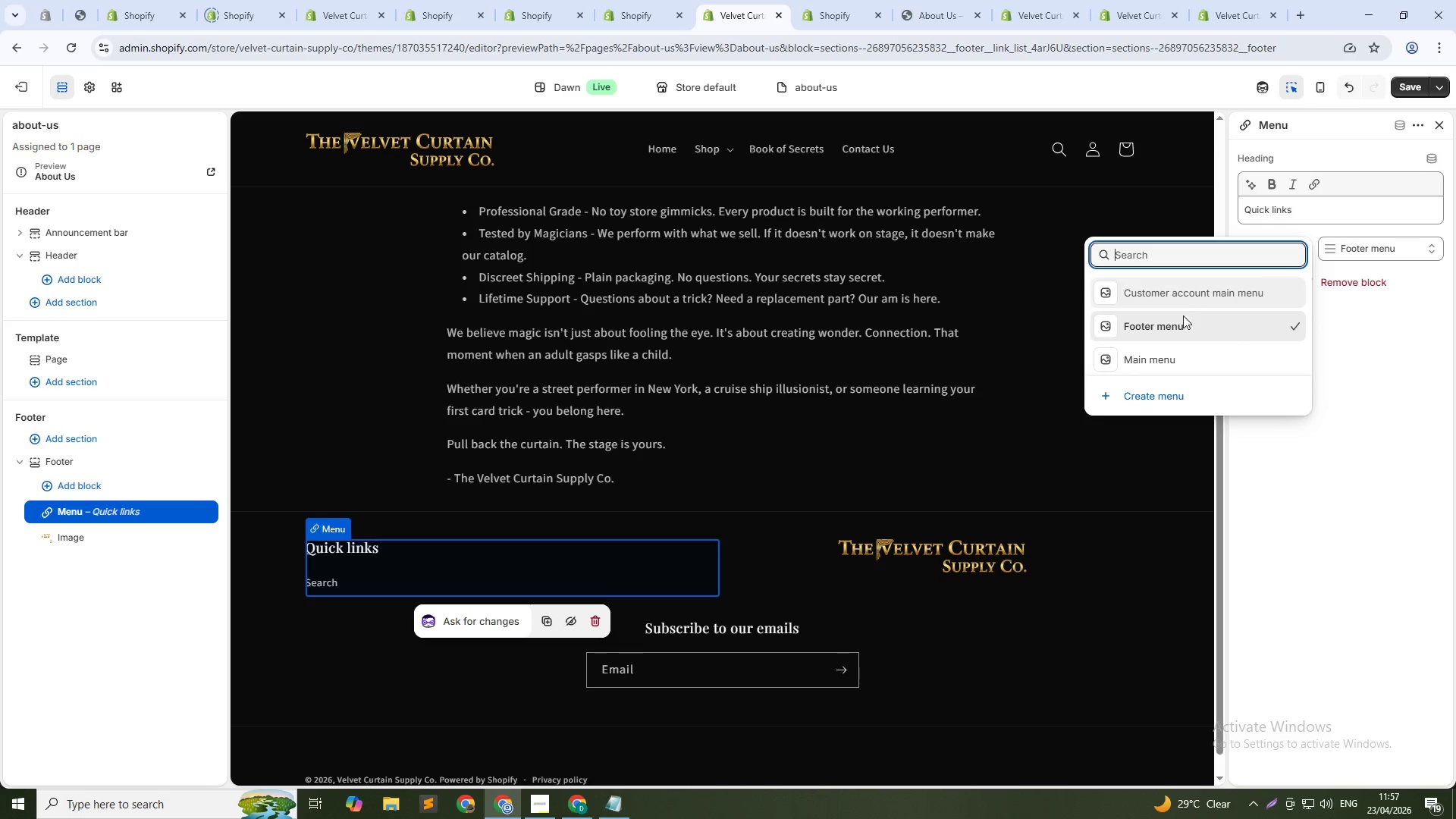 
left_click([1410, 463])
 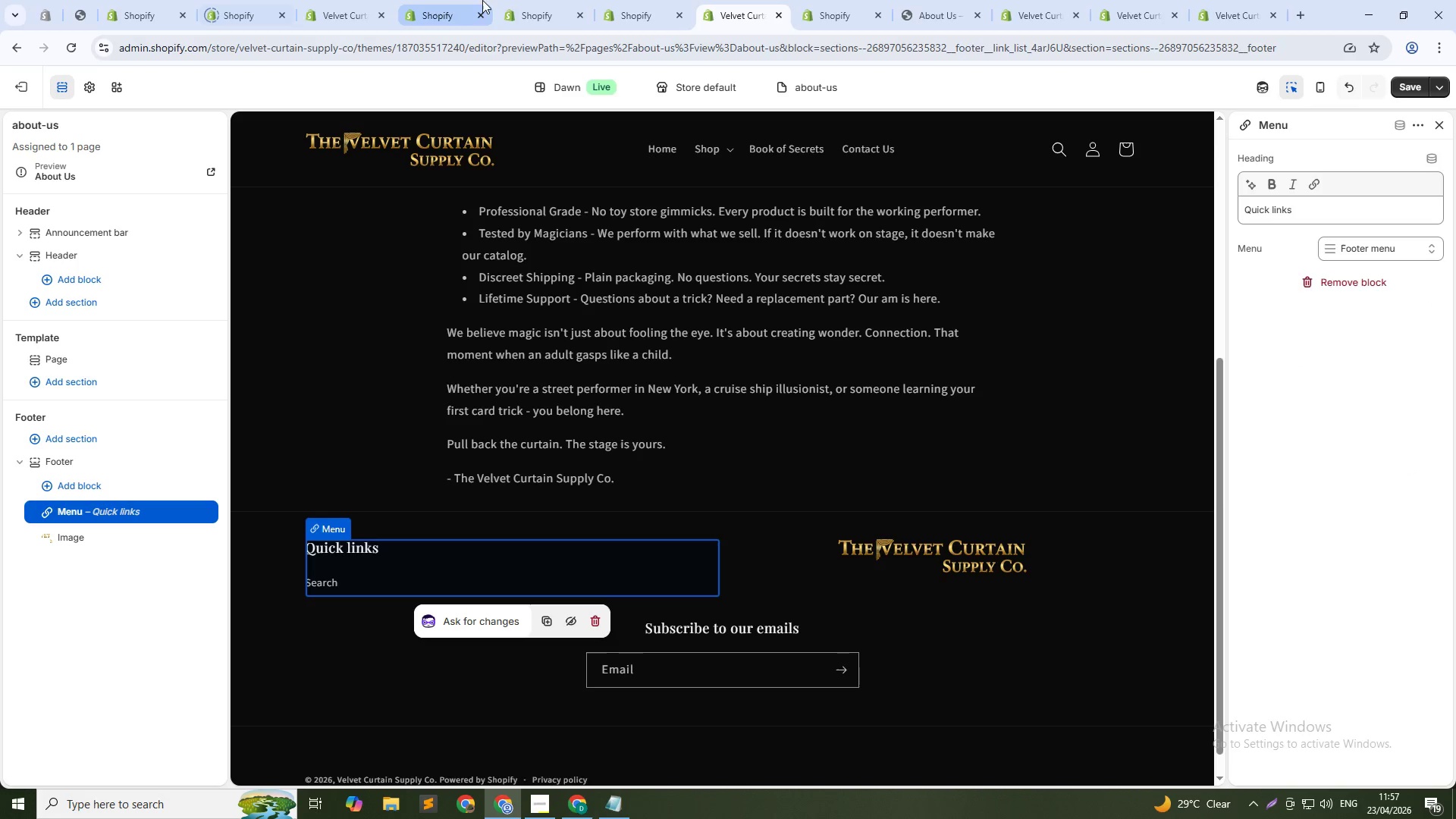 
left_click([548, 0])
 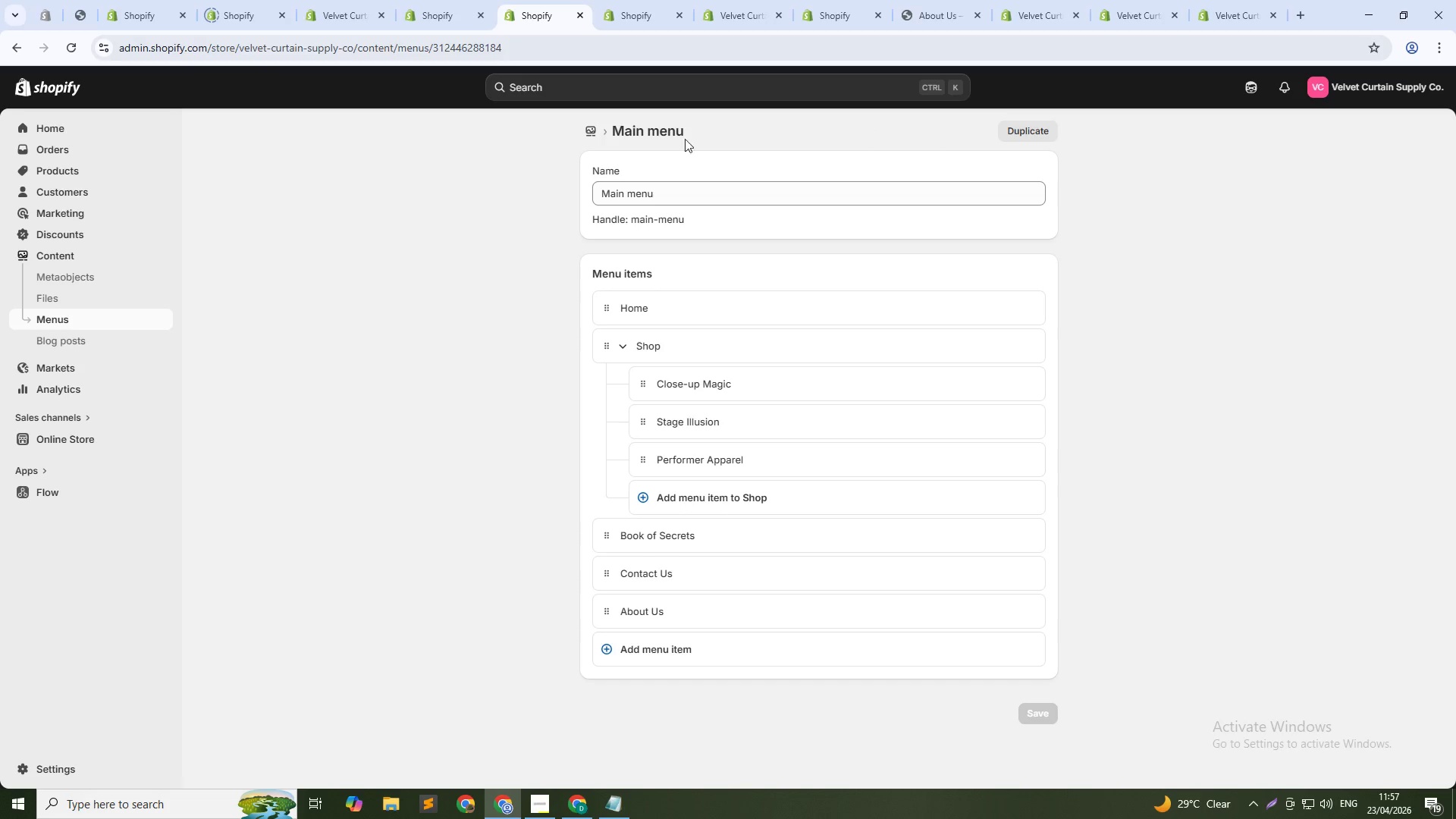 
left_click([595, 135])
 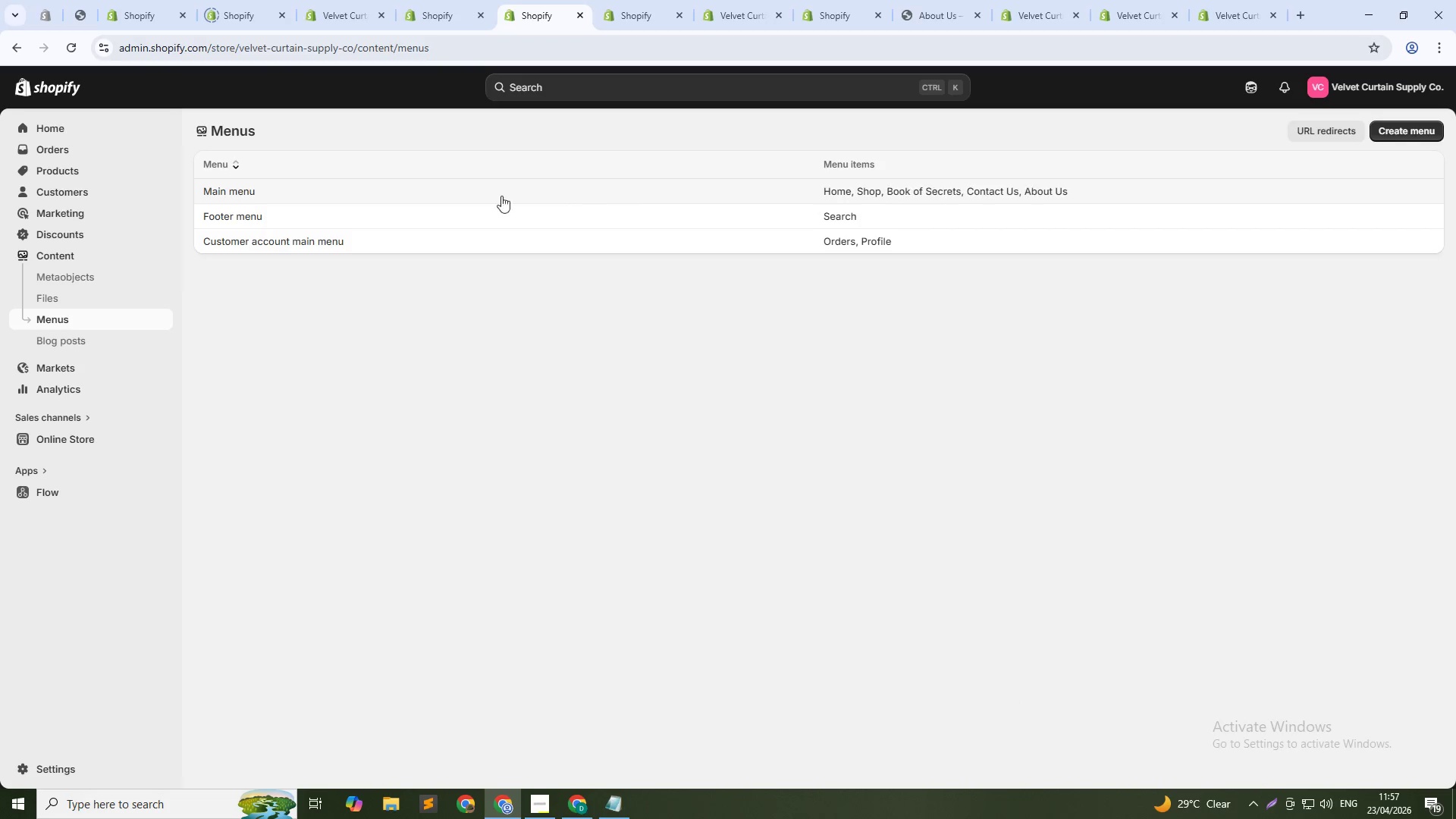 
left_click([483, 212])
 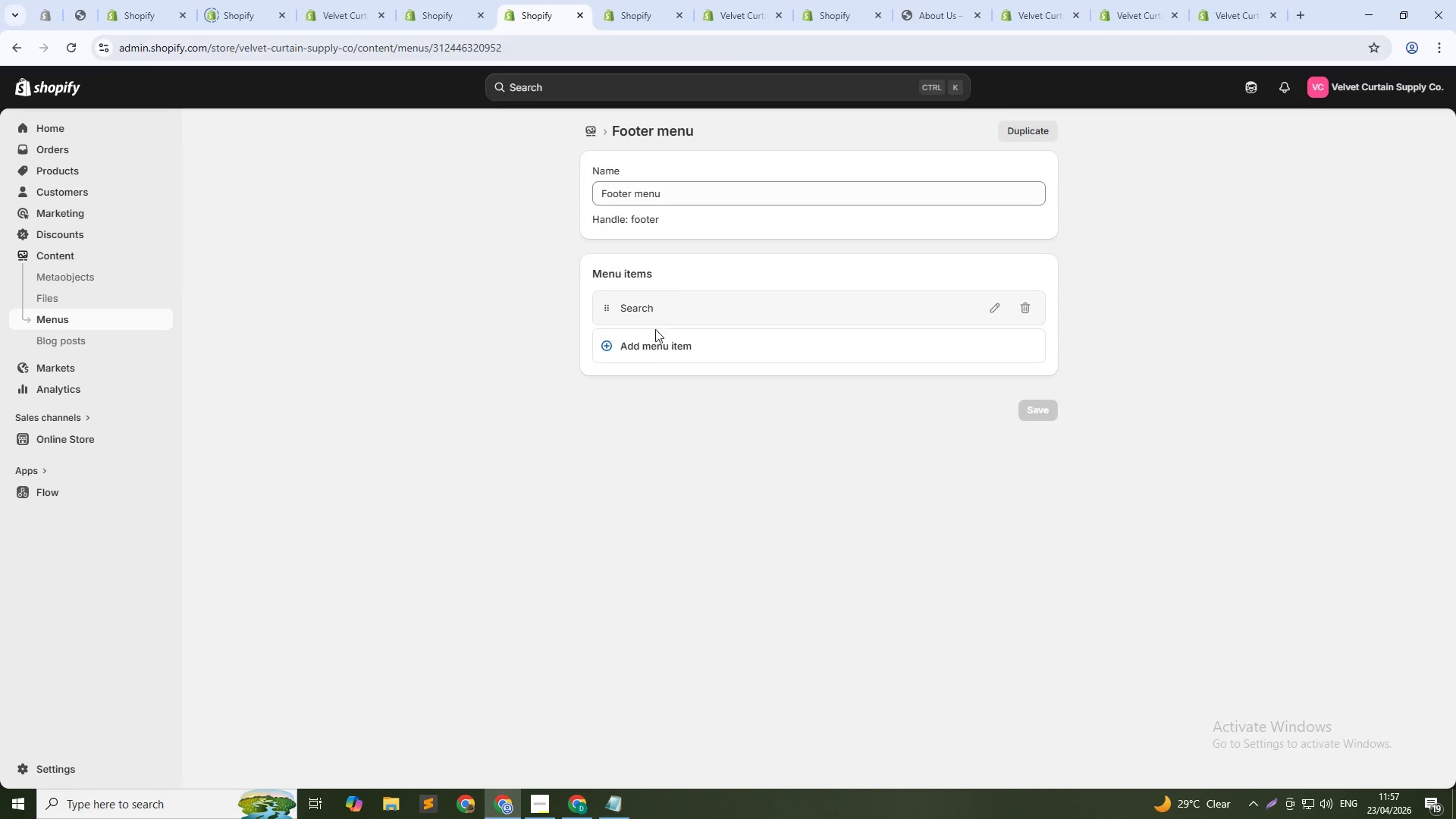 
left_click([660, 344])
 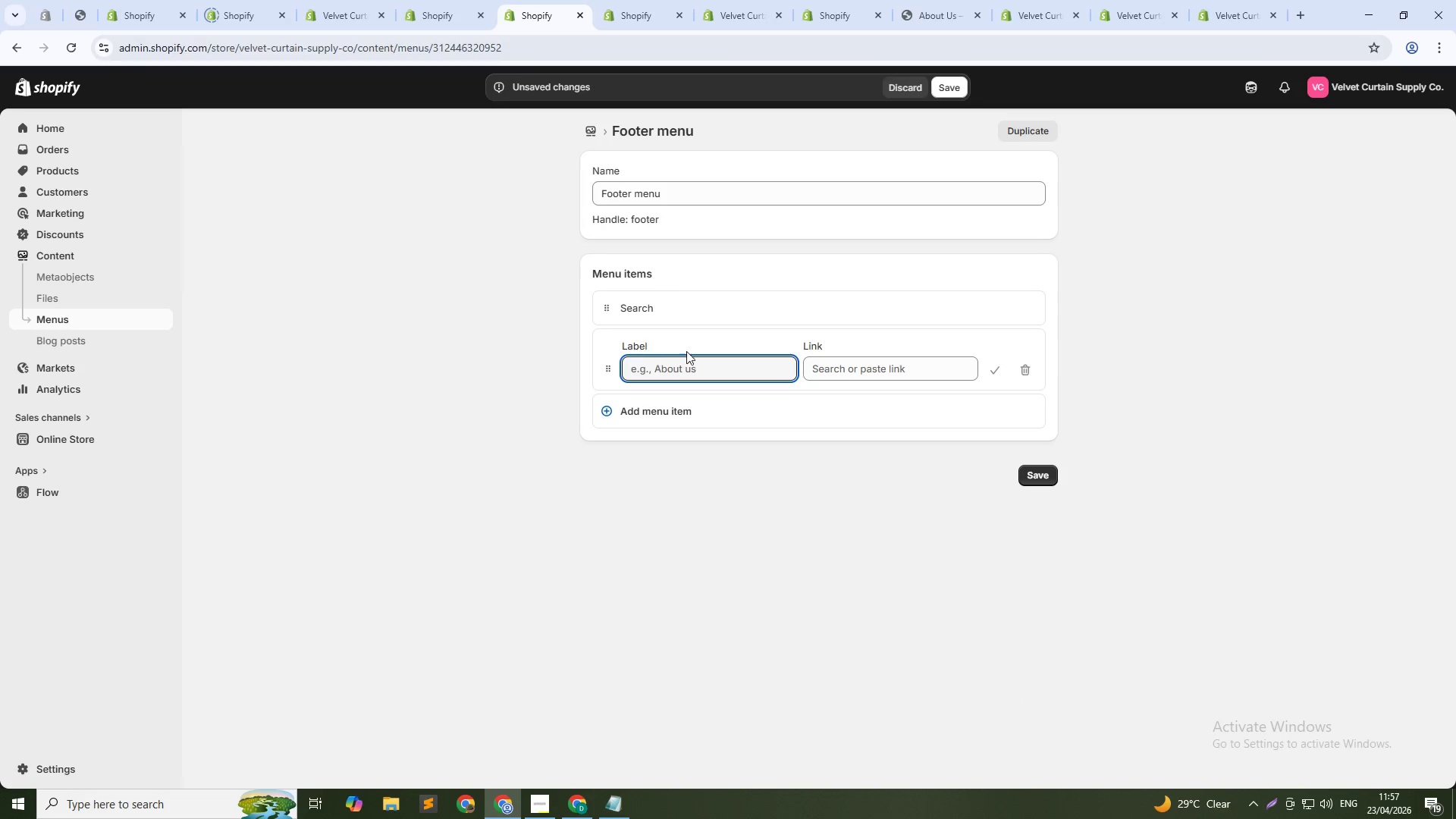 
type(Abou)
key(Backspace)
key(Backspace)
key(Backspace)
key(Backspace)
key(Backspace)
type(Contact Us)
 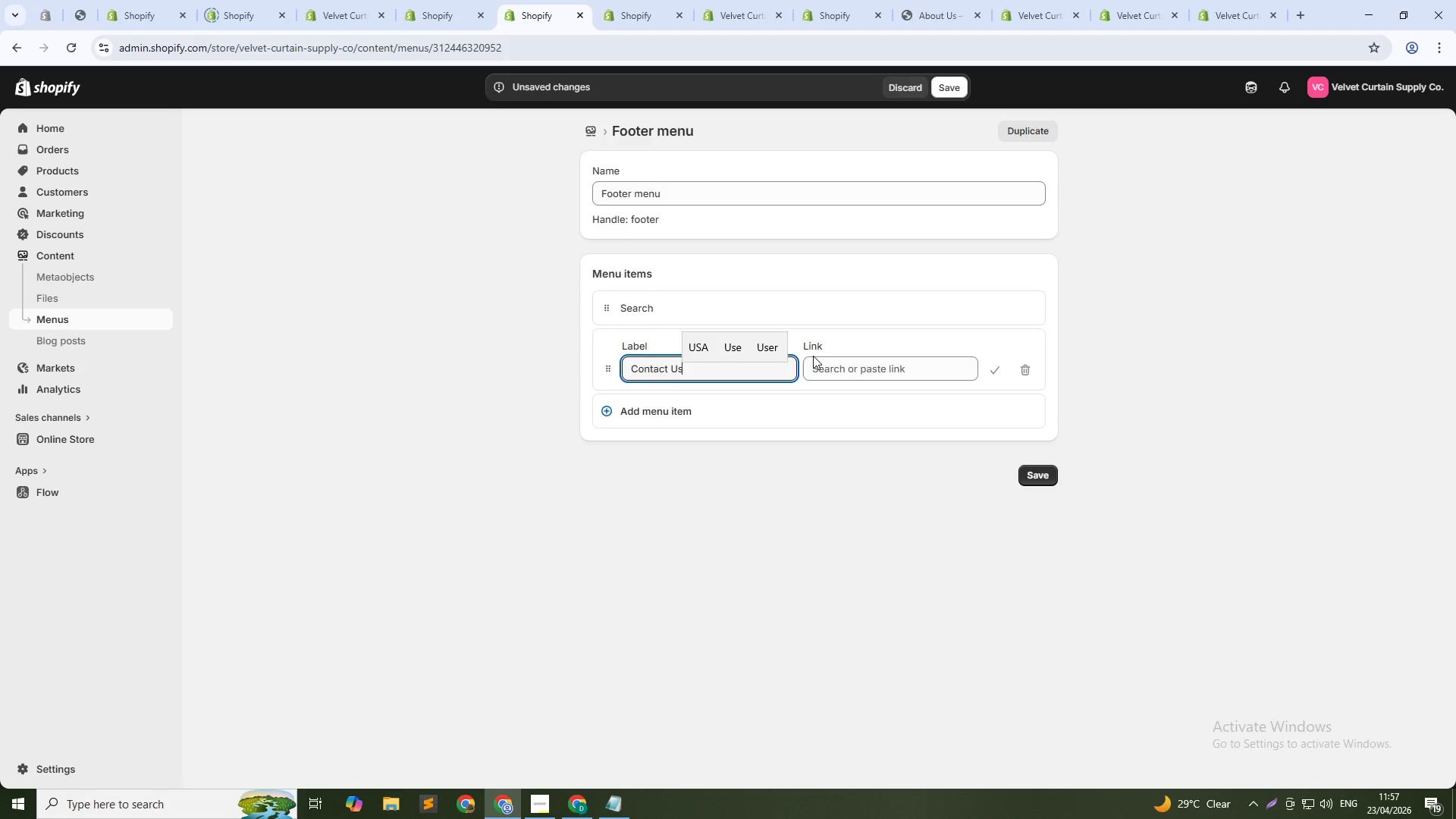 
left_click([817, 369])
 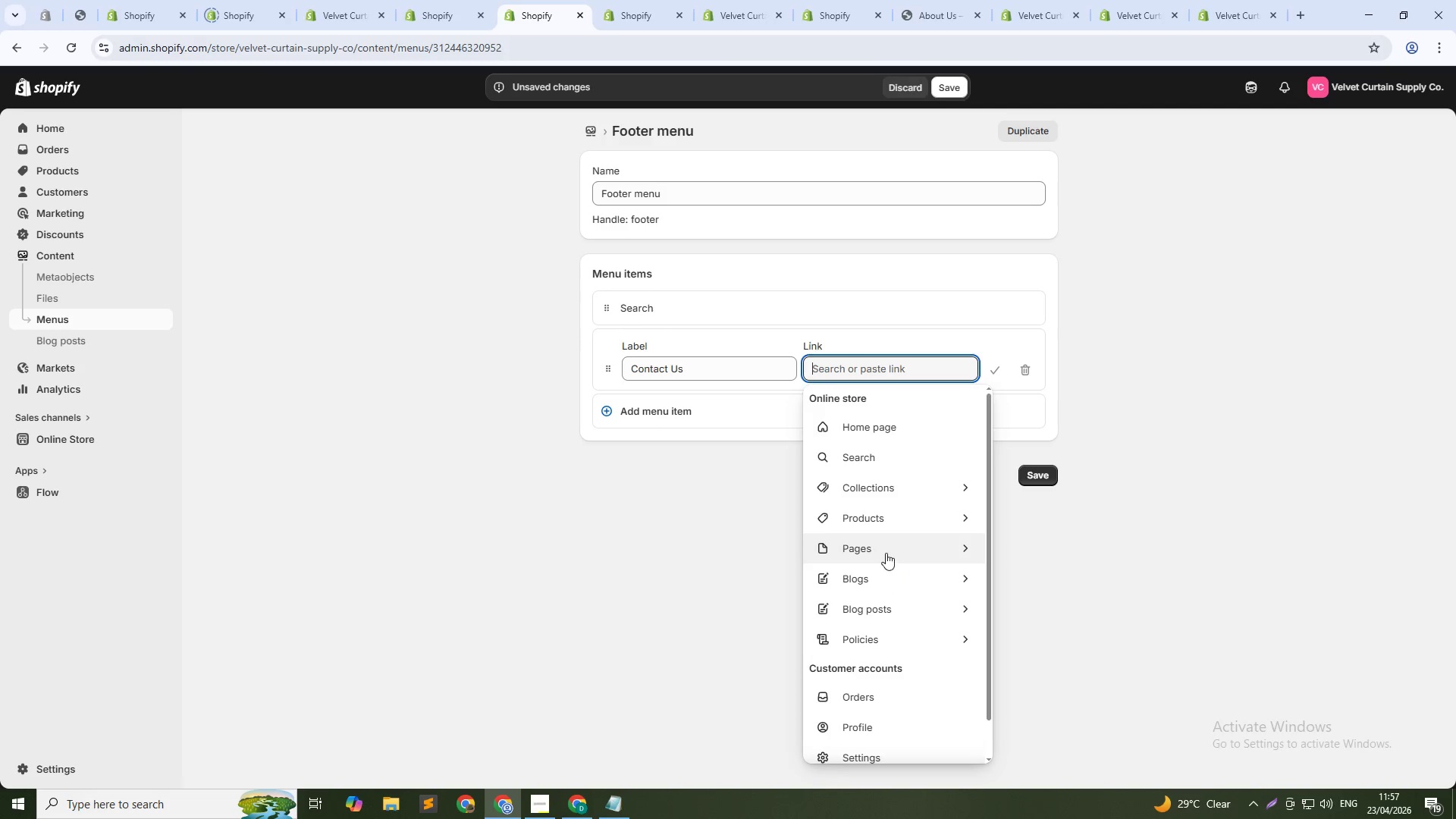 
left_click([880, 544])
 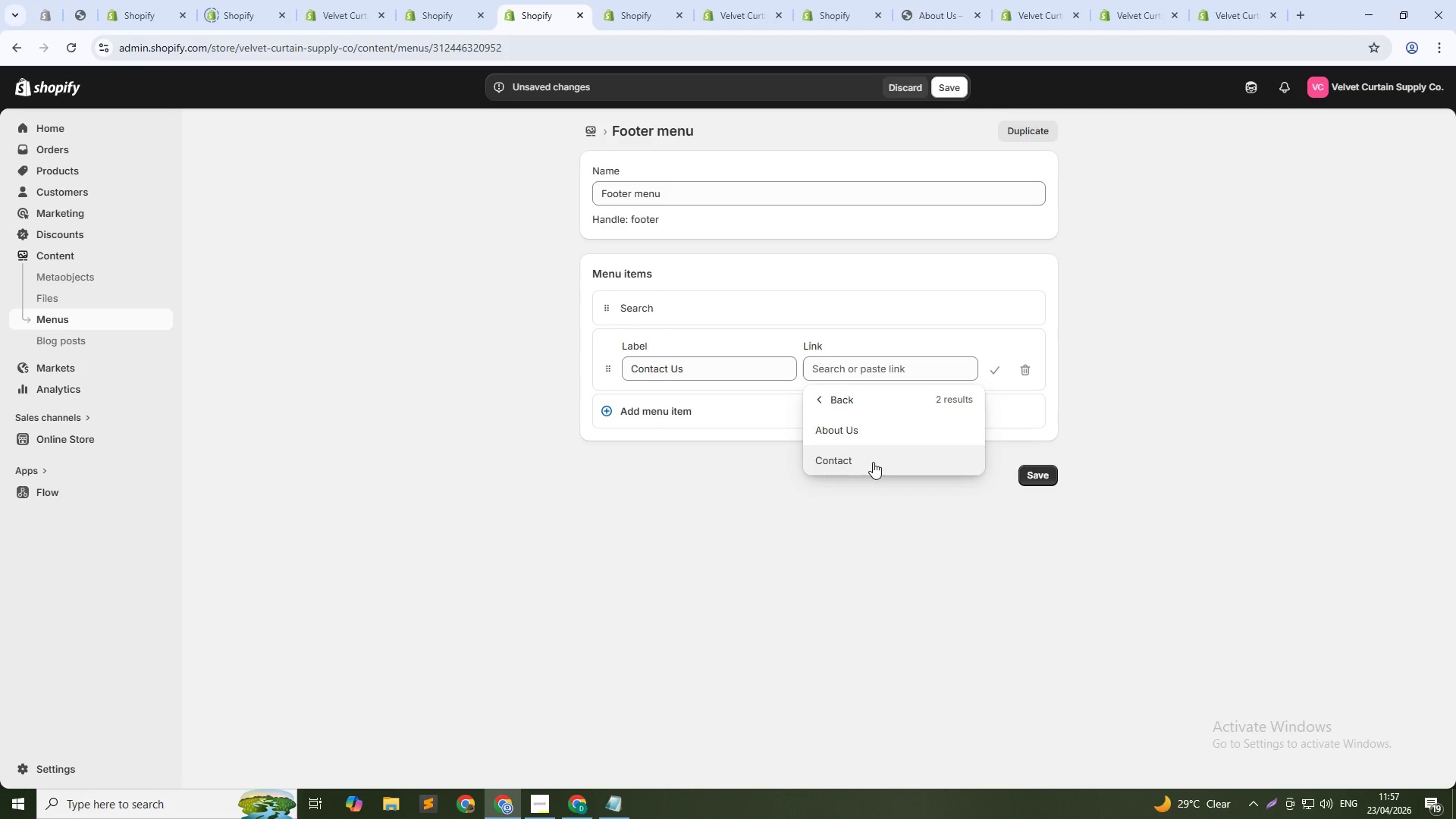 
left_click([853, 458])
 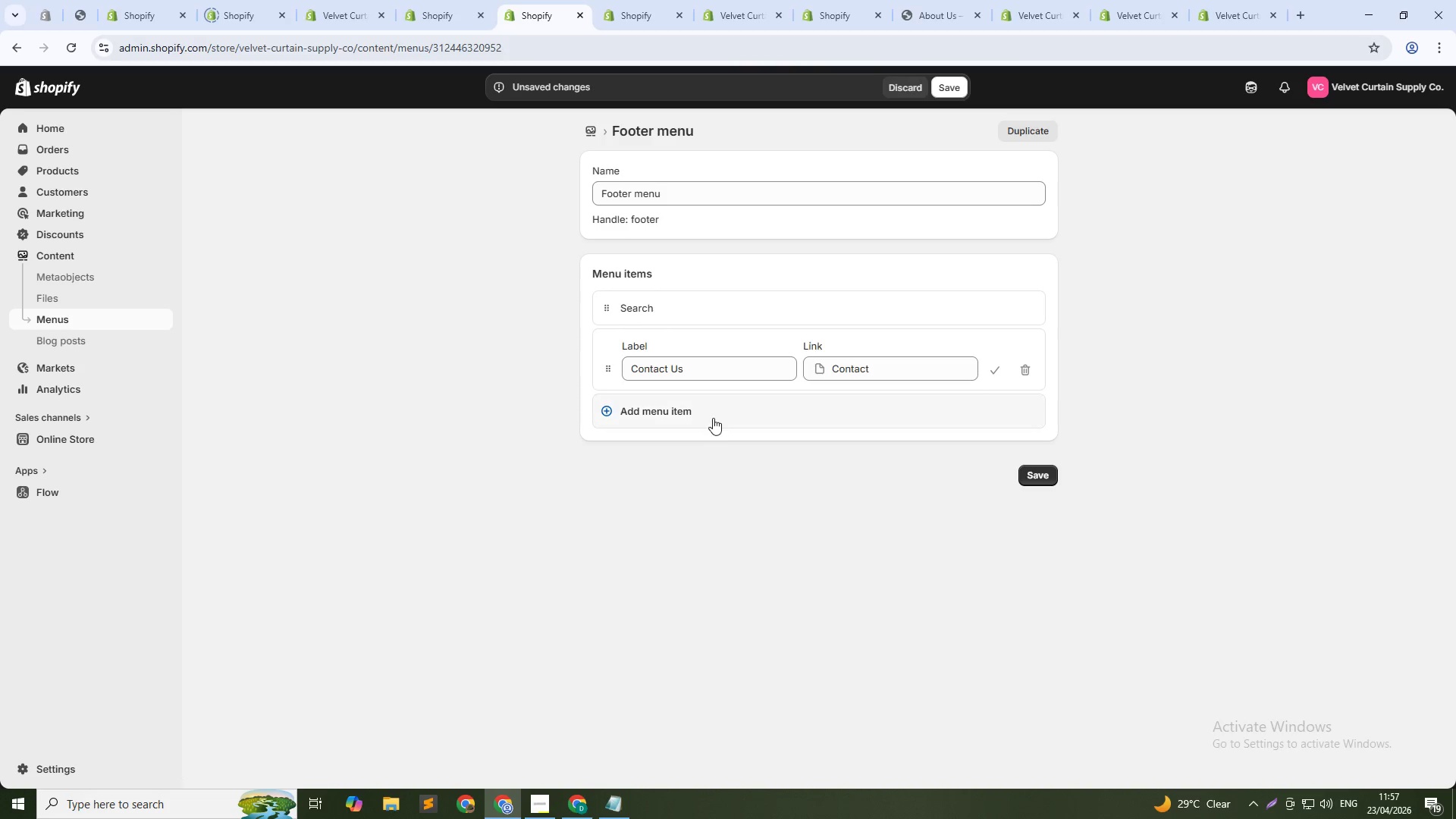 
left_click([713, 416])
 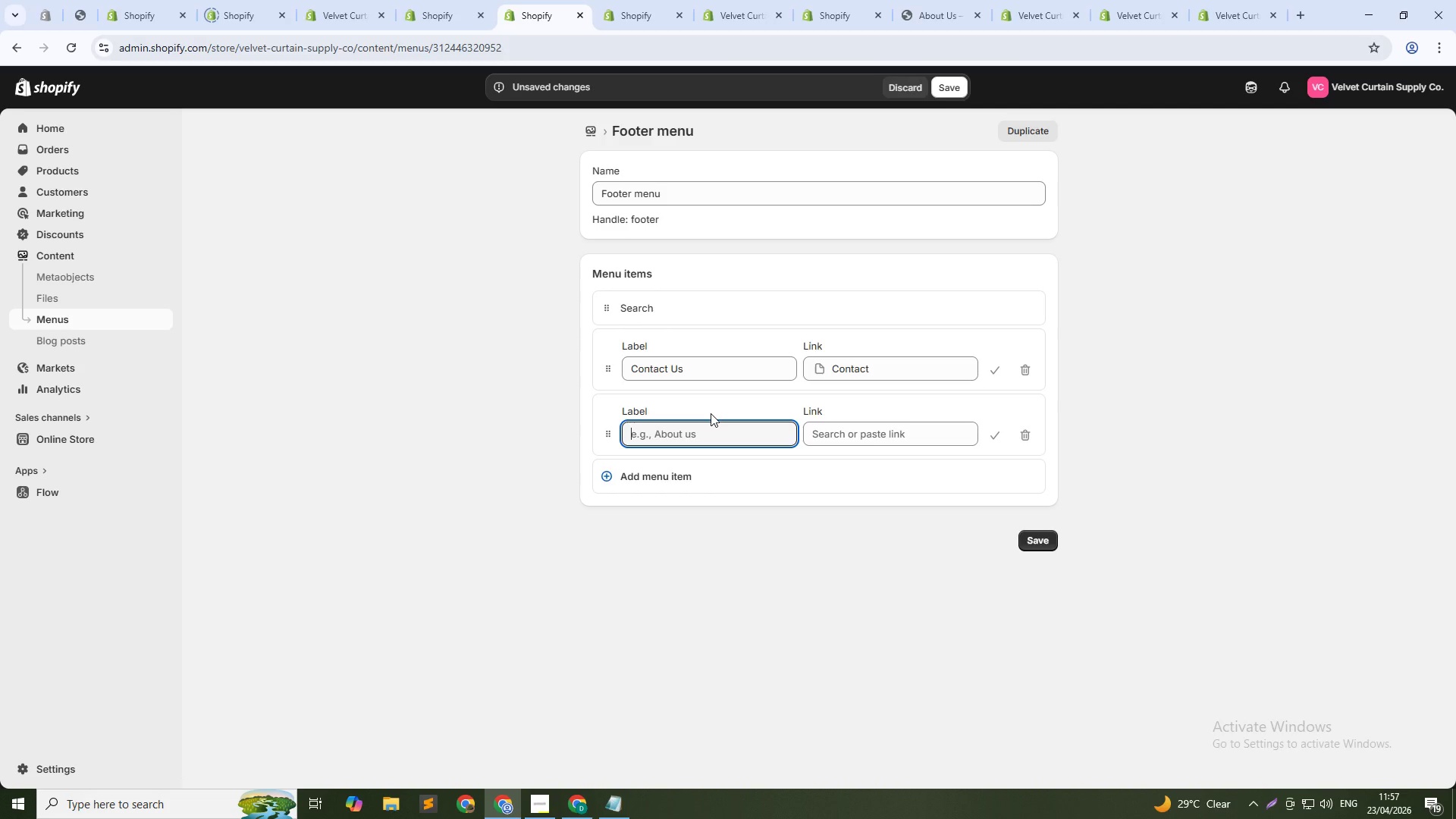 
type(About Us)
 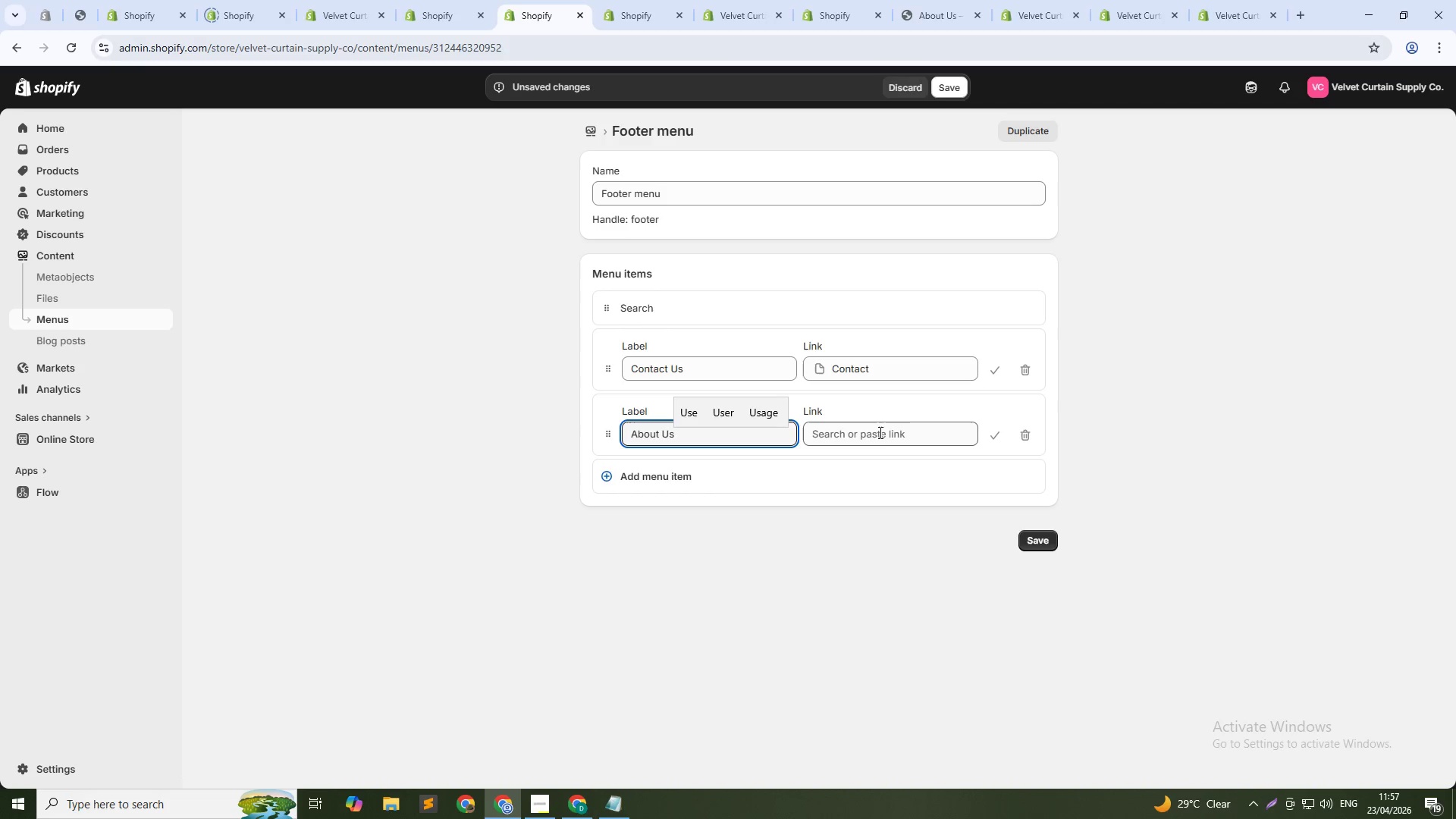 
left_click([893, 432])
 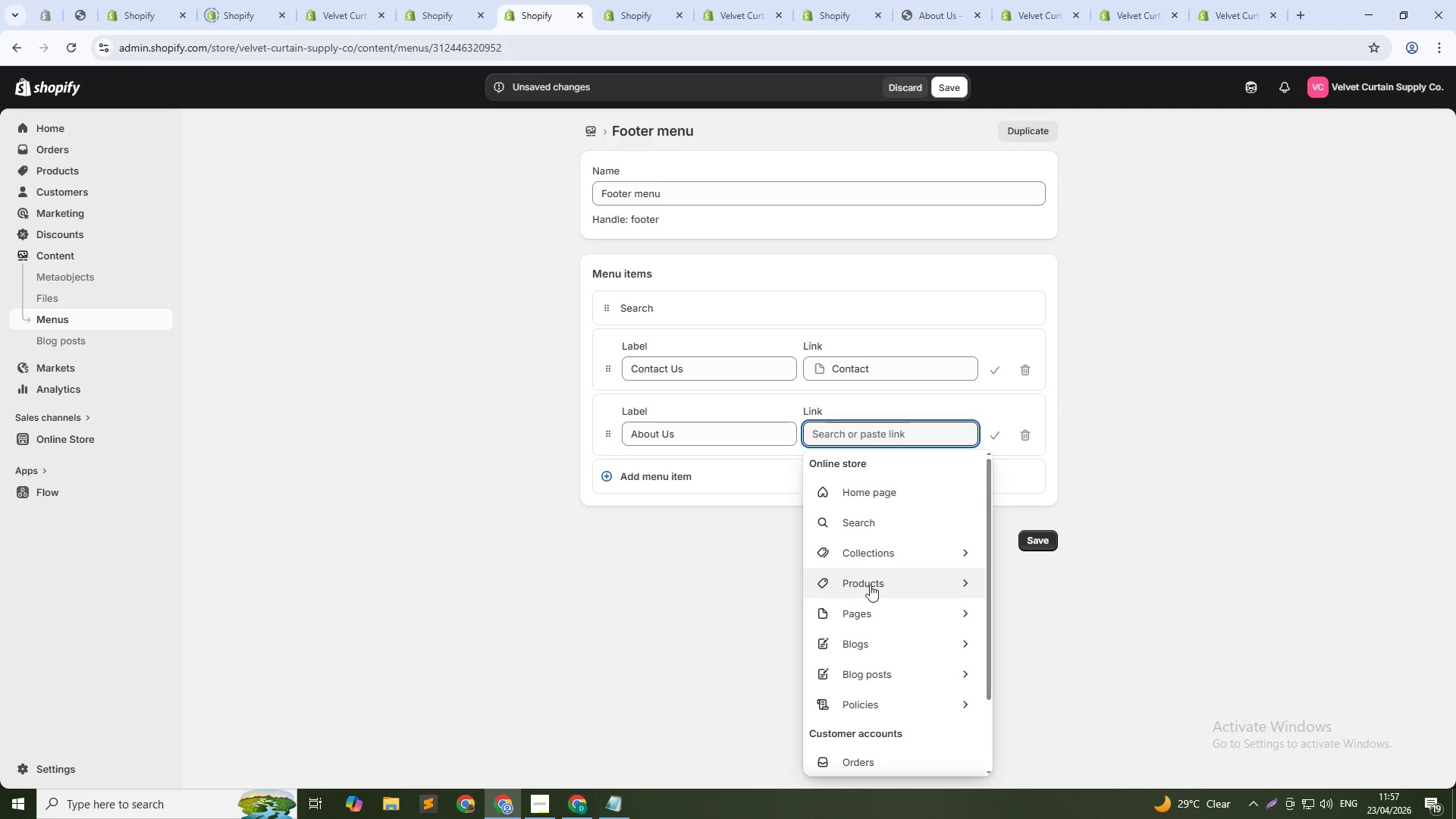 
left_click([870, 609])
 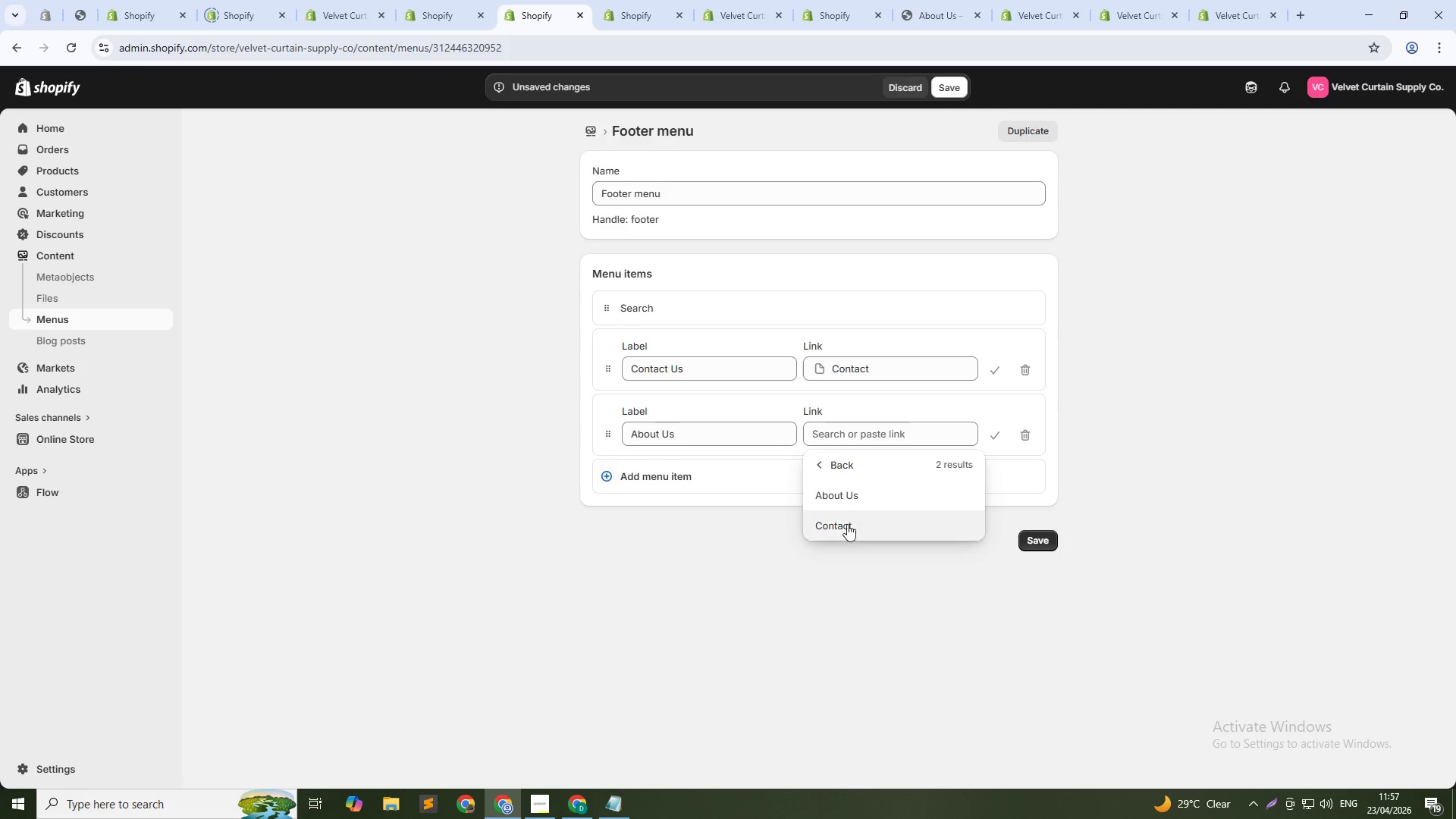 
left_click([852, 495])
 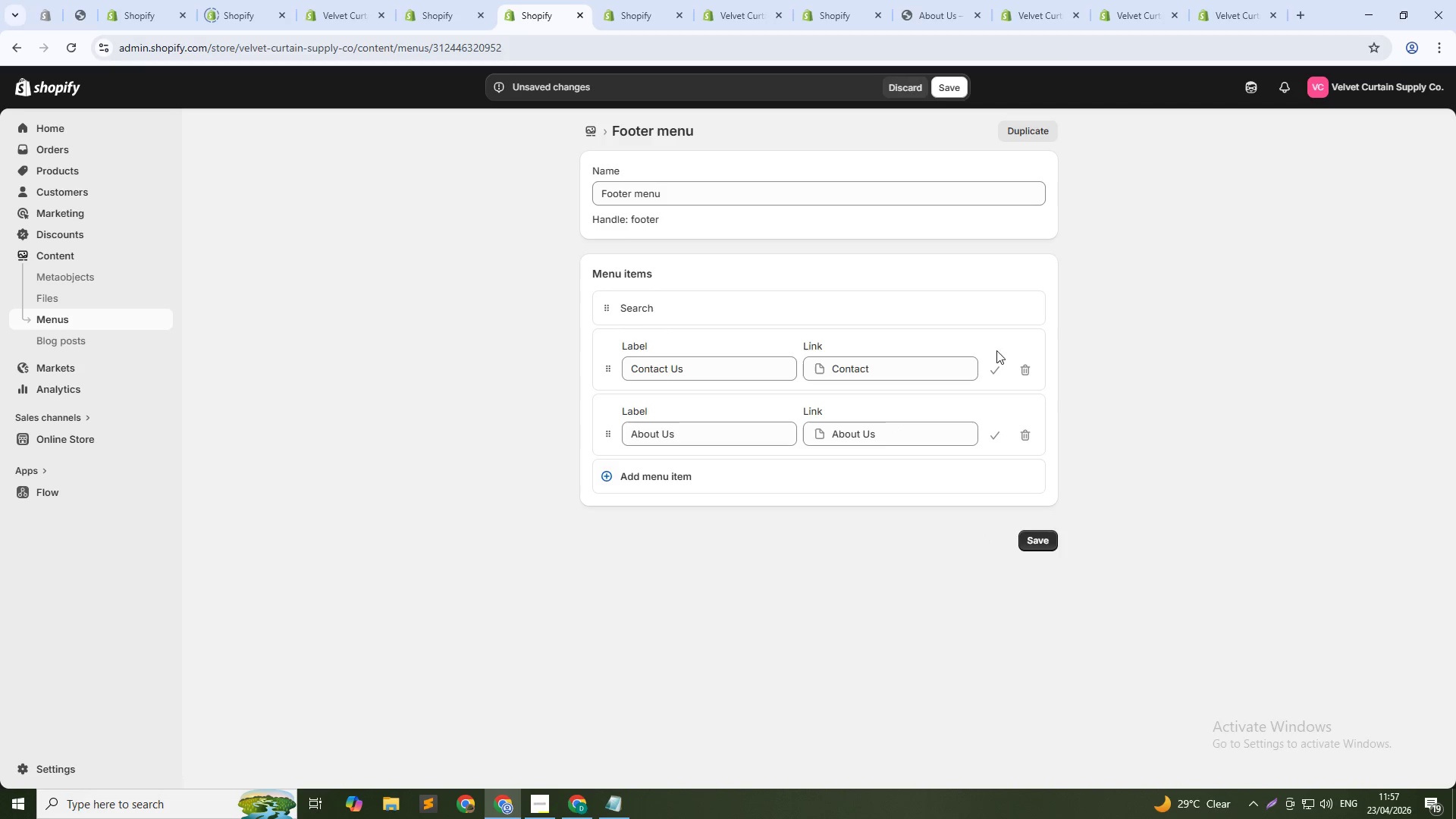 
left_click([998, 366])
 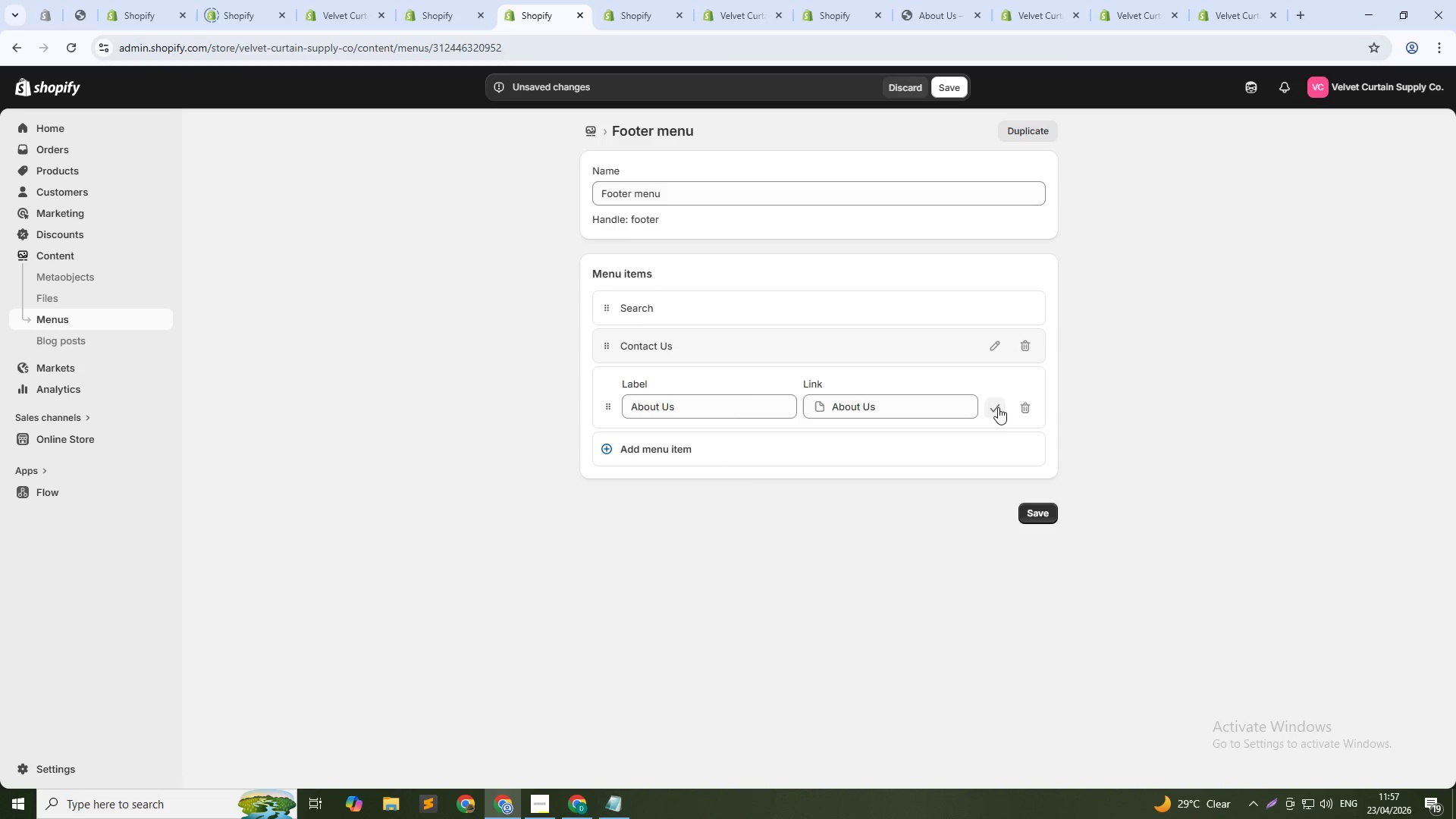 
left_click([995, 408])
 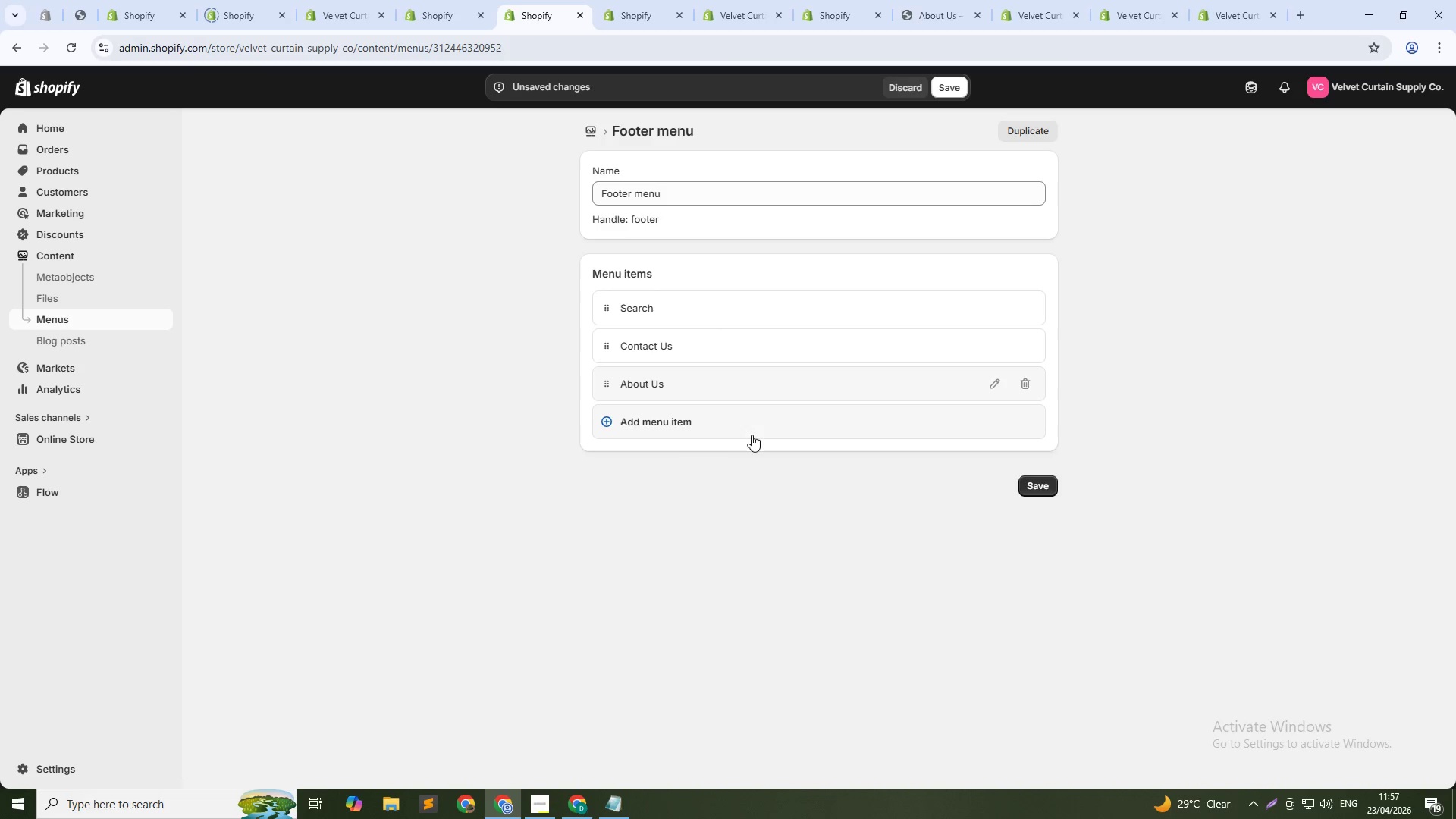 
left_click([746, 427])
 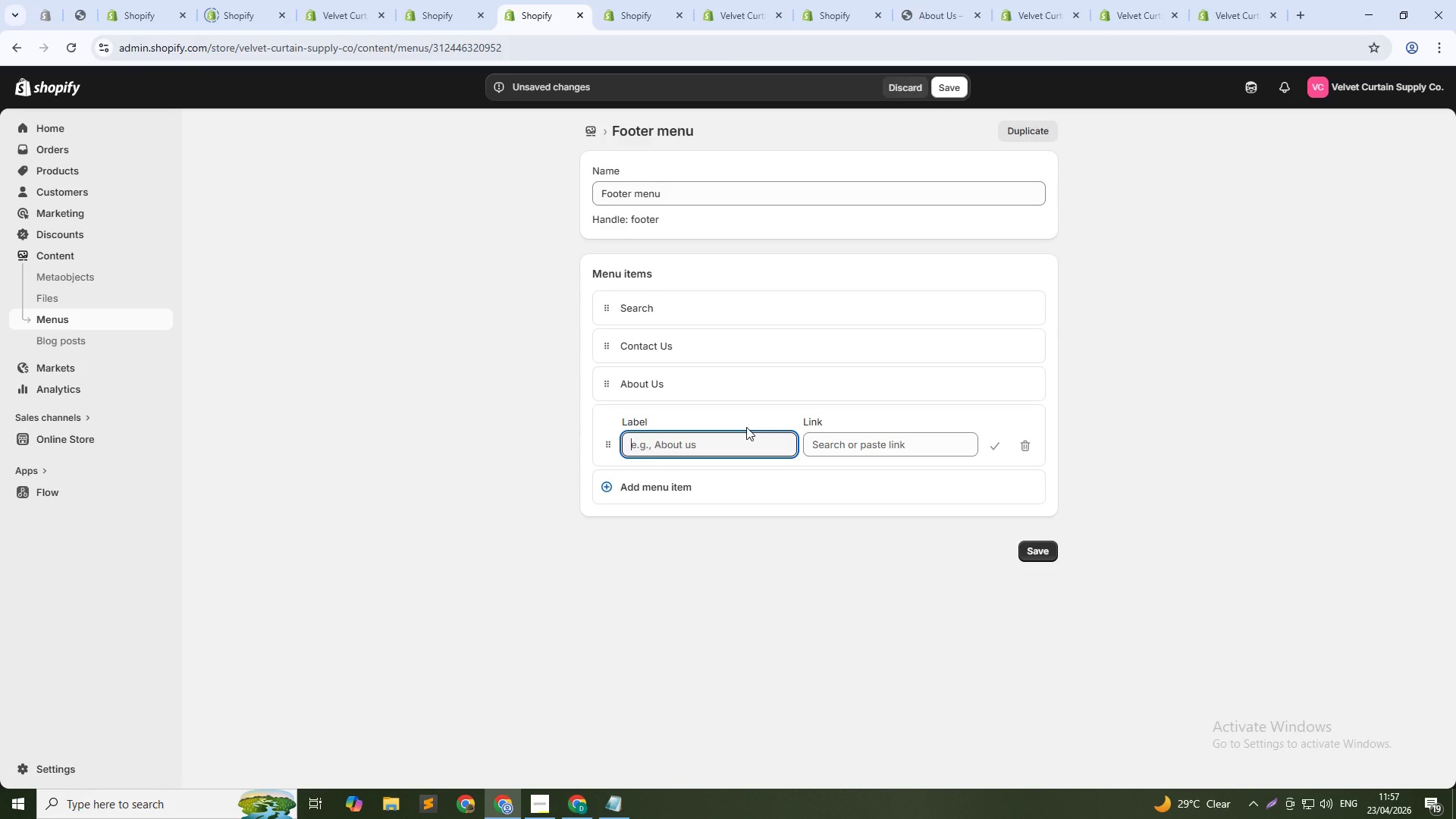 
hold_key(key=ShiftLeft, duration=1.5)
 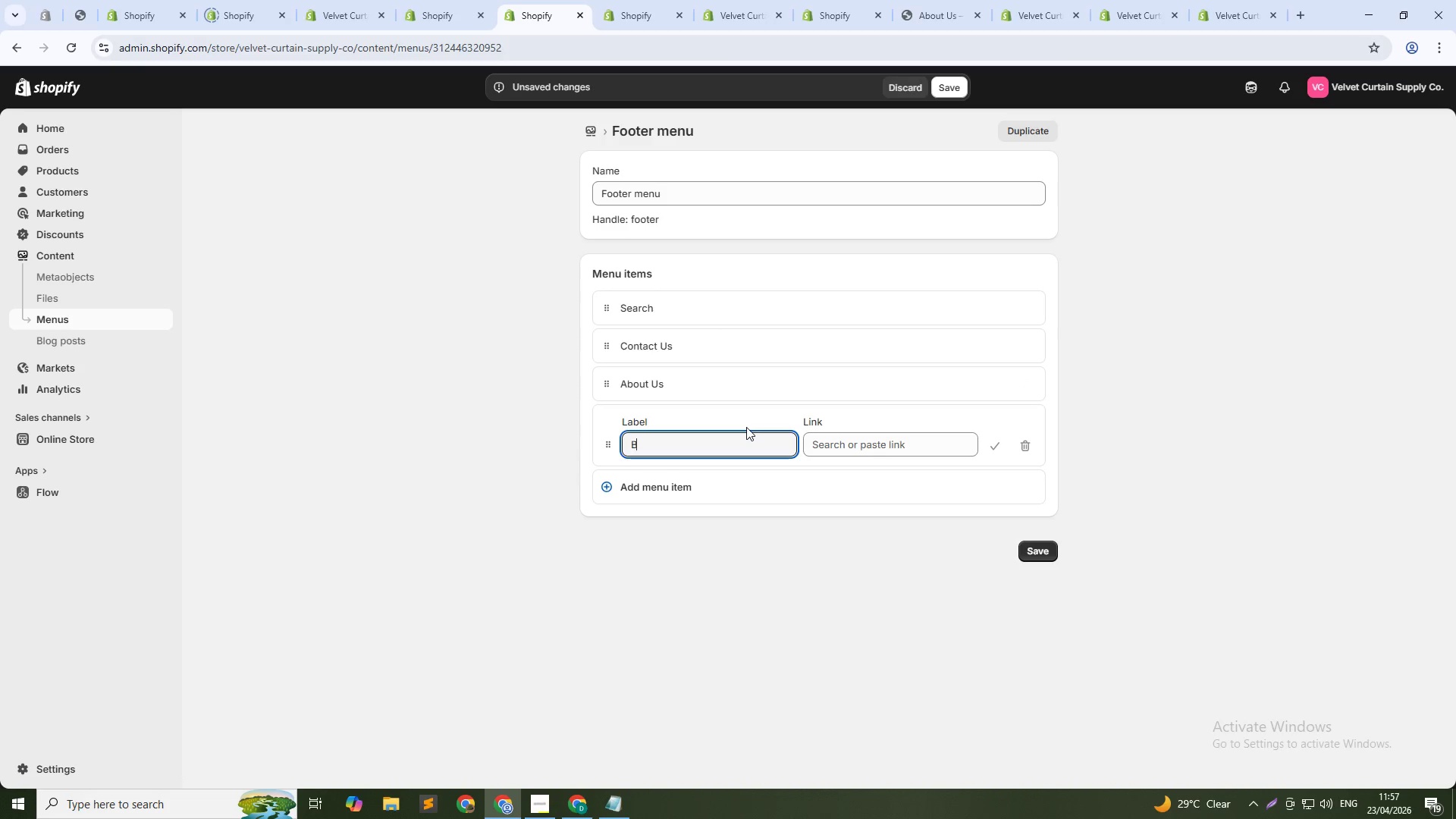 
type(Blogs)
 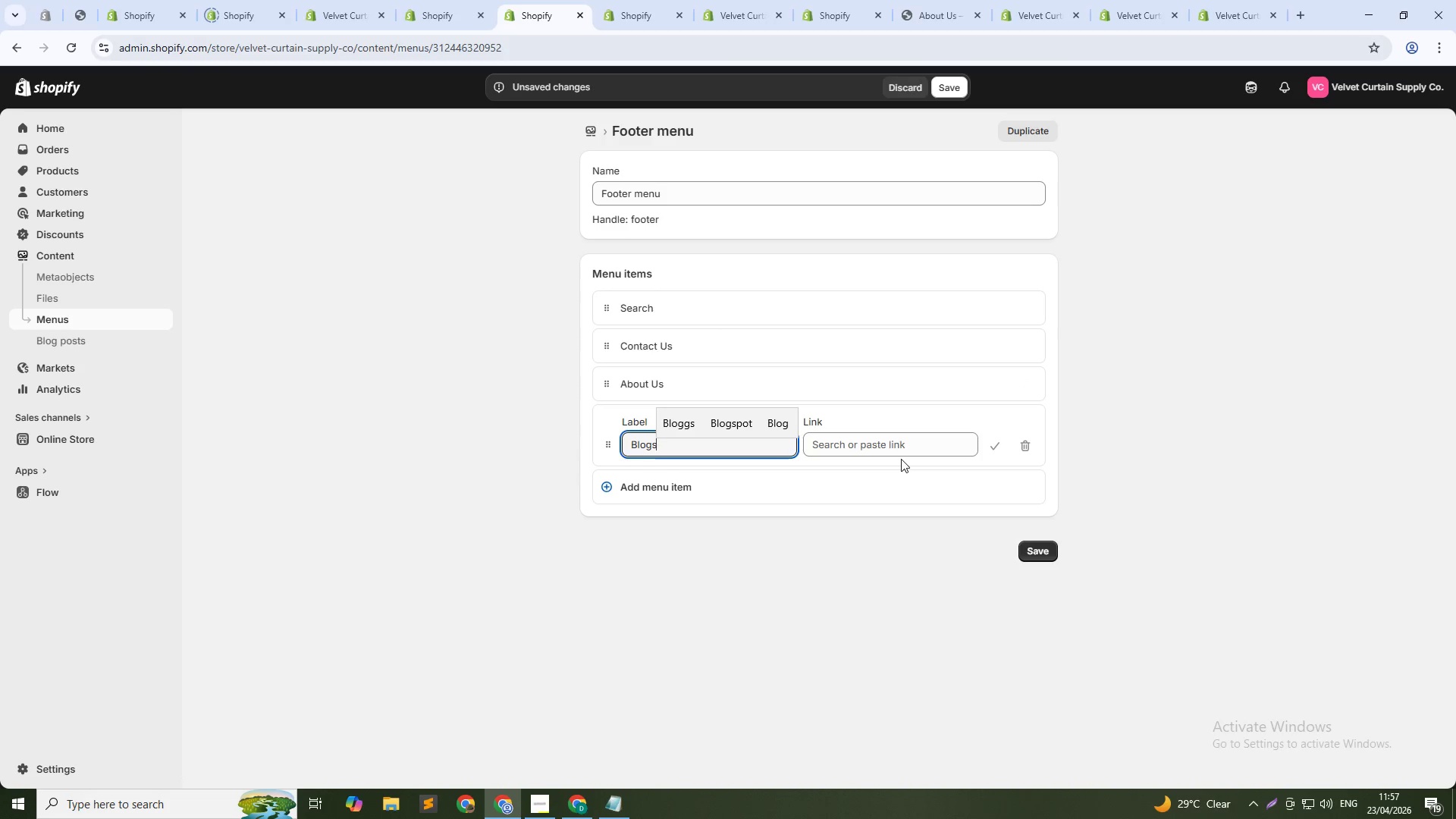 
left_click([902, 443])
 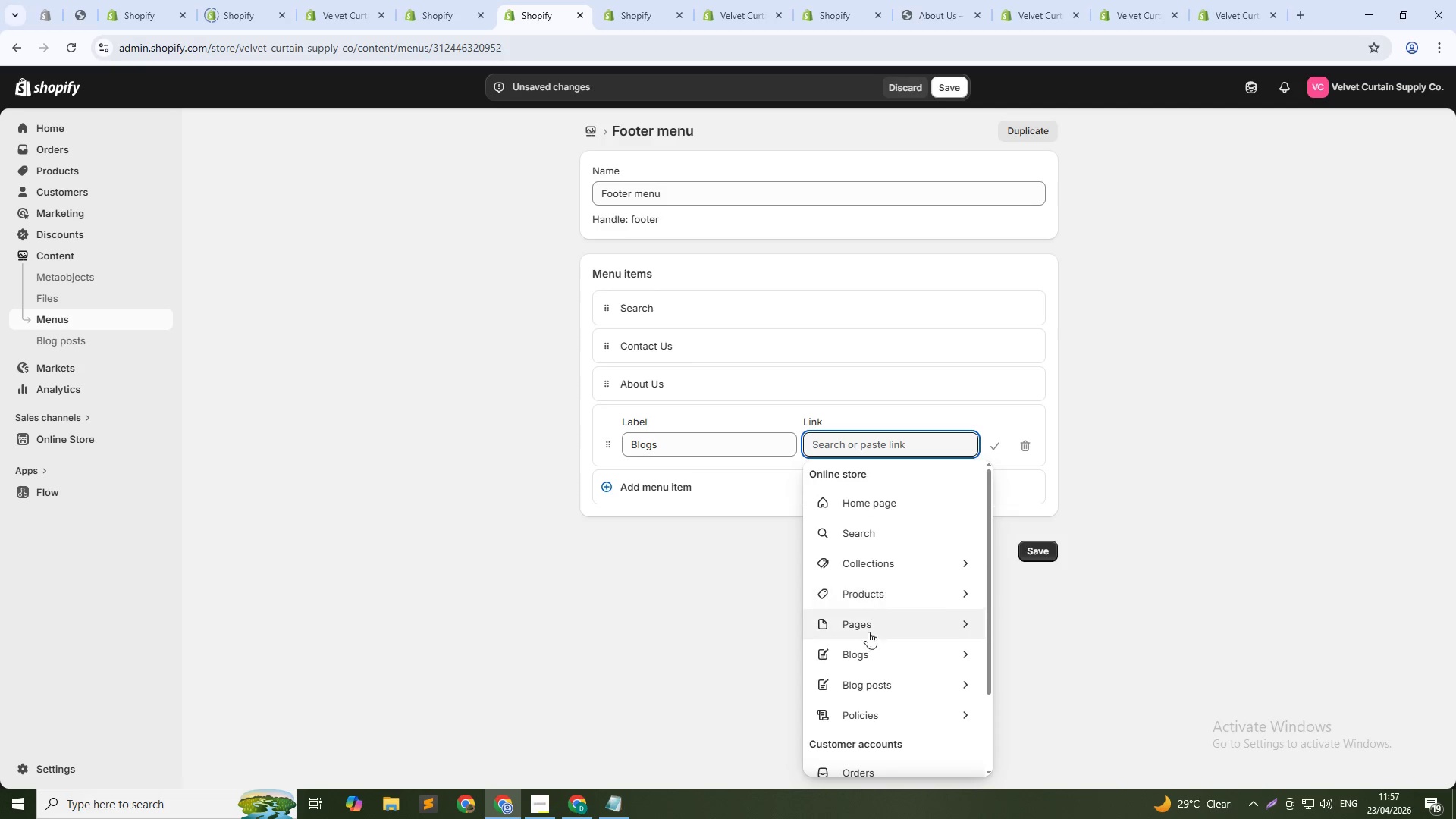 
scroll: coordinate [866, 687], scroll_direction: down, amount: 2.0
 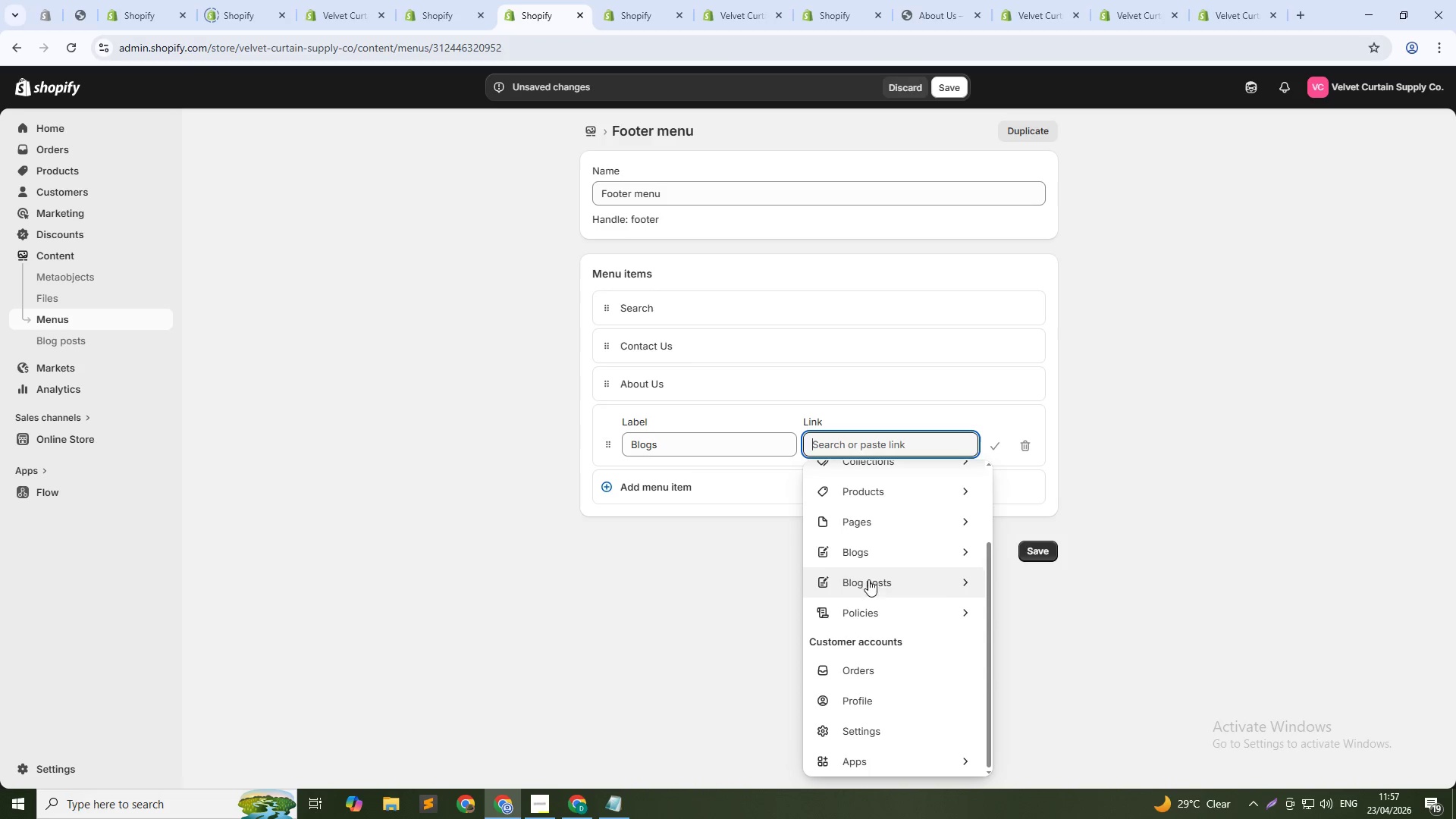 
left_click([879, 550])
 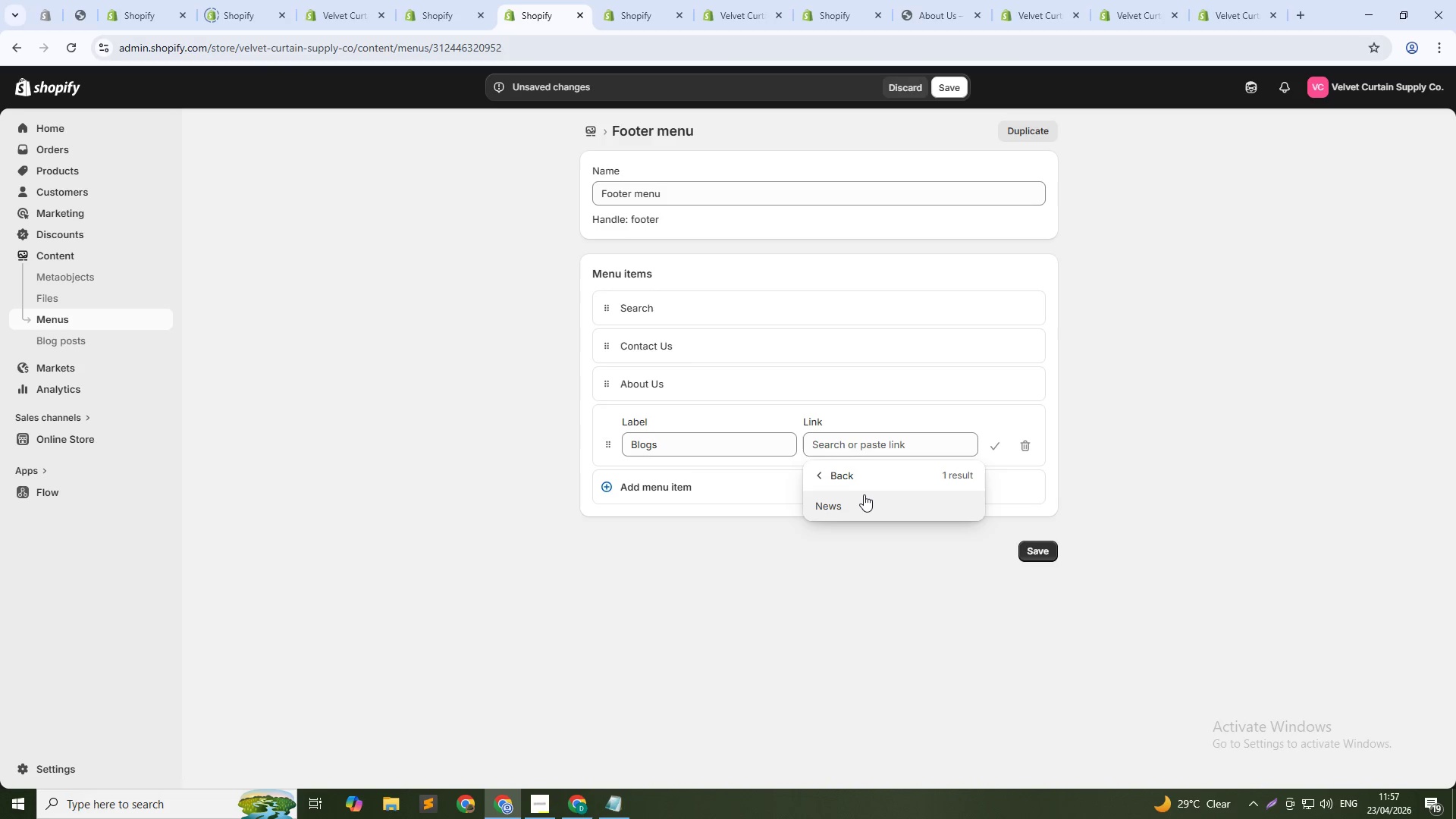 
left_click([861, 506])
 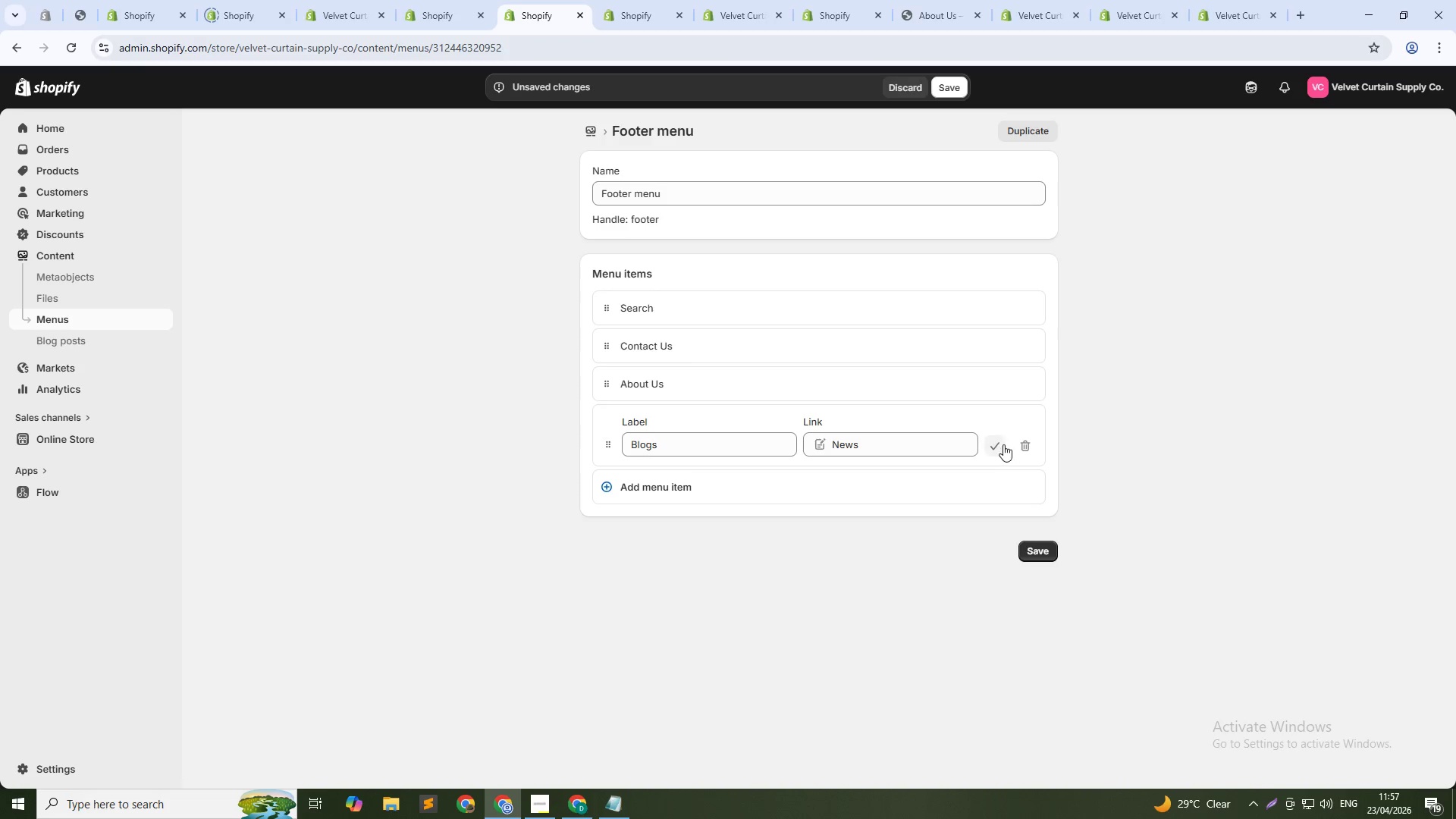 
left_click([997, 444])
 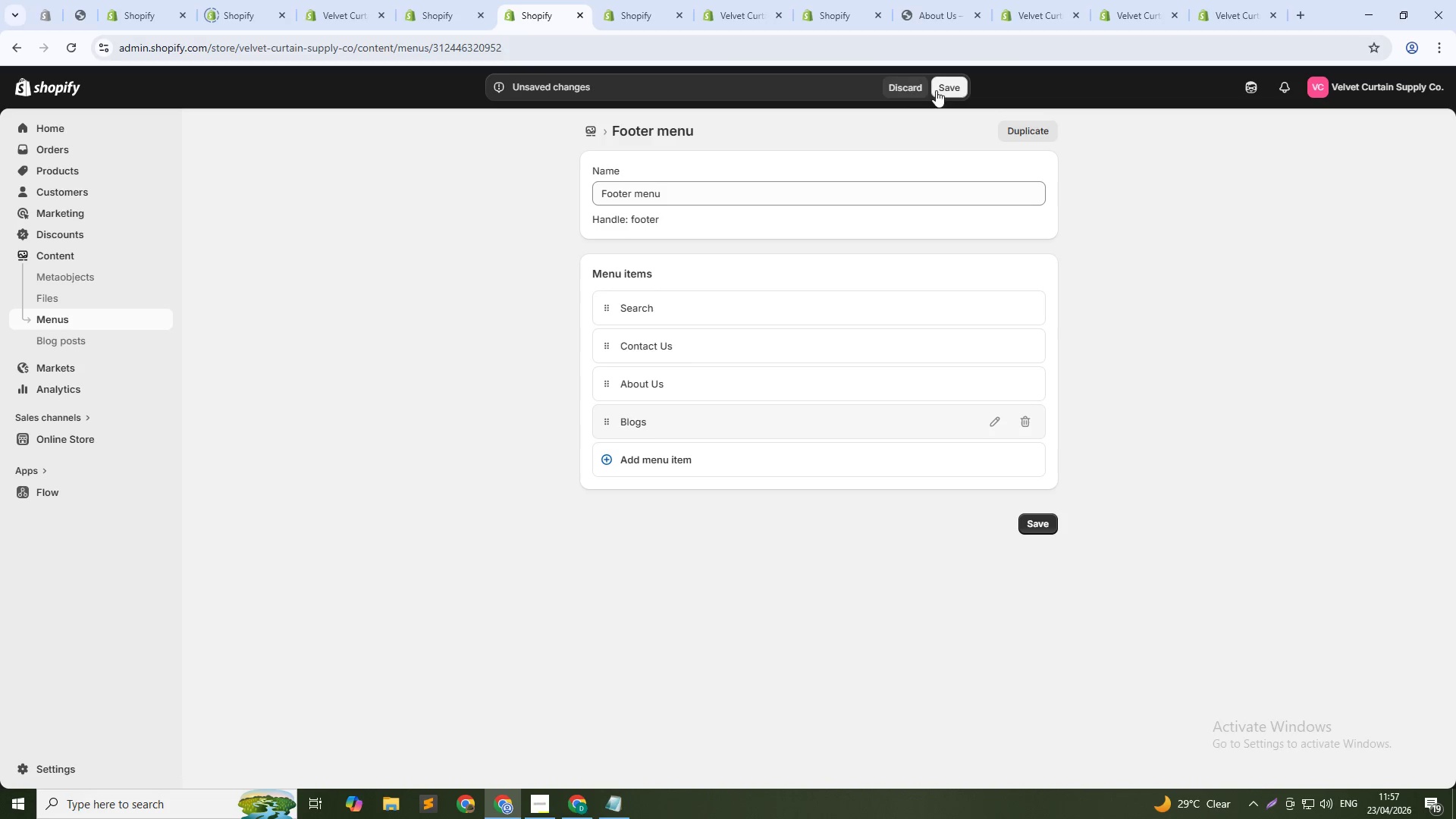 
left_click([956, 86])
 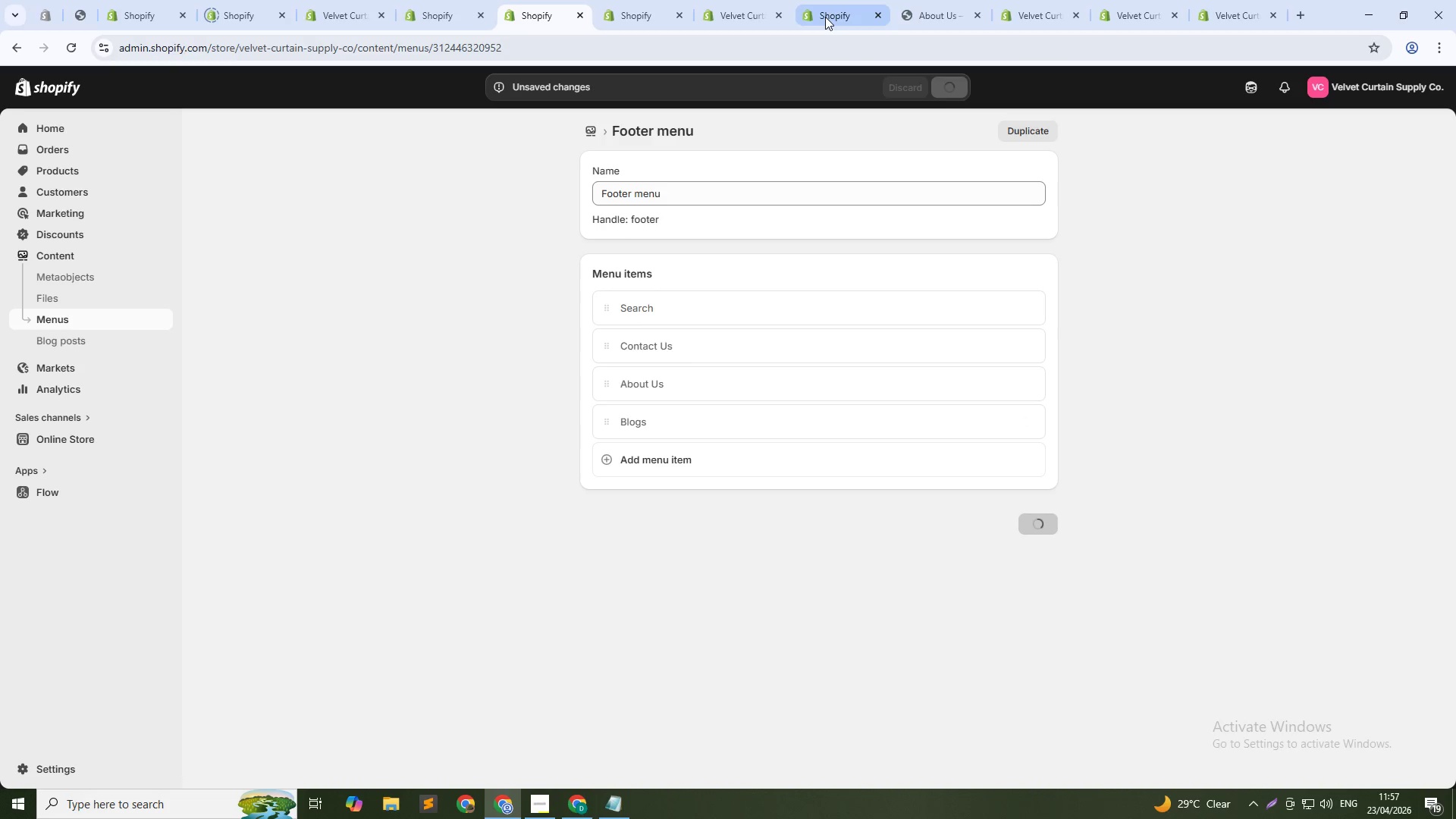 
left_click([825, 17])
 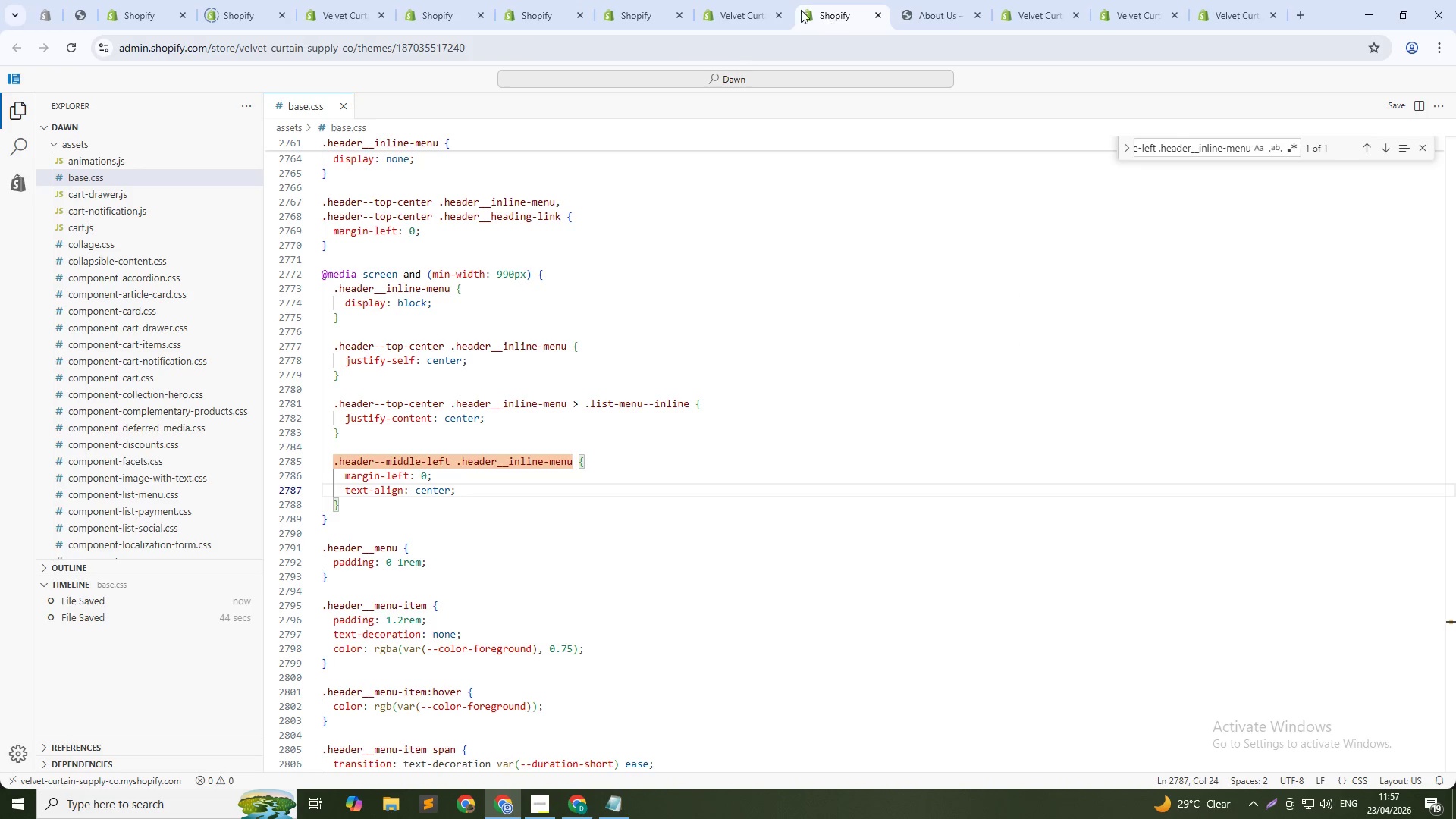 
left_click([715, 0])
 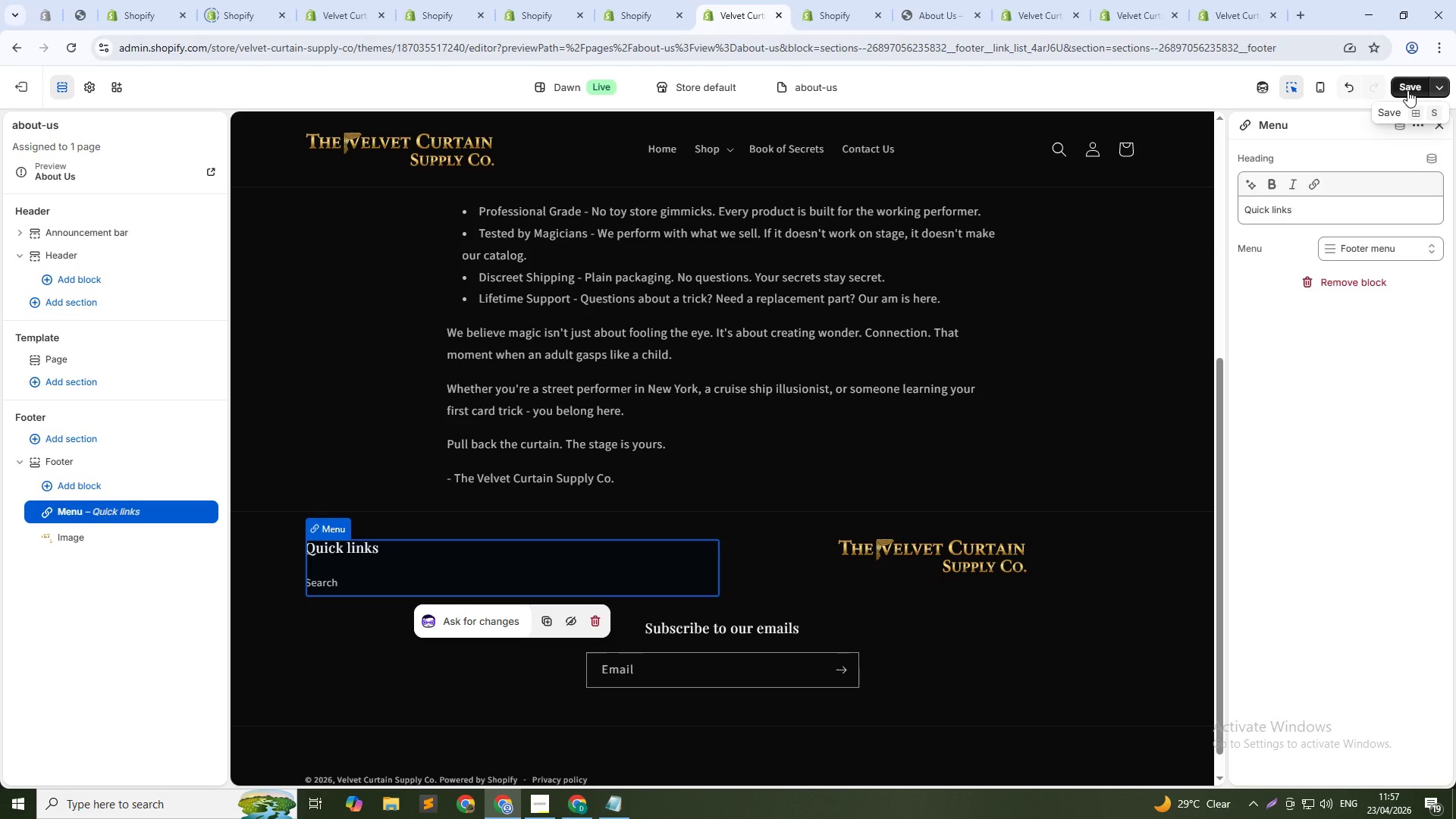 
left_click([1407, 90])
 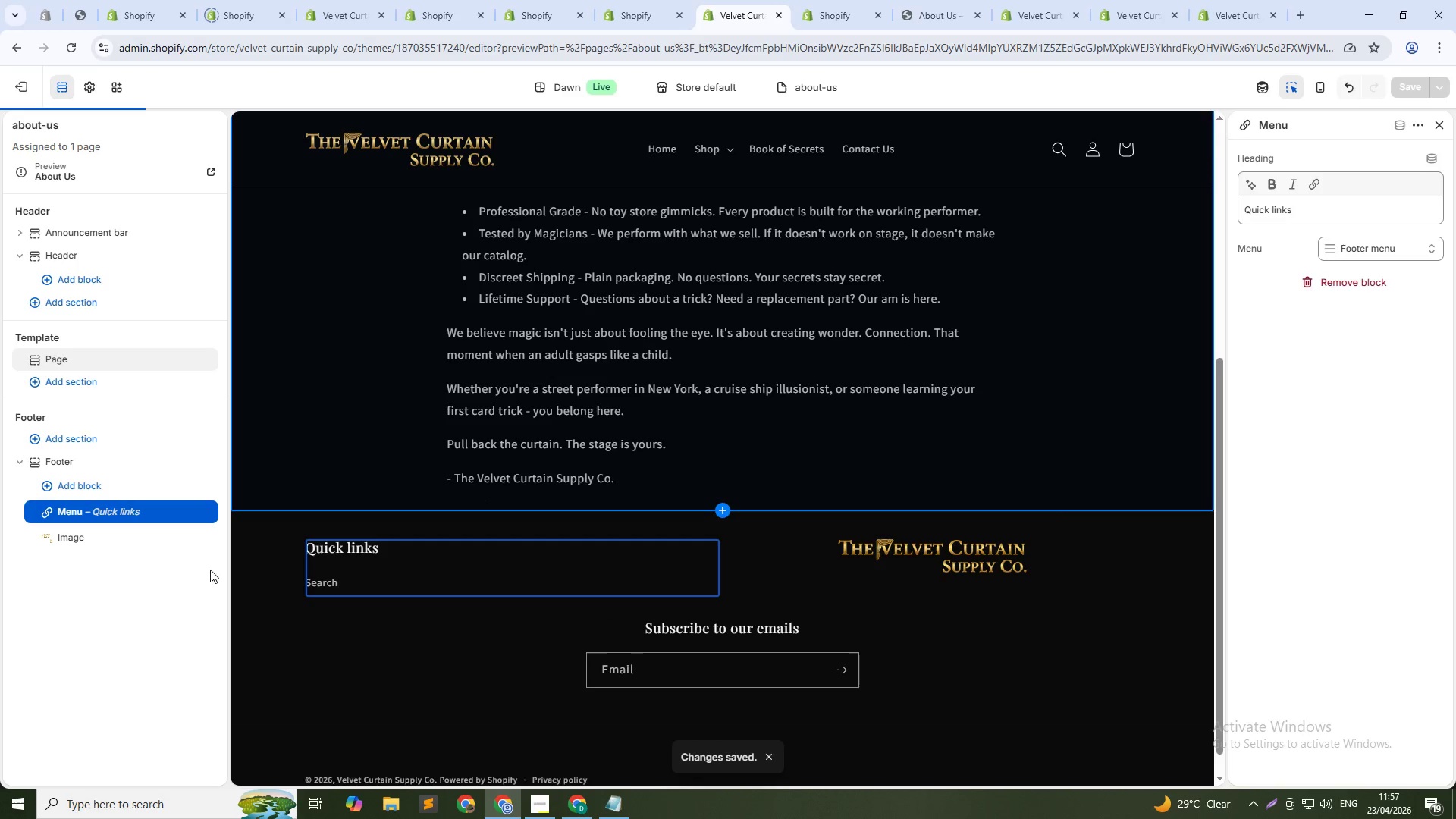 
wait(5.56)
 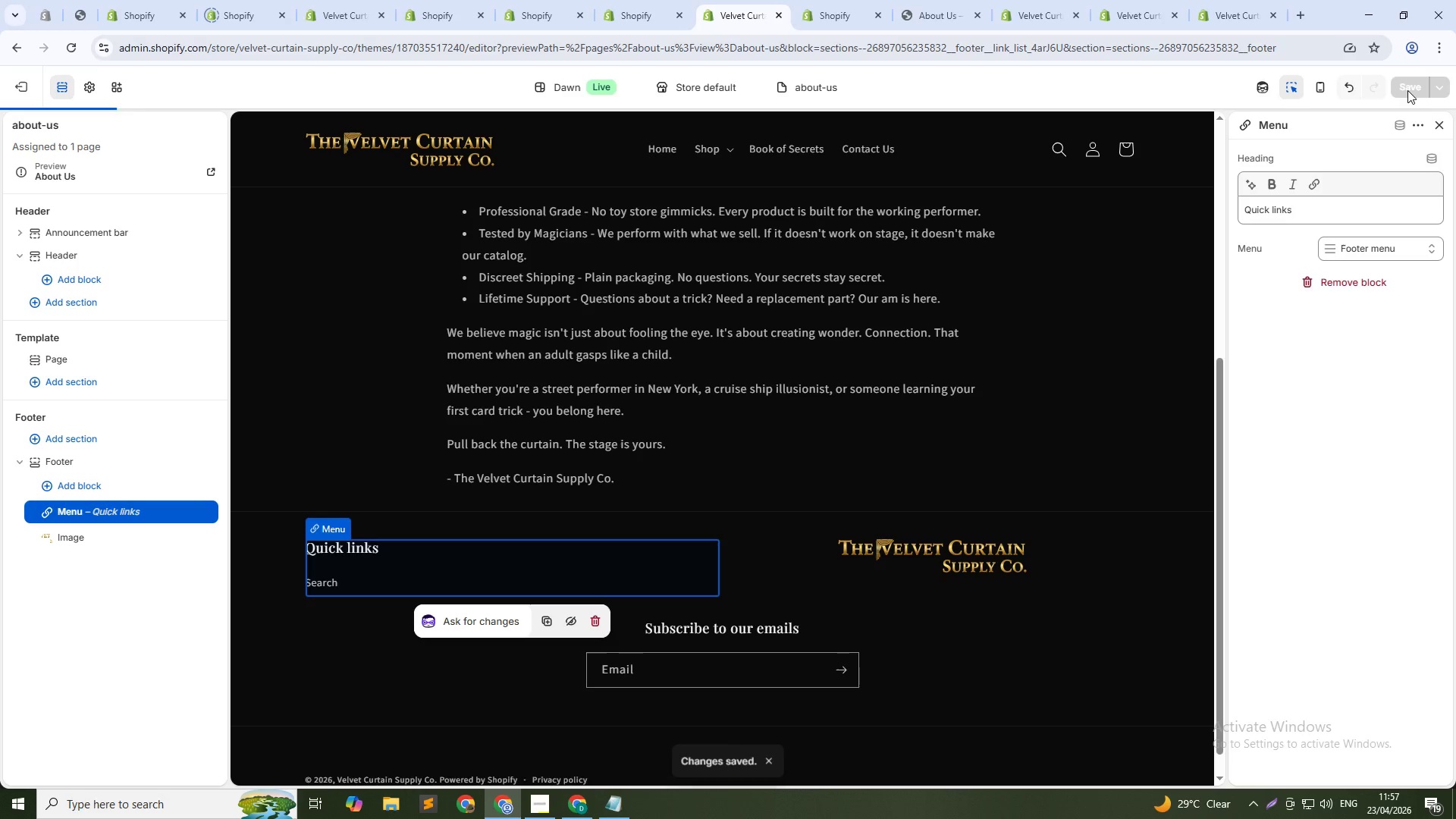 
left_click_drag(start_coordinate=[45, 513], to_coordinate=[48, 544])
 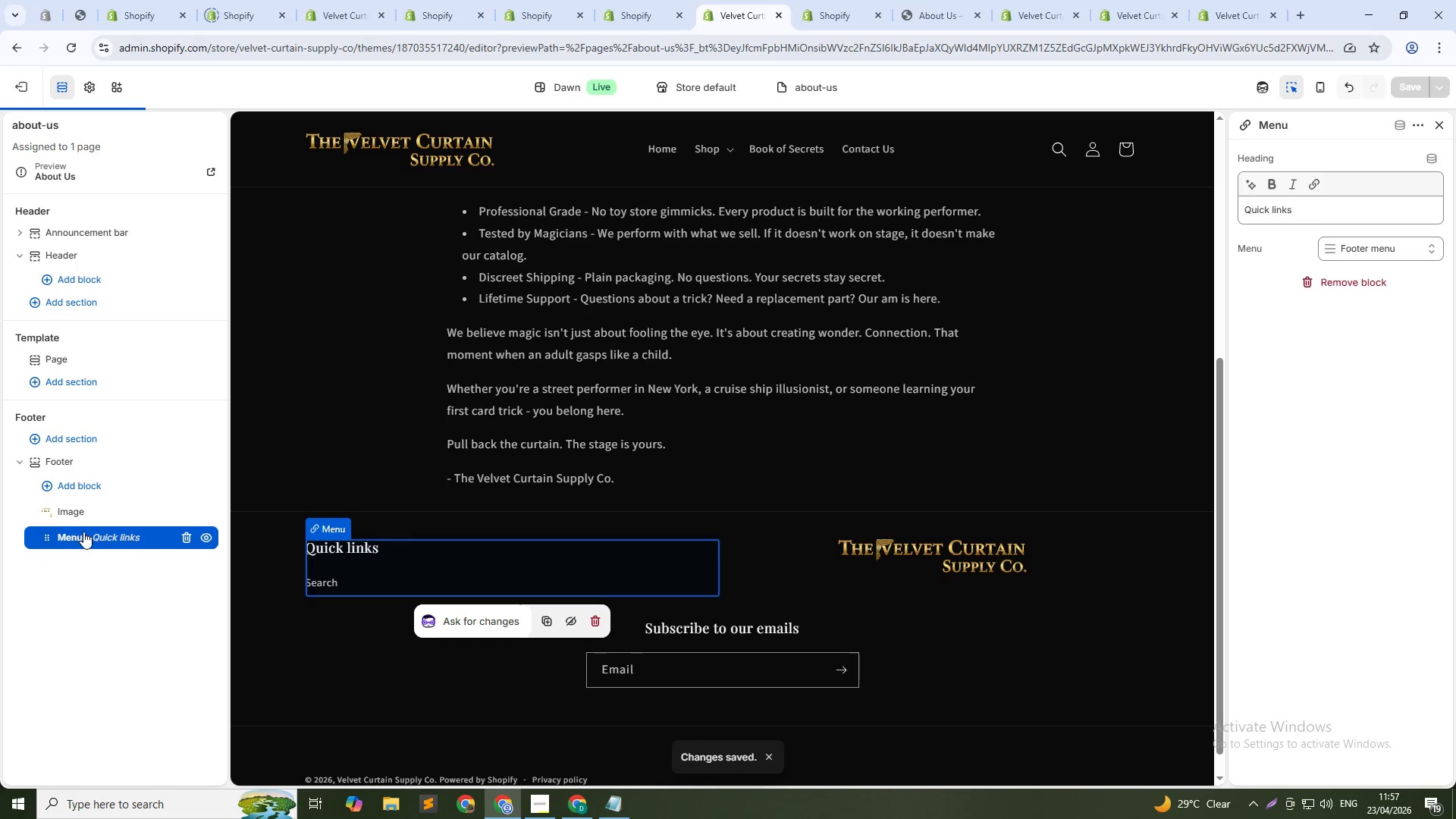 
left_click([108, 654])
 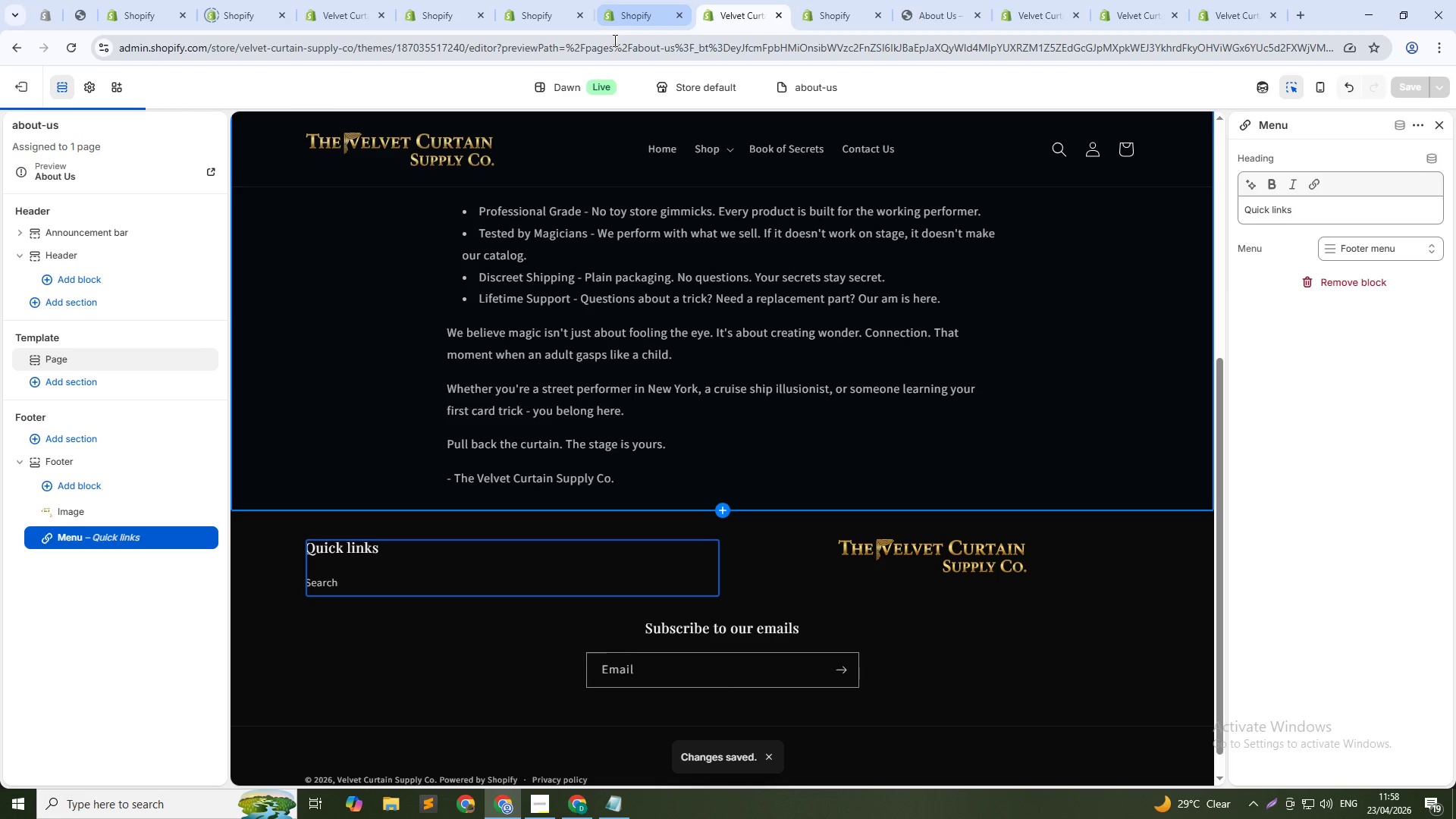 
left_click([620, 54])
 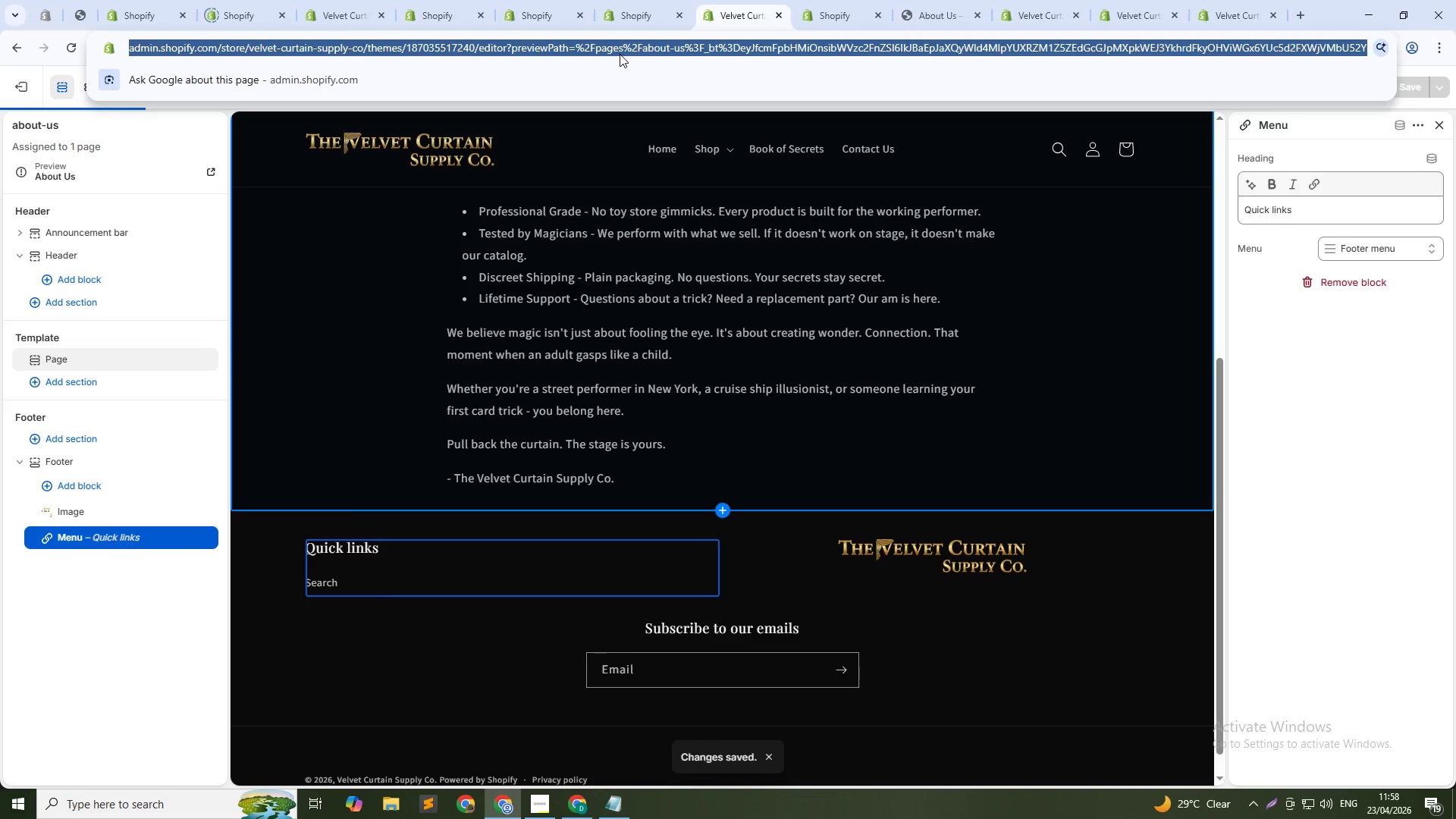 
key(NumpadEnter)
 